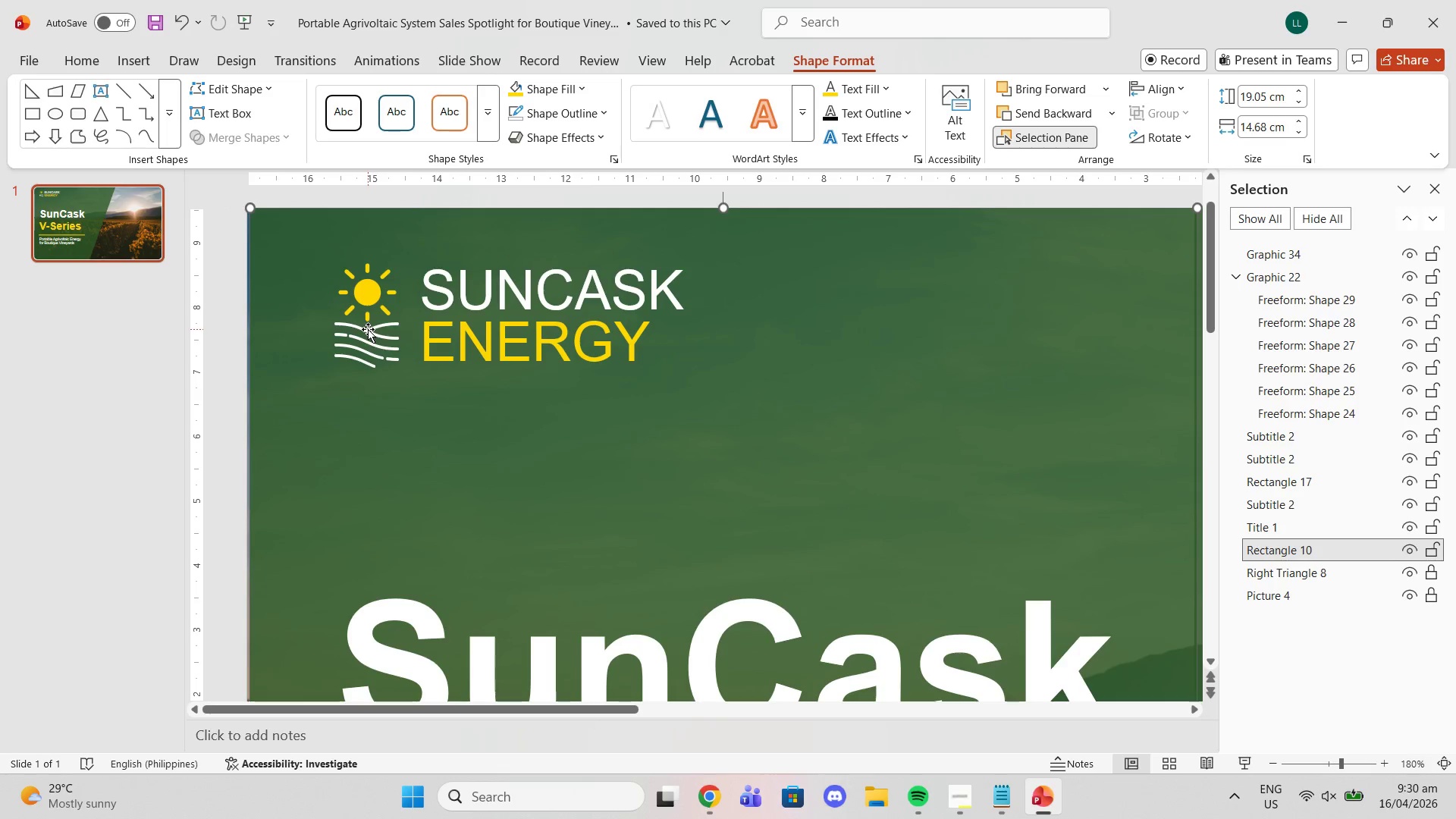 
key(Control+Z)
 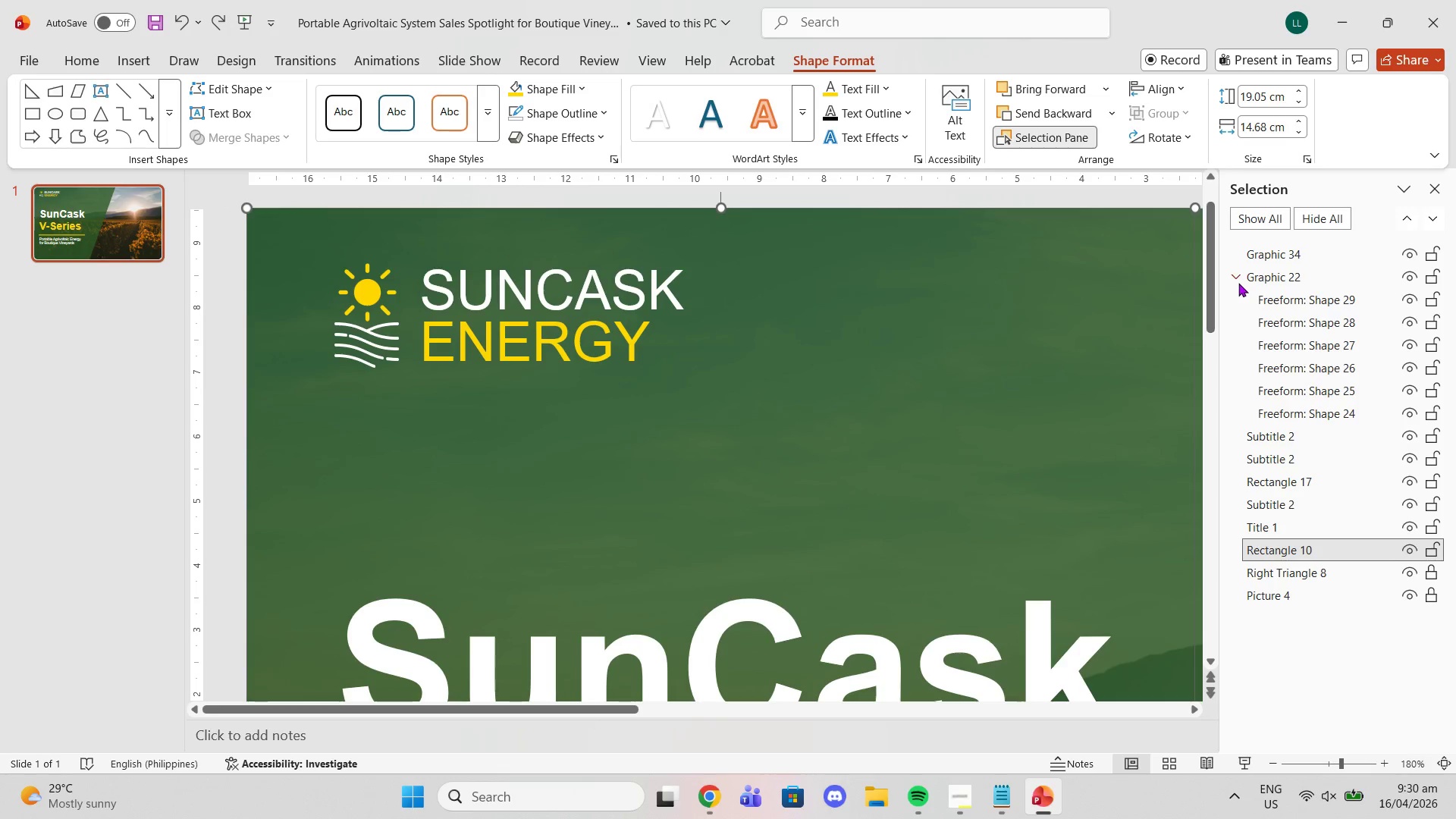 
left_click([1250, 275])
 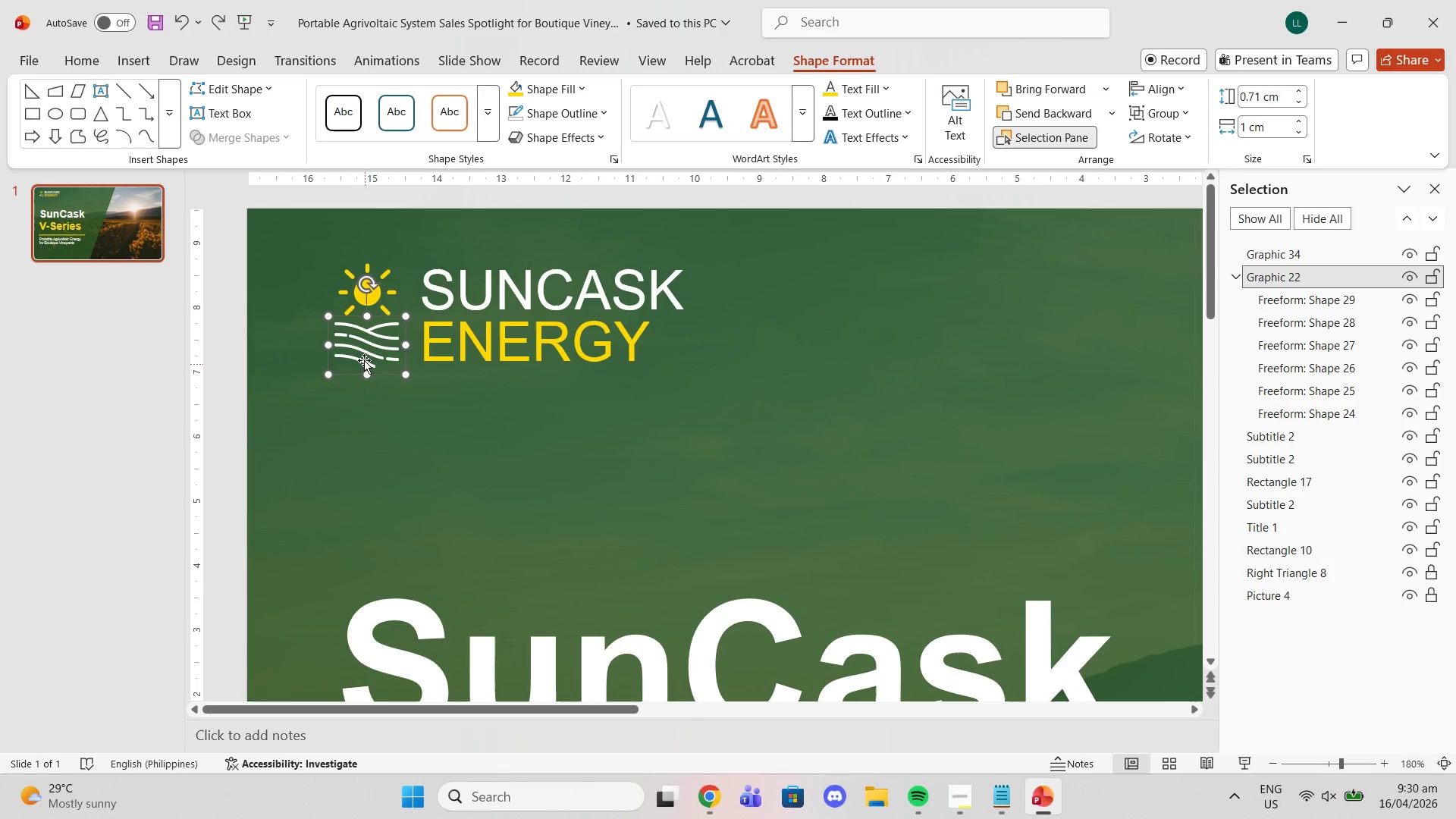 
left_click_drag(start_coordinate=[362, 355], to_coordinate=[352, 348])
 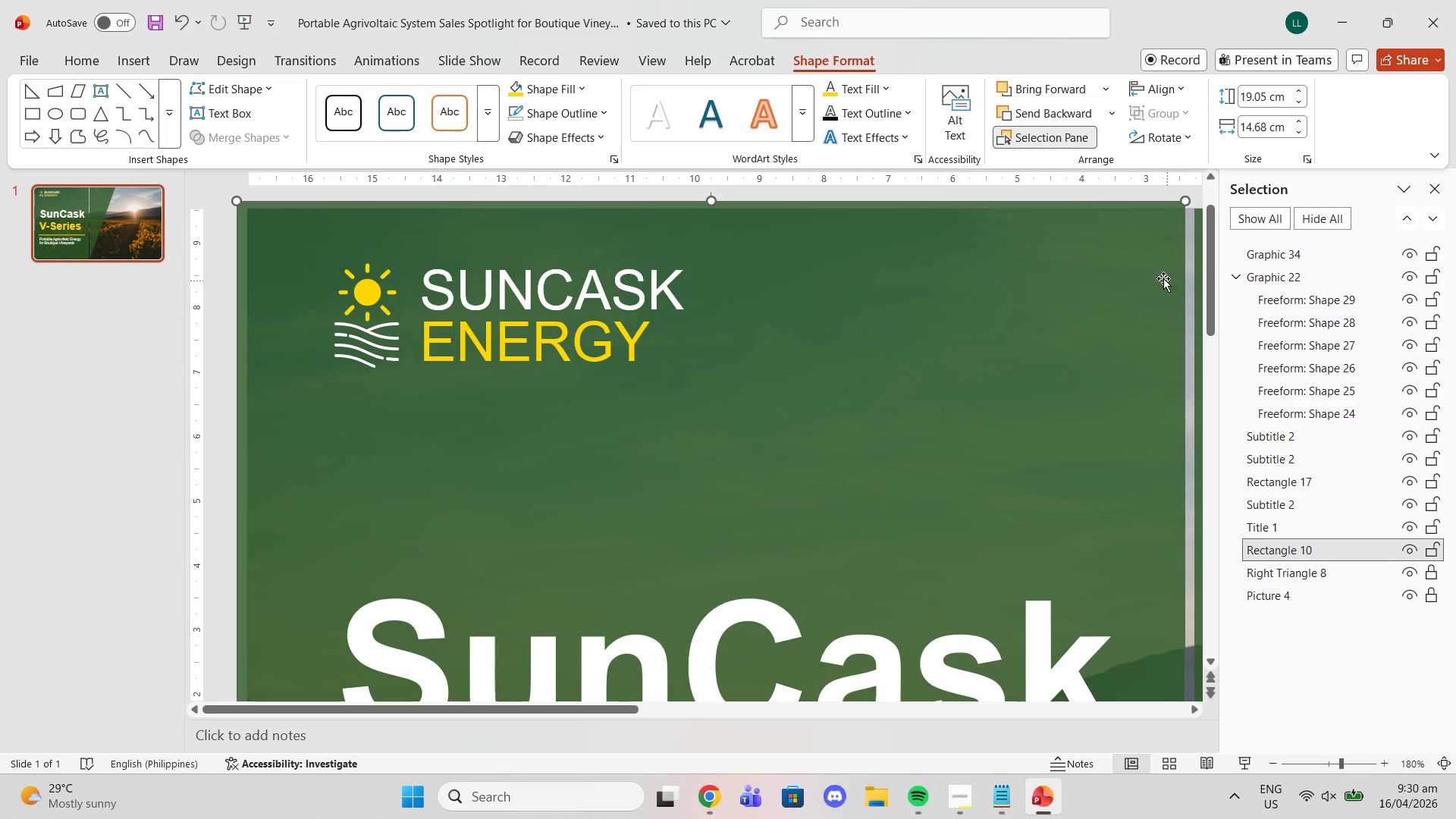 
key(Control+Z)
 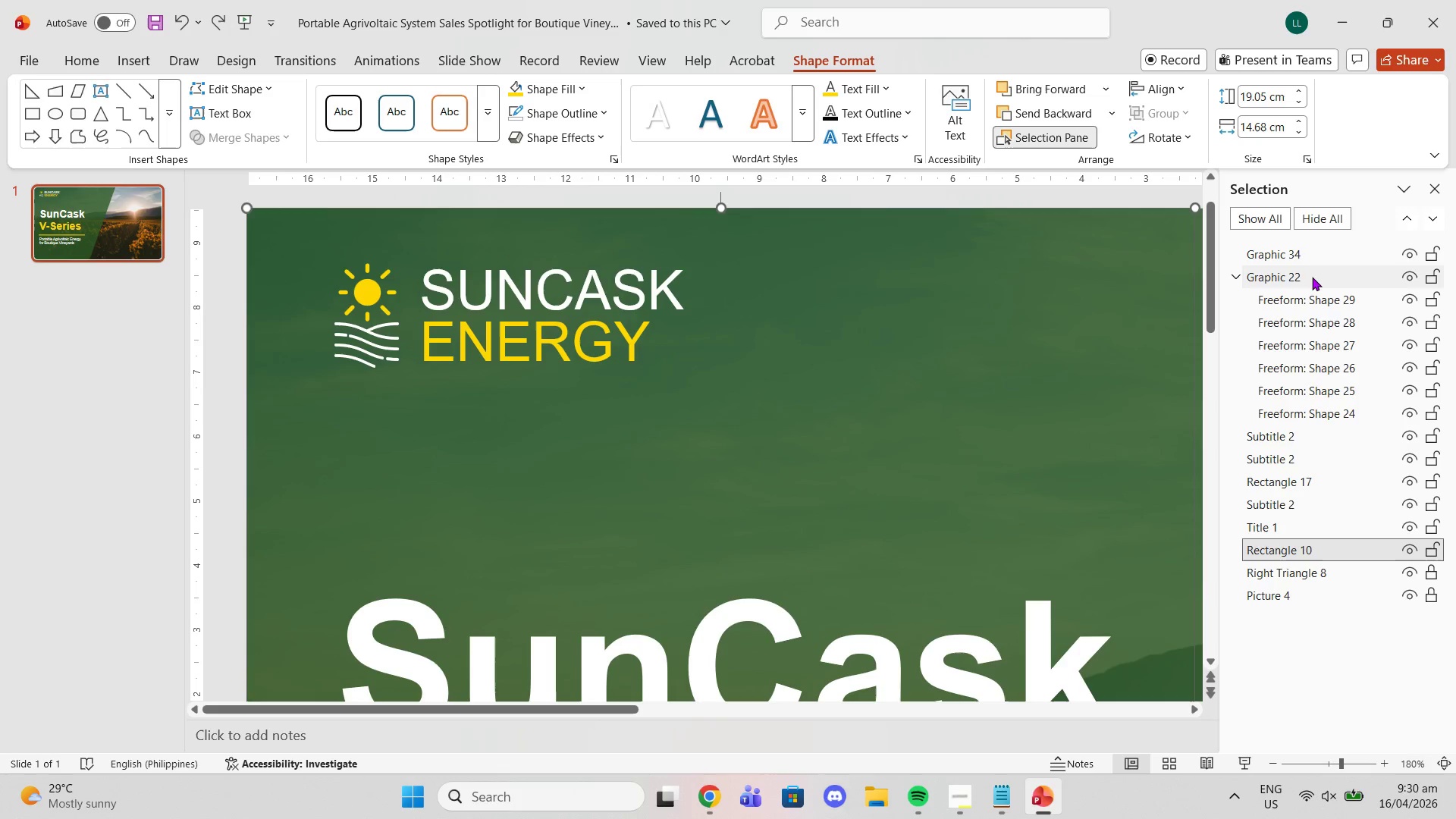 
left_click([1309, 277])
 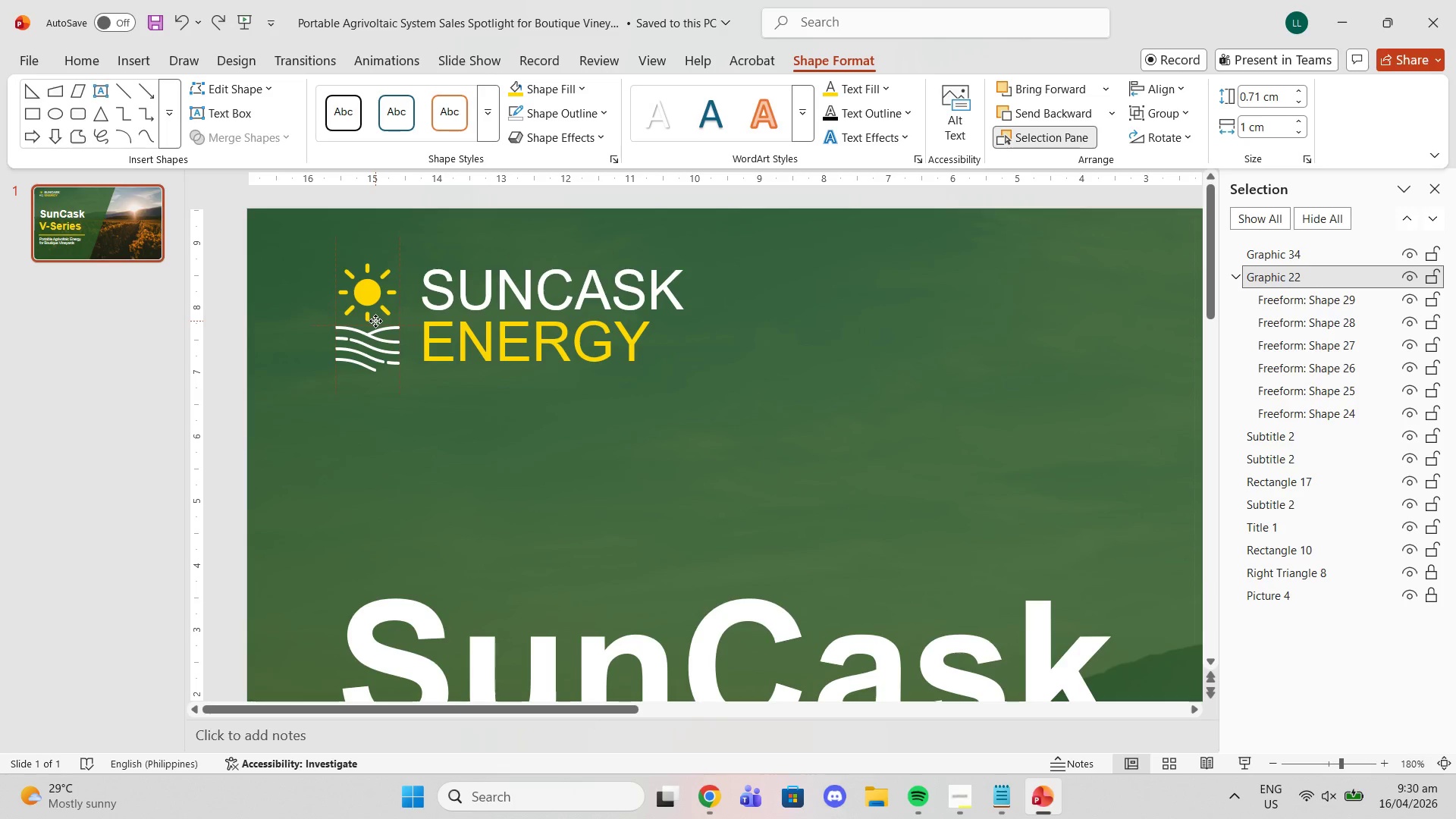 
wait(10.69)
 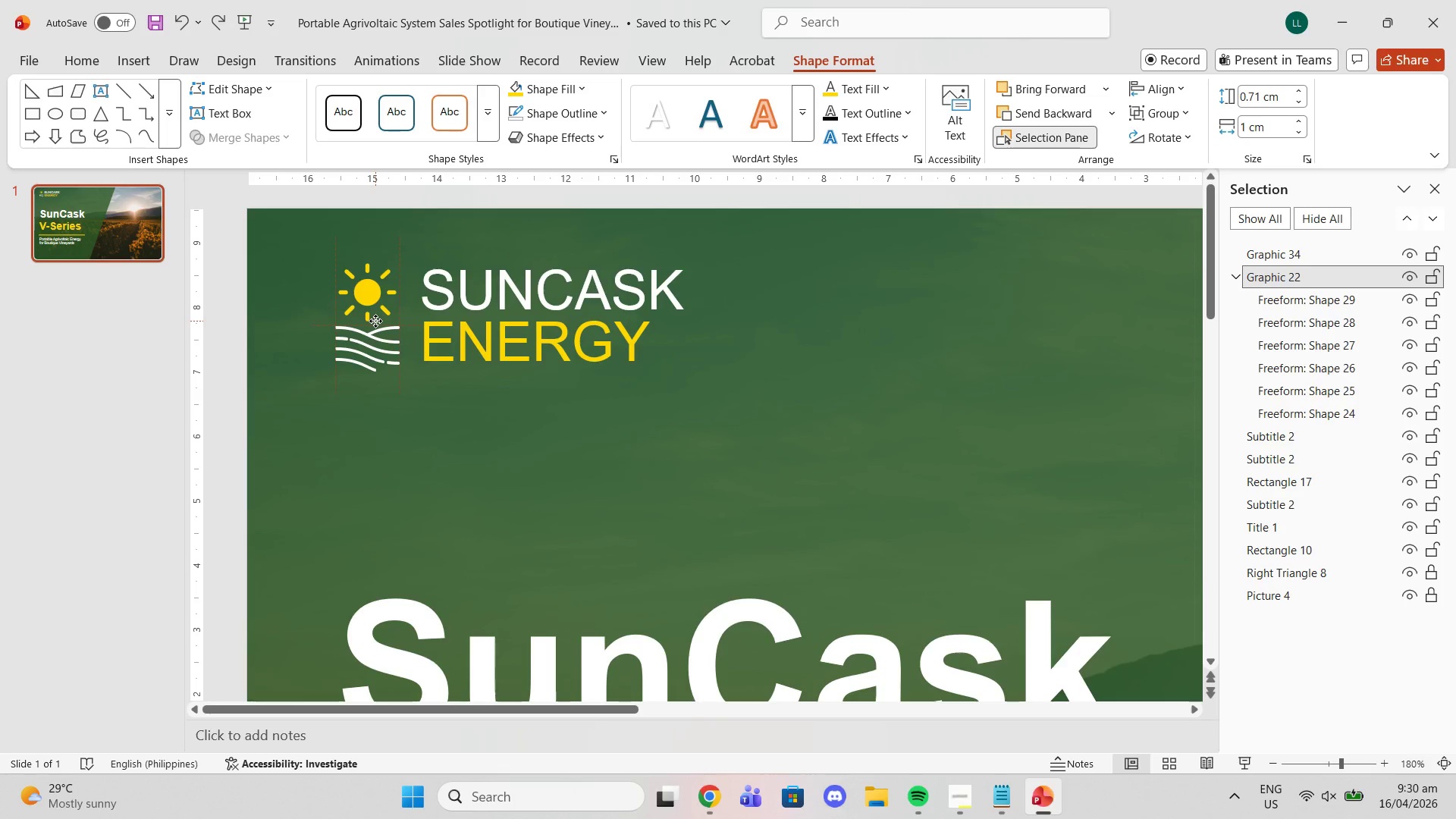 
left_click([608, 184])
 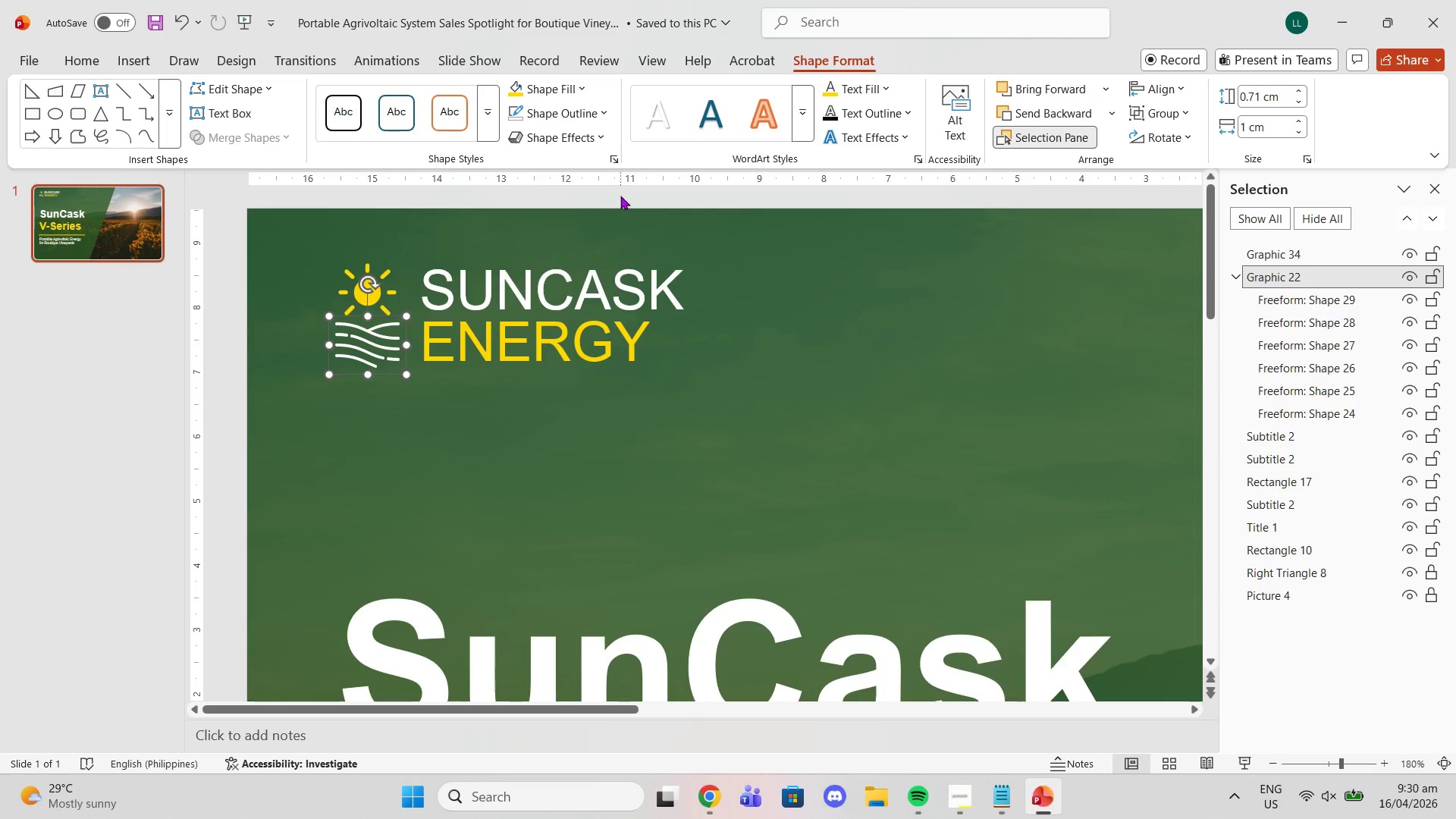 
left_click([620, 196])
 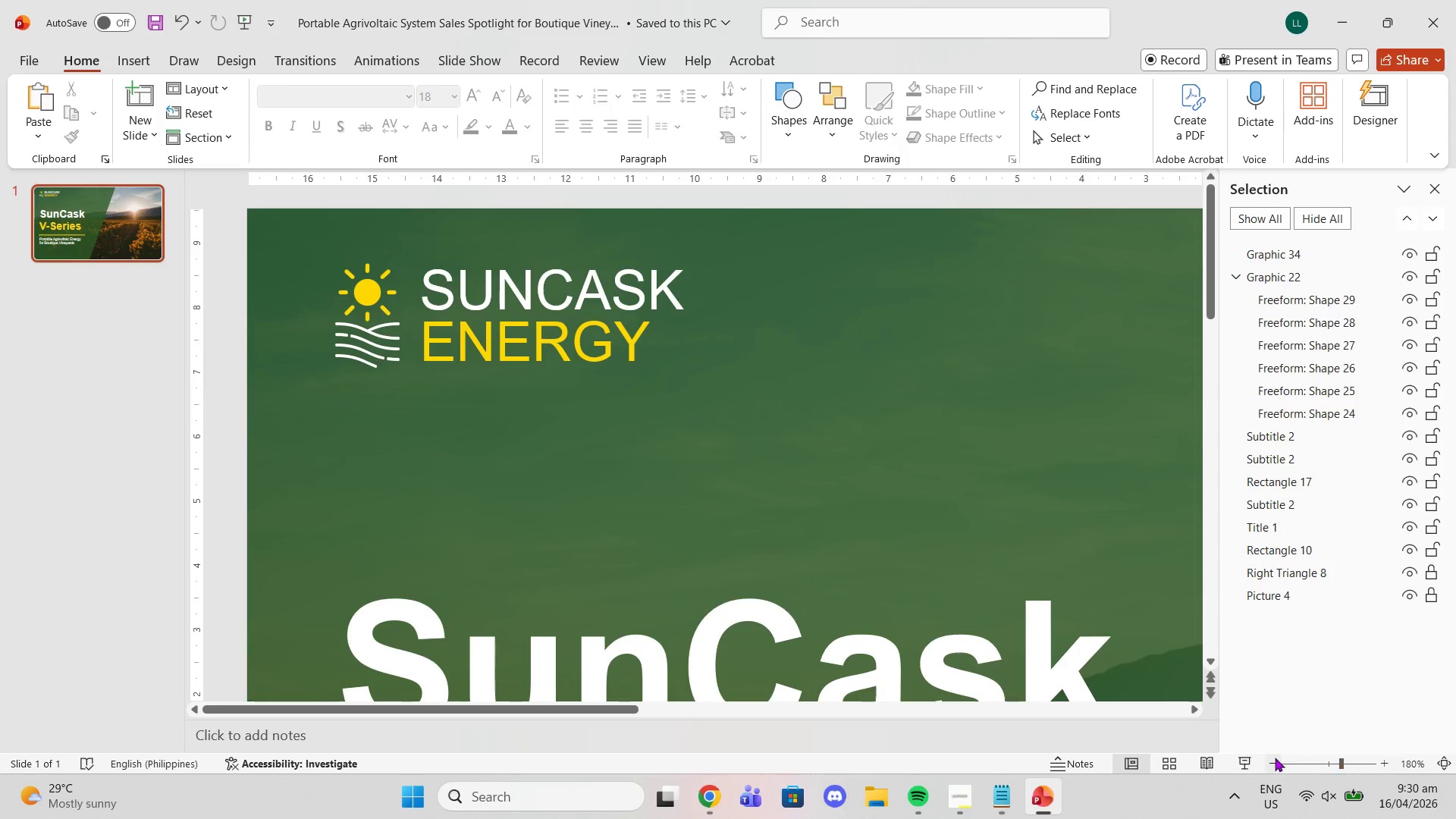 
triple_click([1276, 759])
 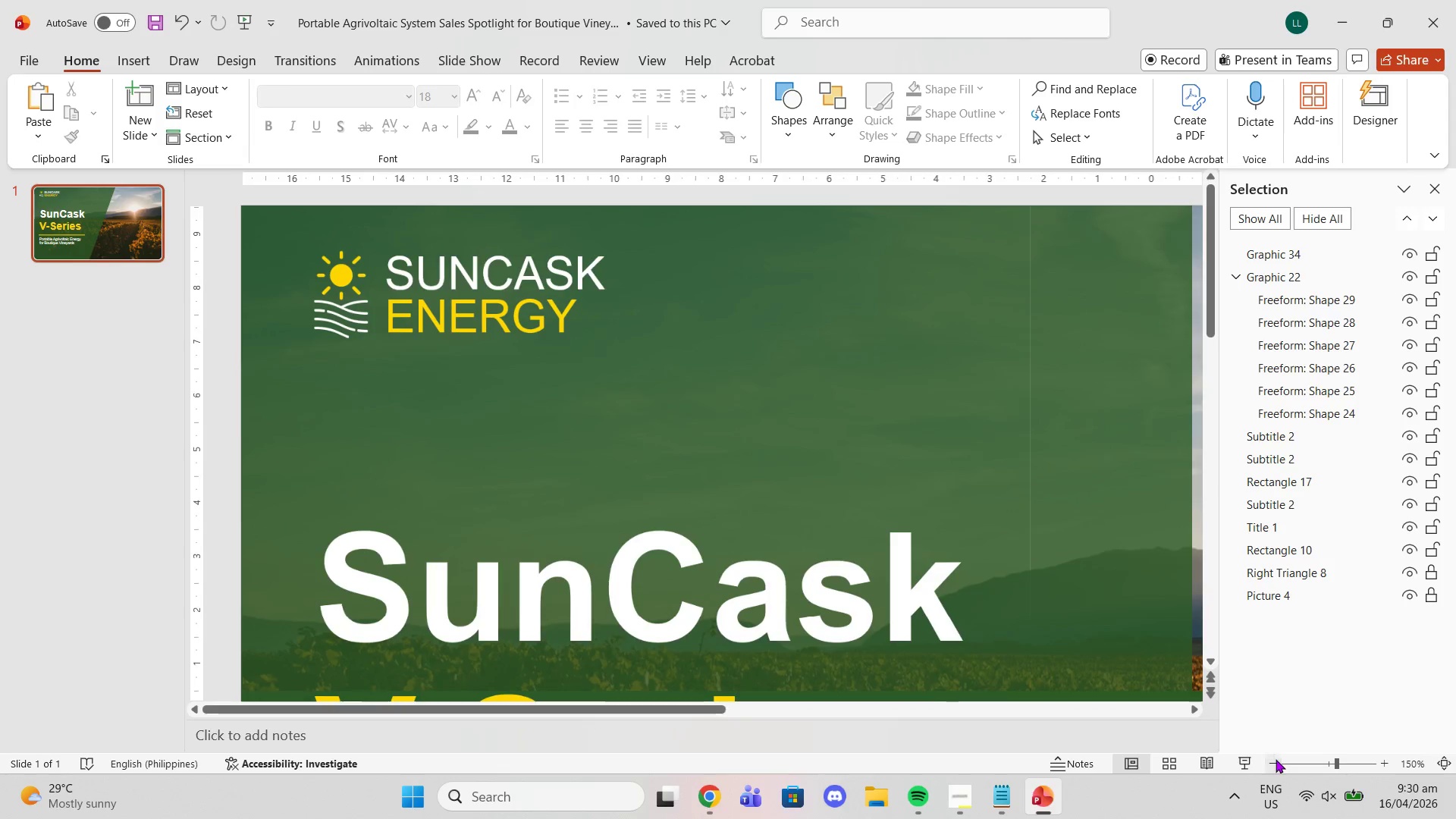 
triple_click([1276, 759])
 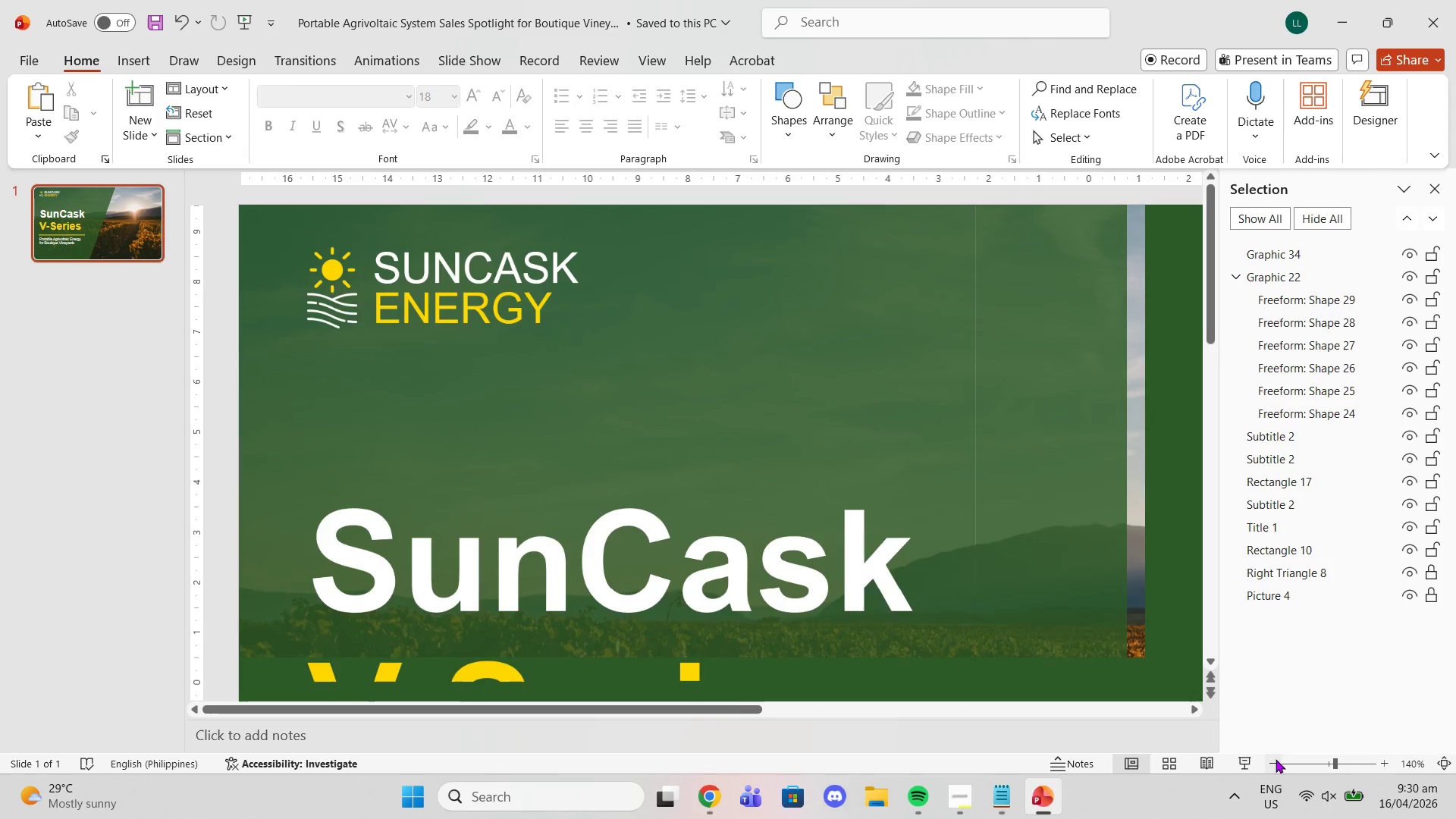 
triple_click([1276, 759])
 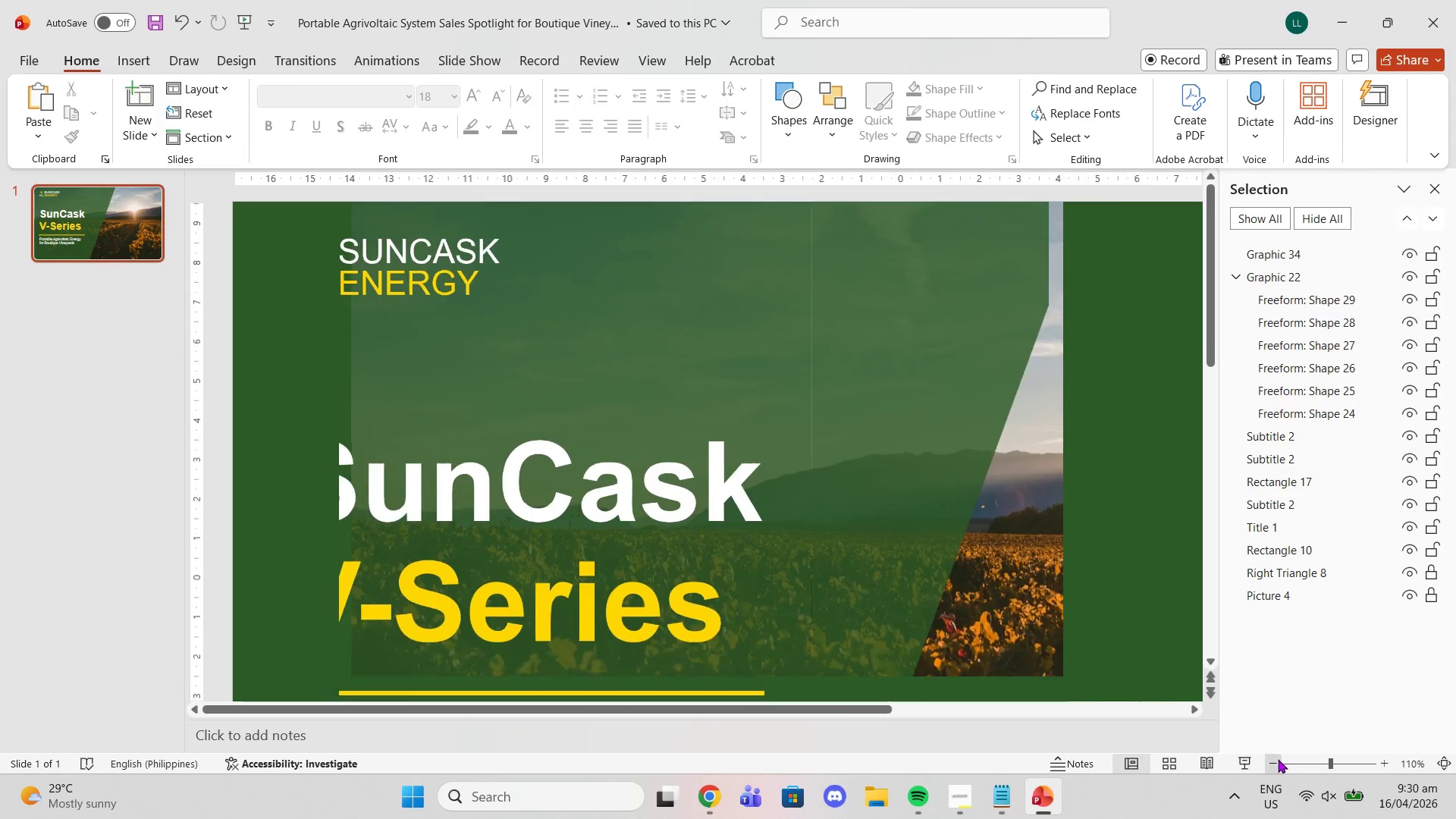 
triple_click([1278, 759])
 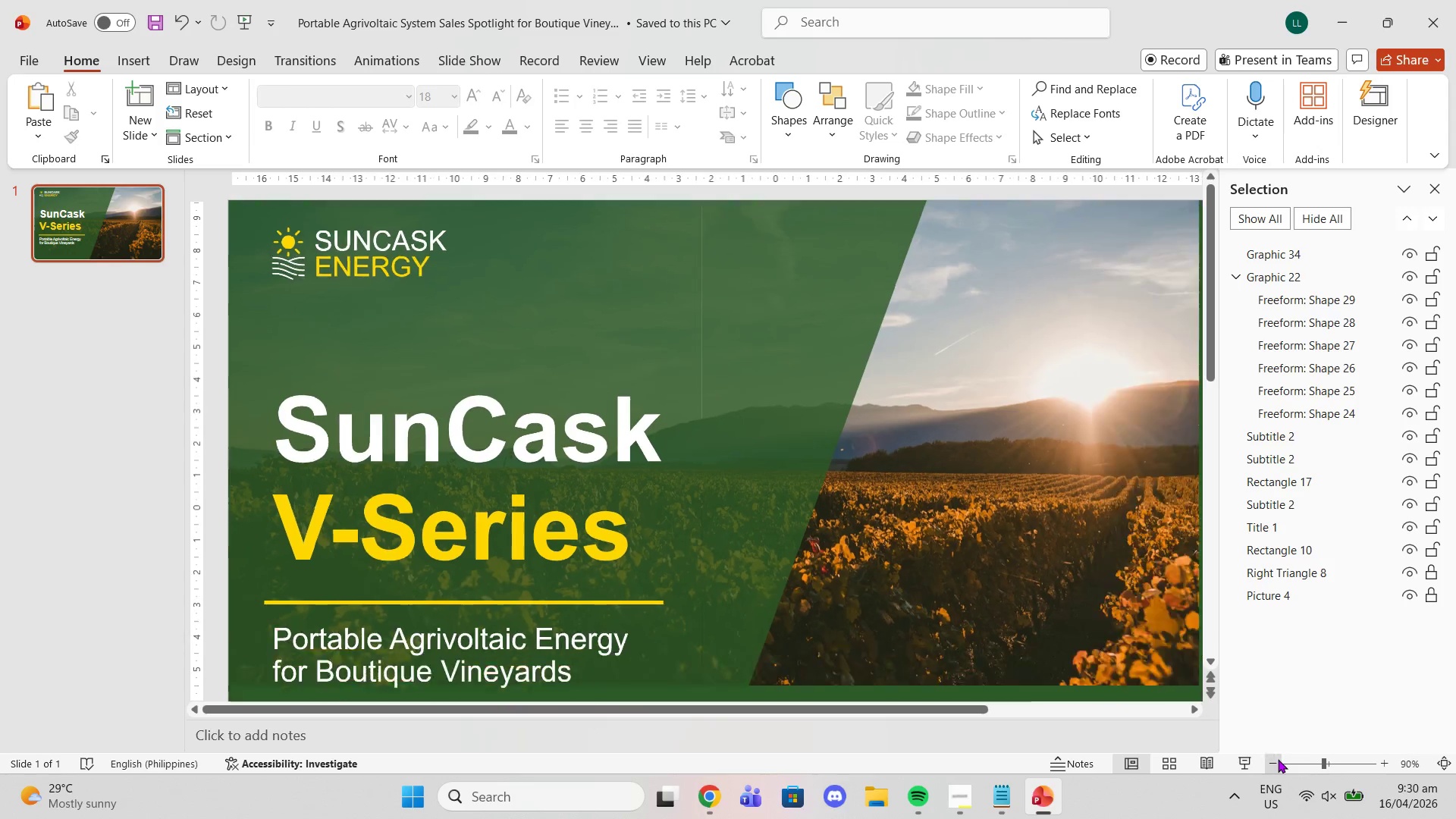 
triple_click([1278, 759])
 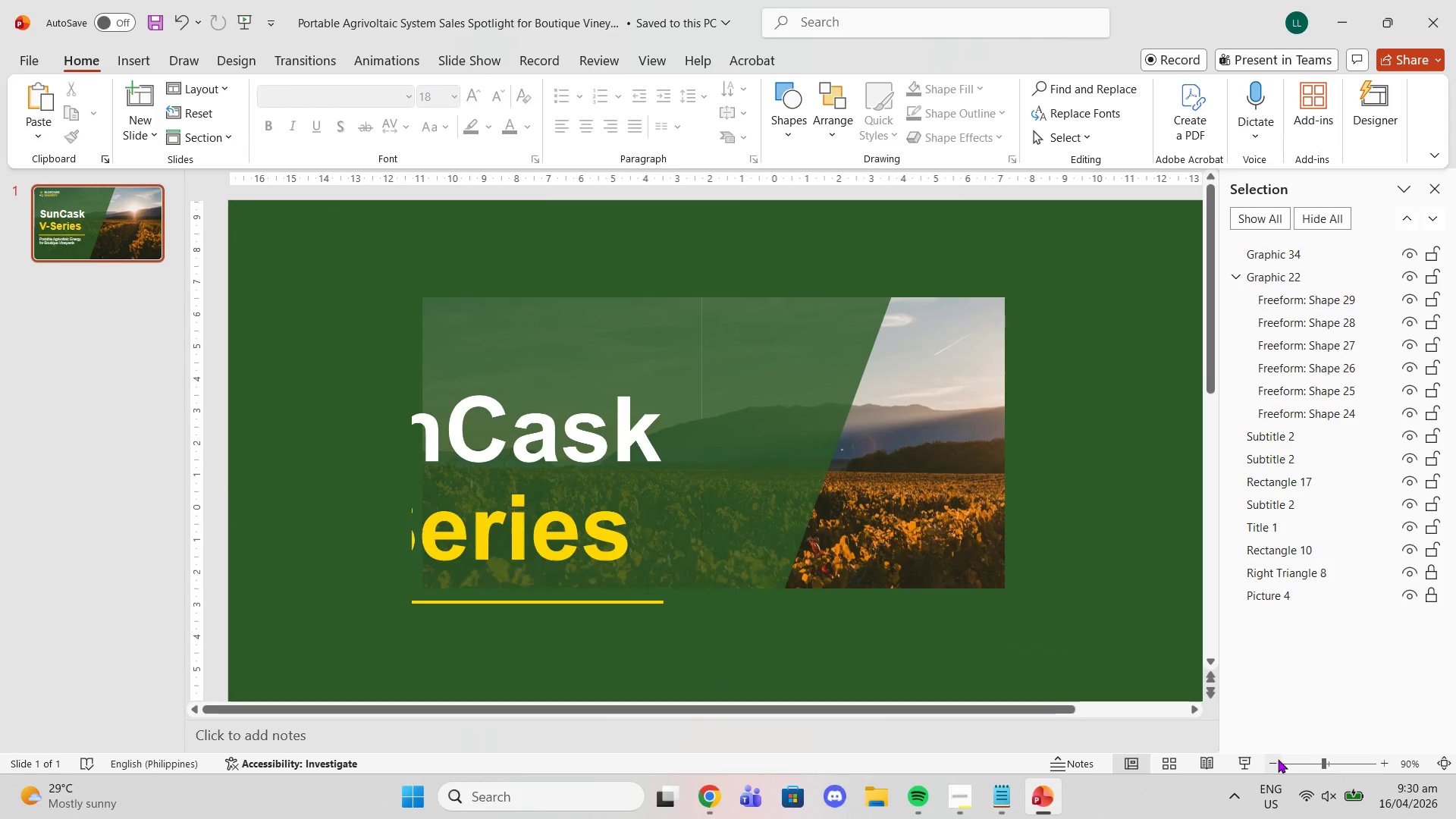 
triple_click([1278, 759])
 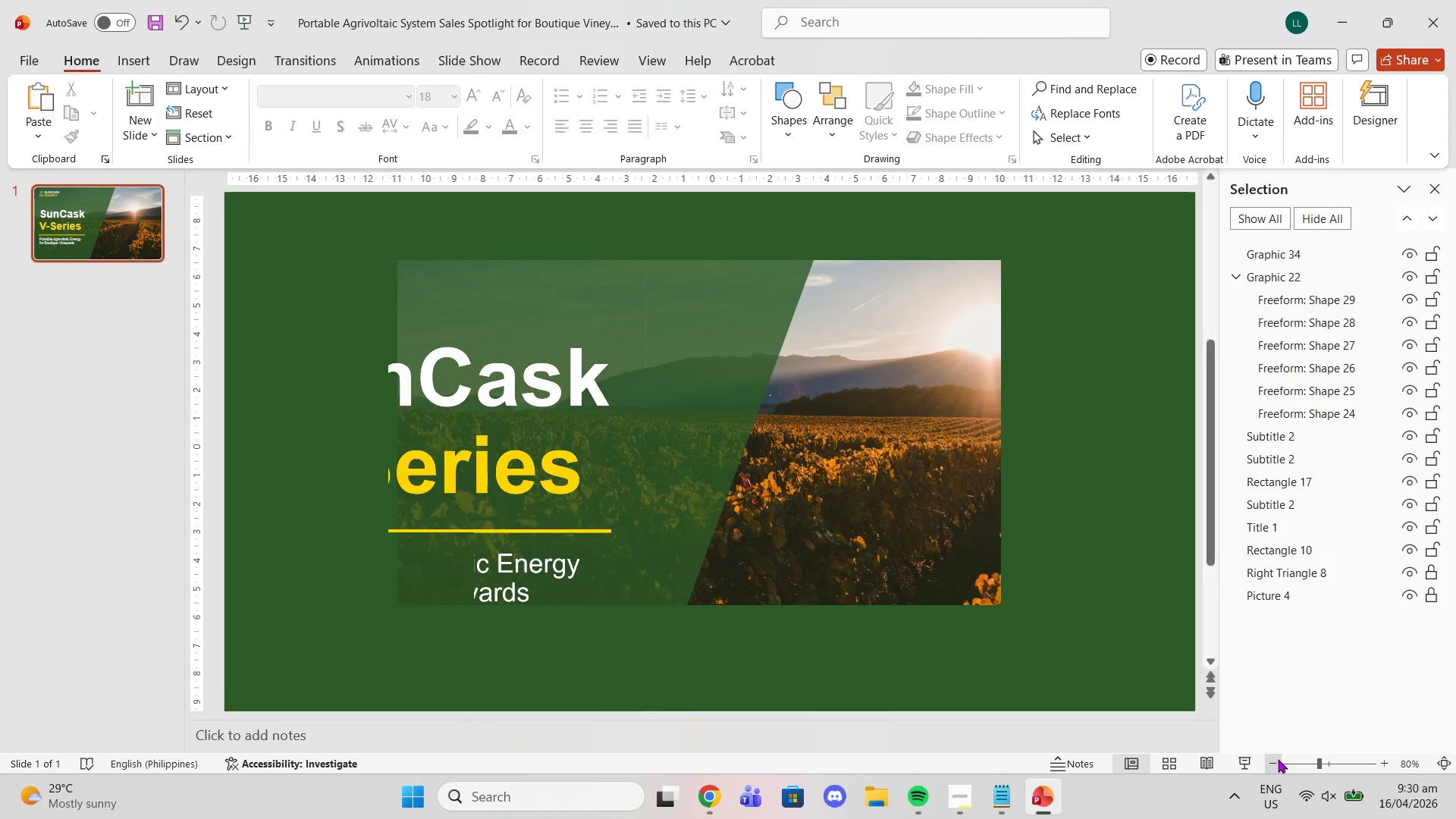 
triple_click([1278, 759])
 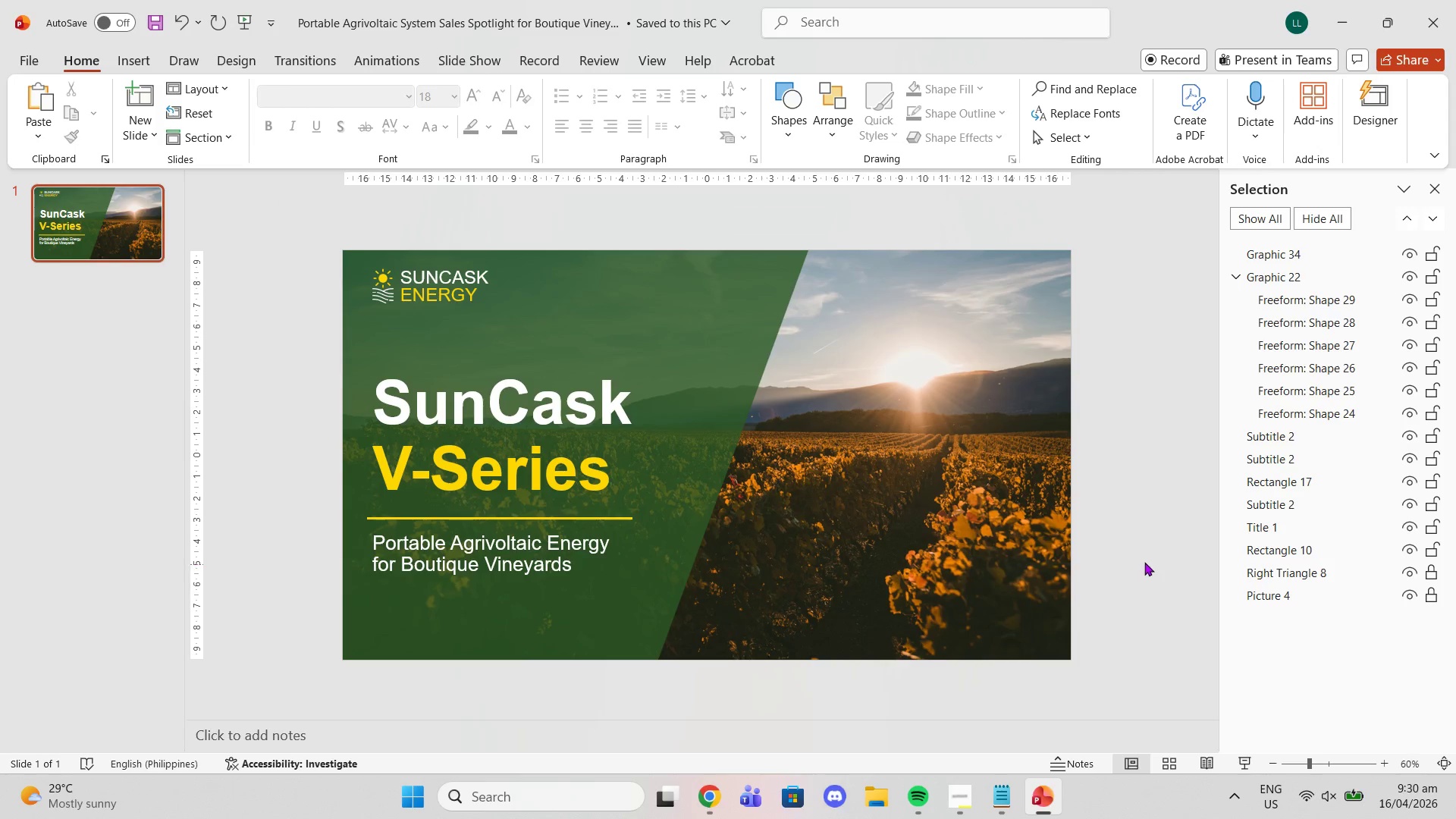 
left_click([1156, 544])
 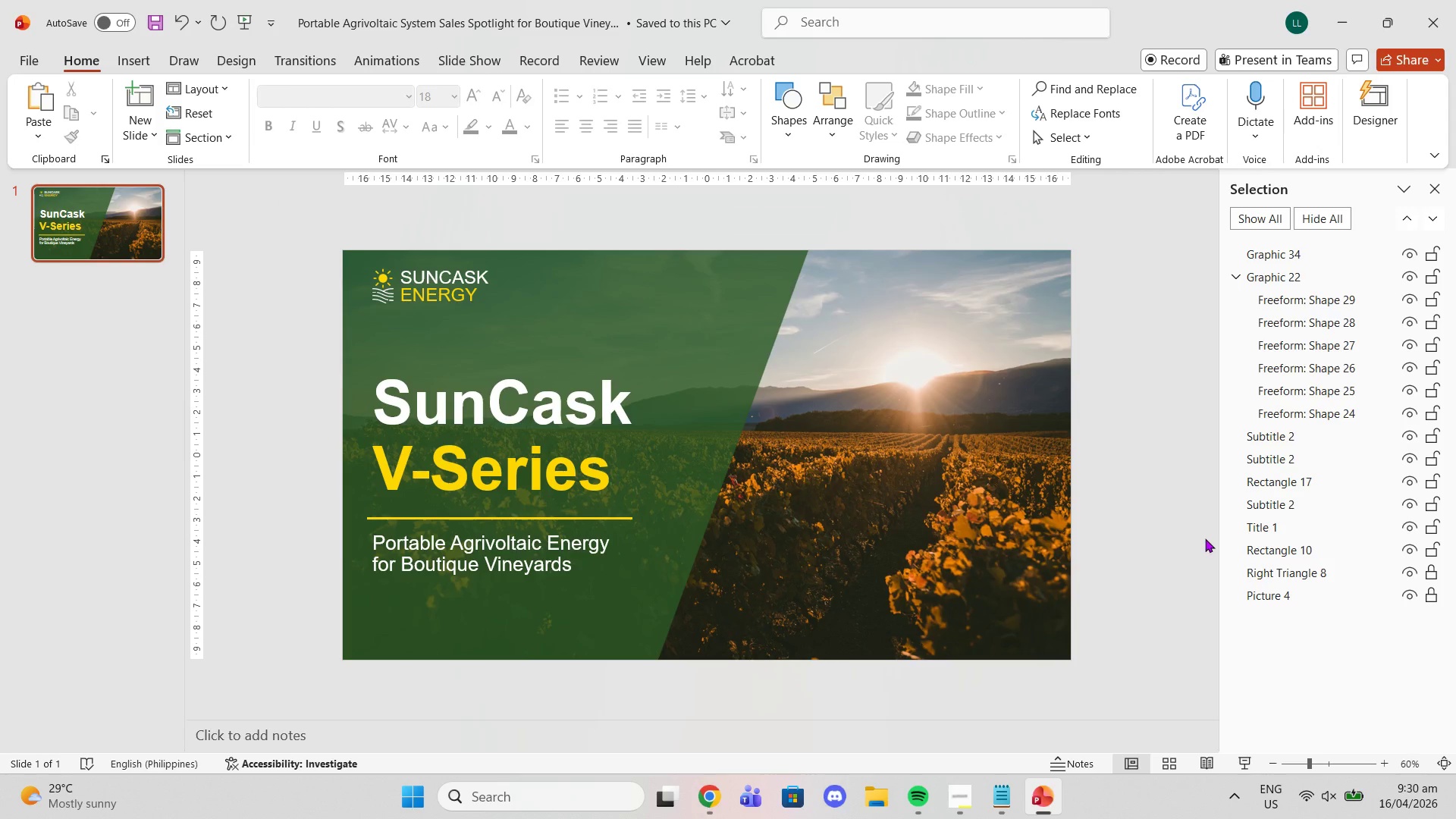 
wait(15.97)
 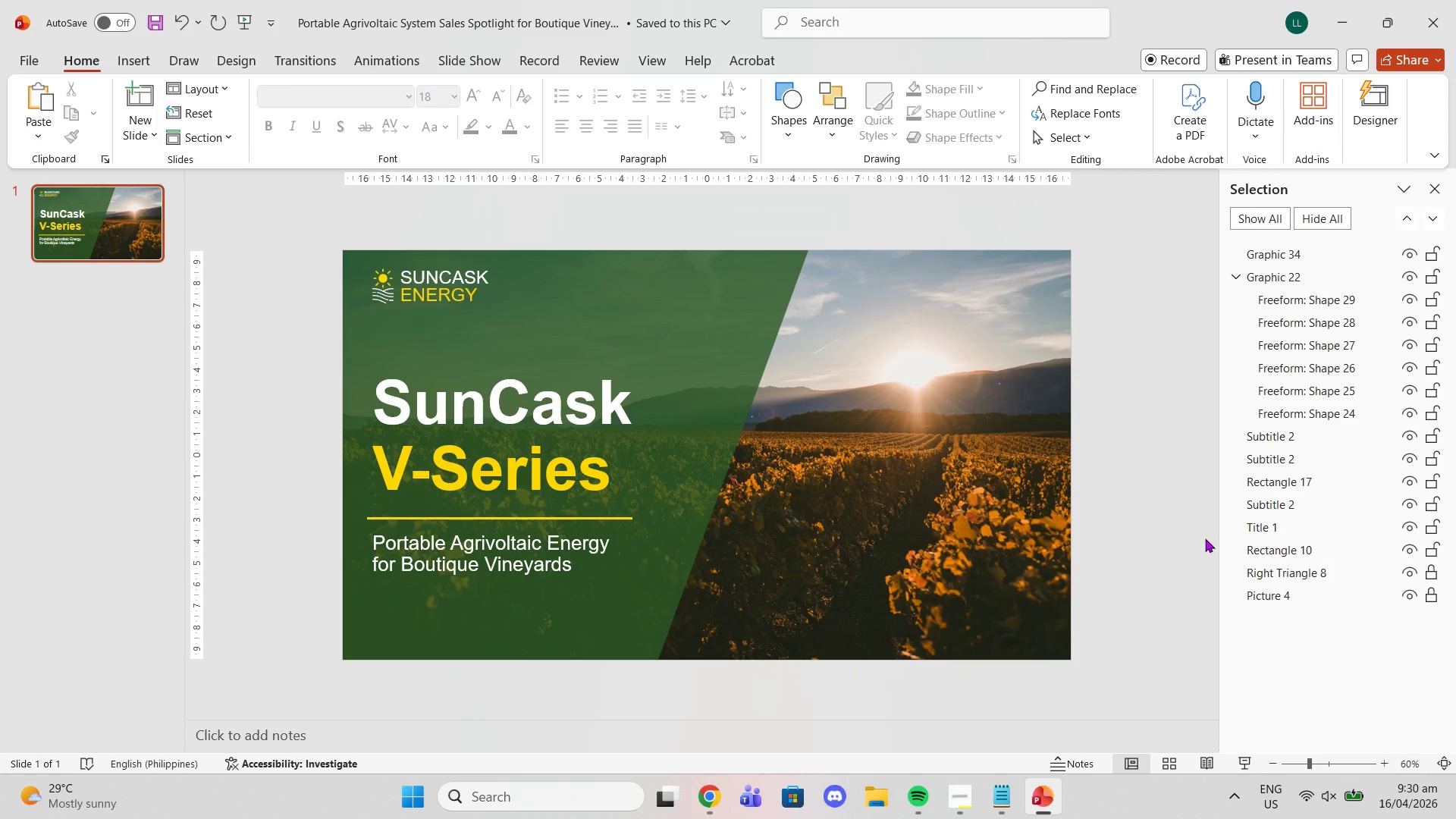 
right_click([134, 224])
 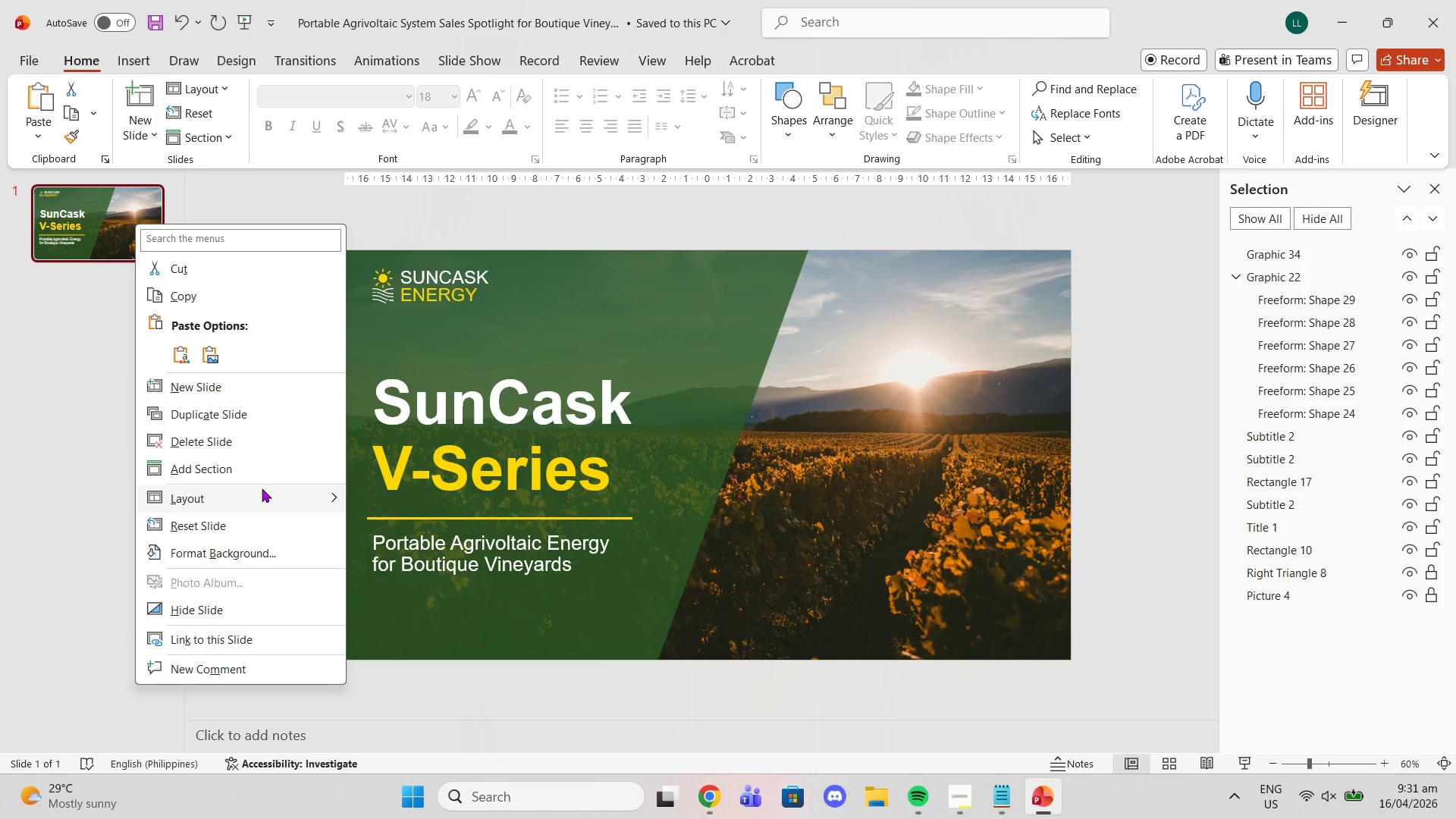 
left_click([0, 351])
 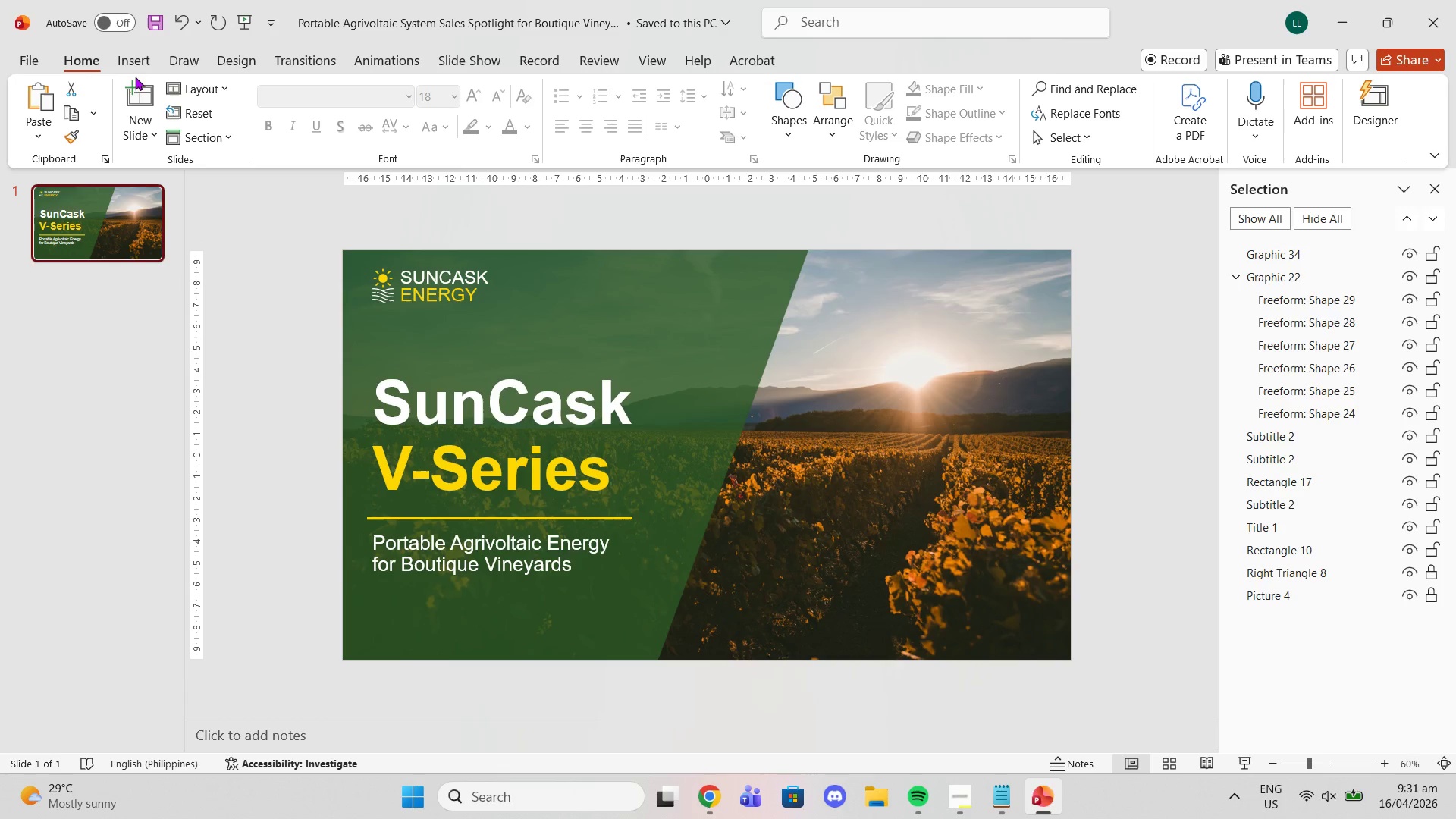 
left_click([131, 66])
 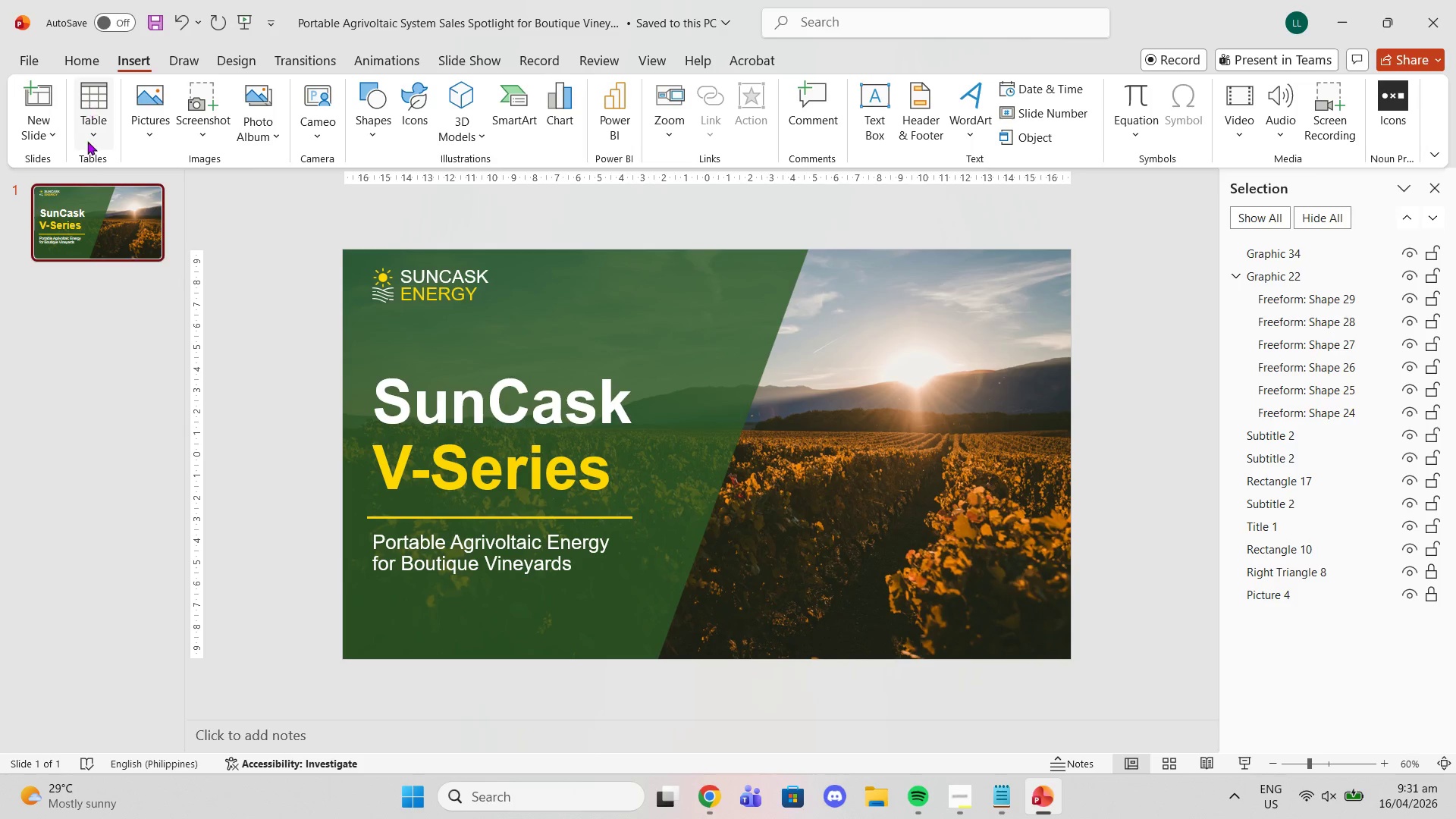 
left_click([36, 134])
 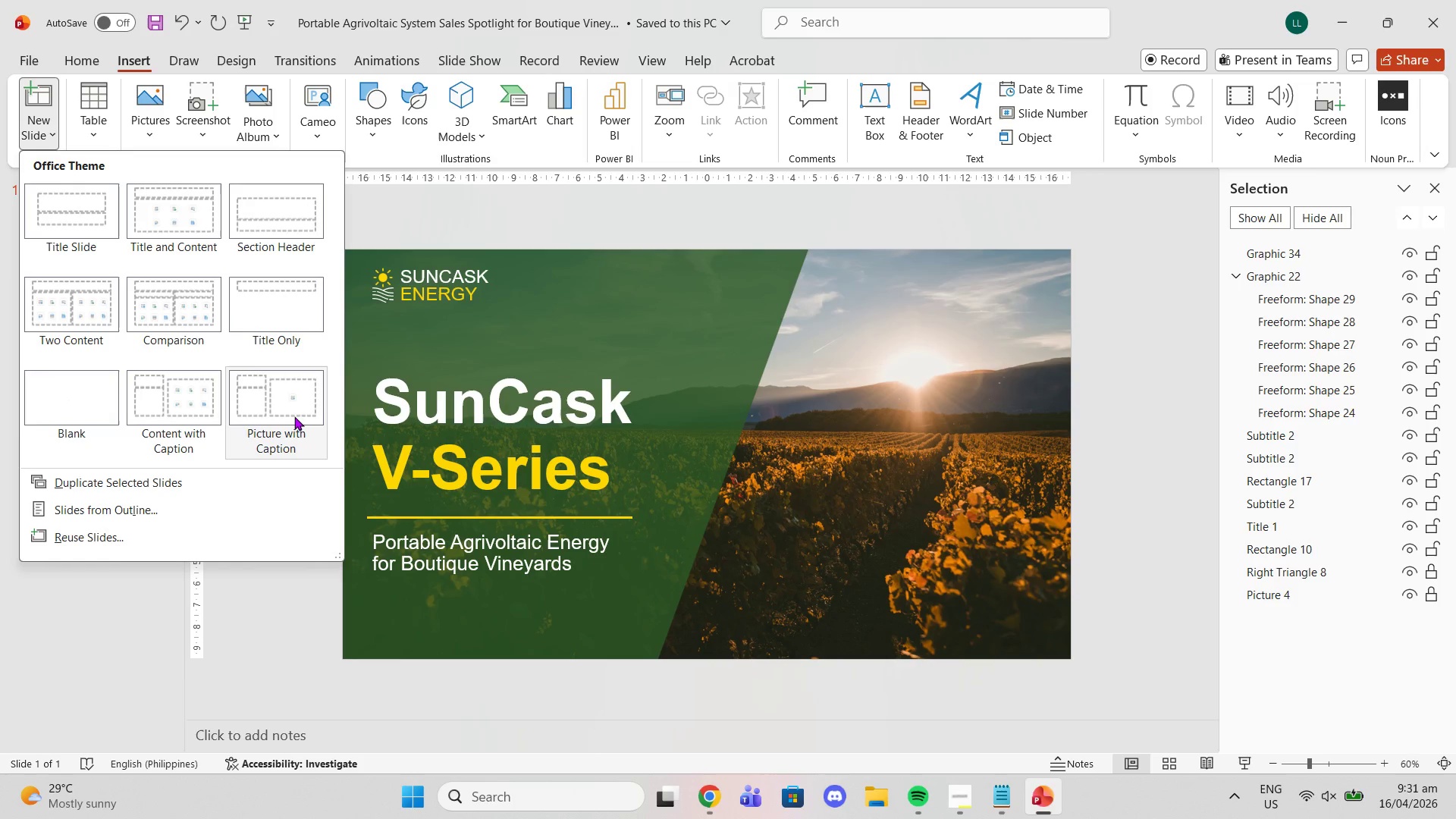 
left_click([294, 416])
 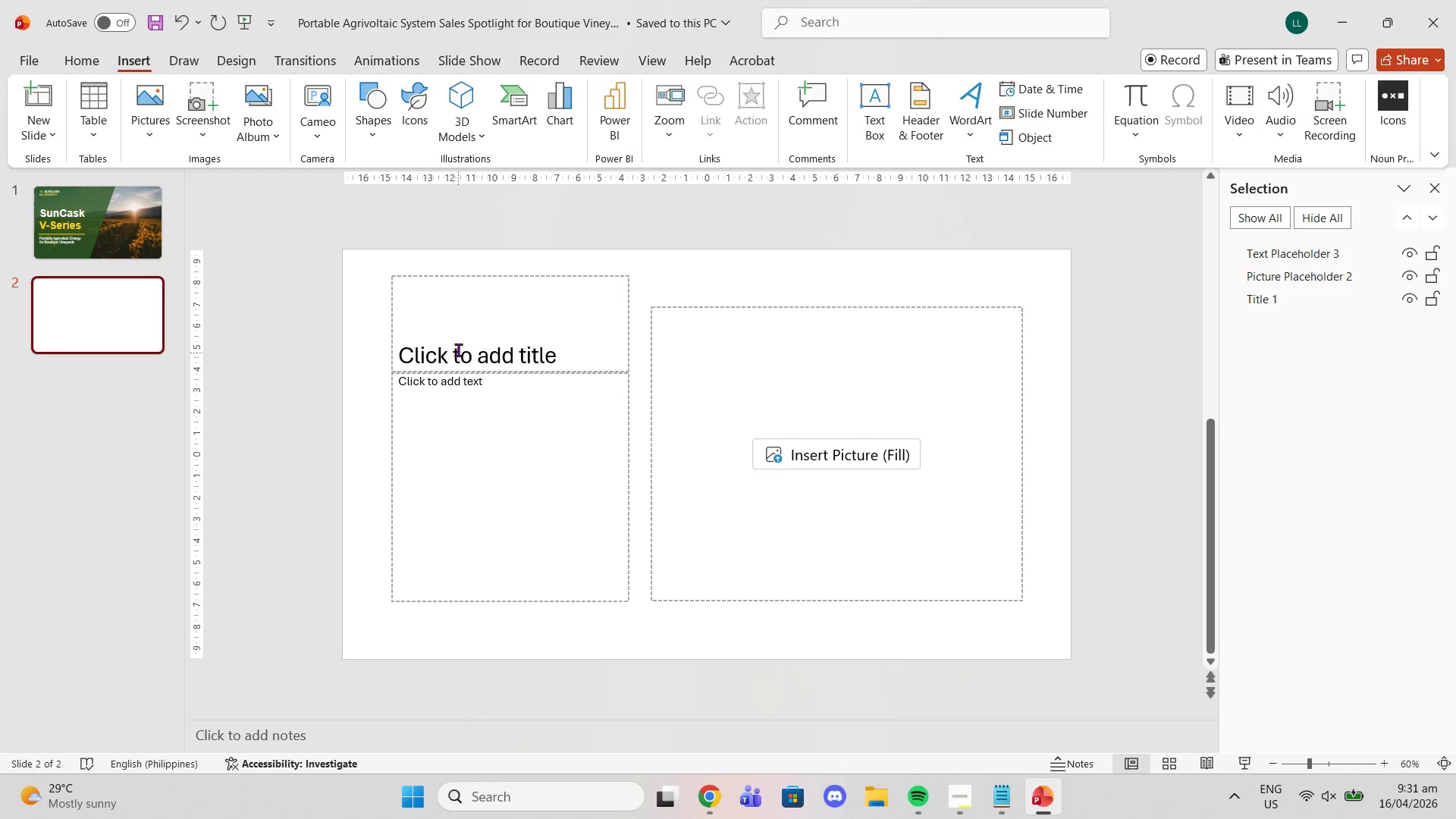 
left_click([474, 334])
 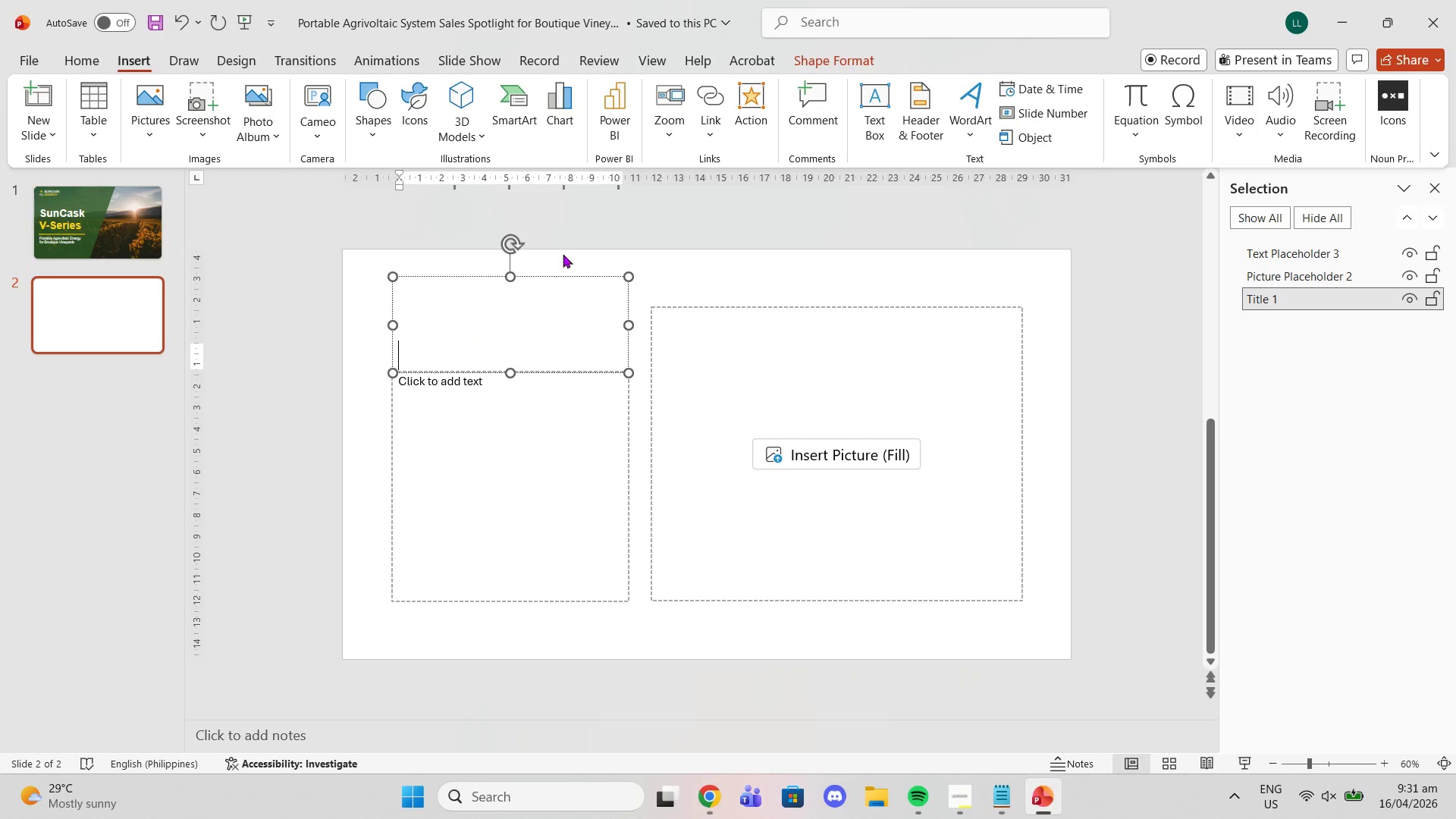 
left_click([563, 254])
 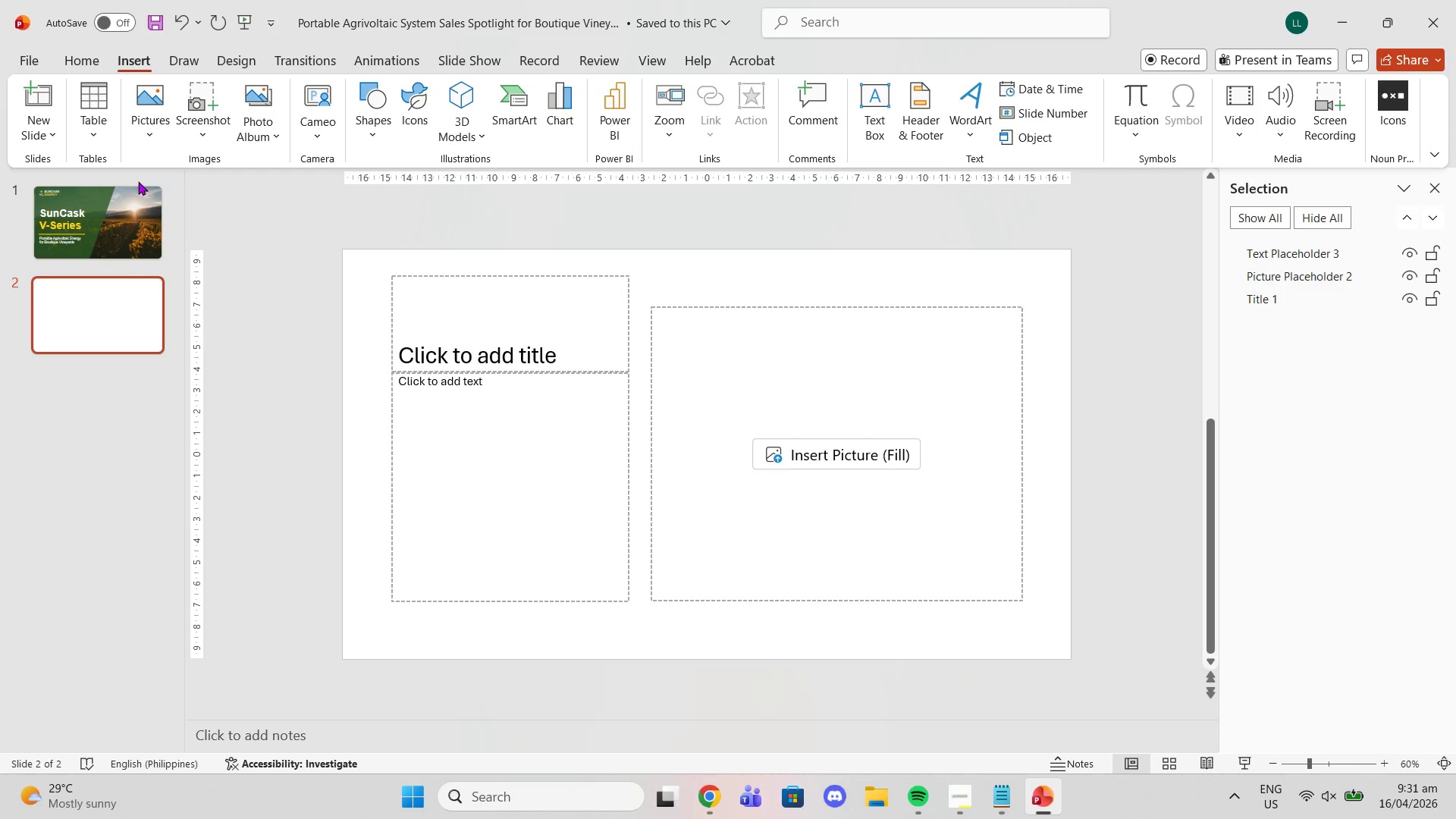 
wait(8.58)
 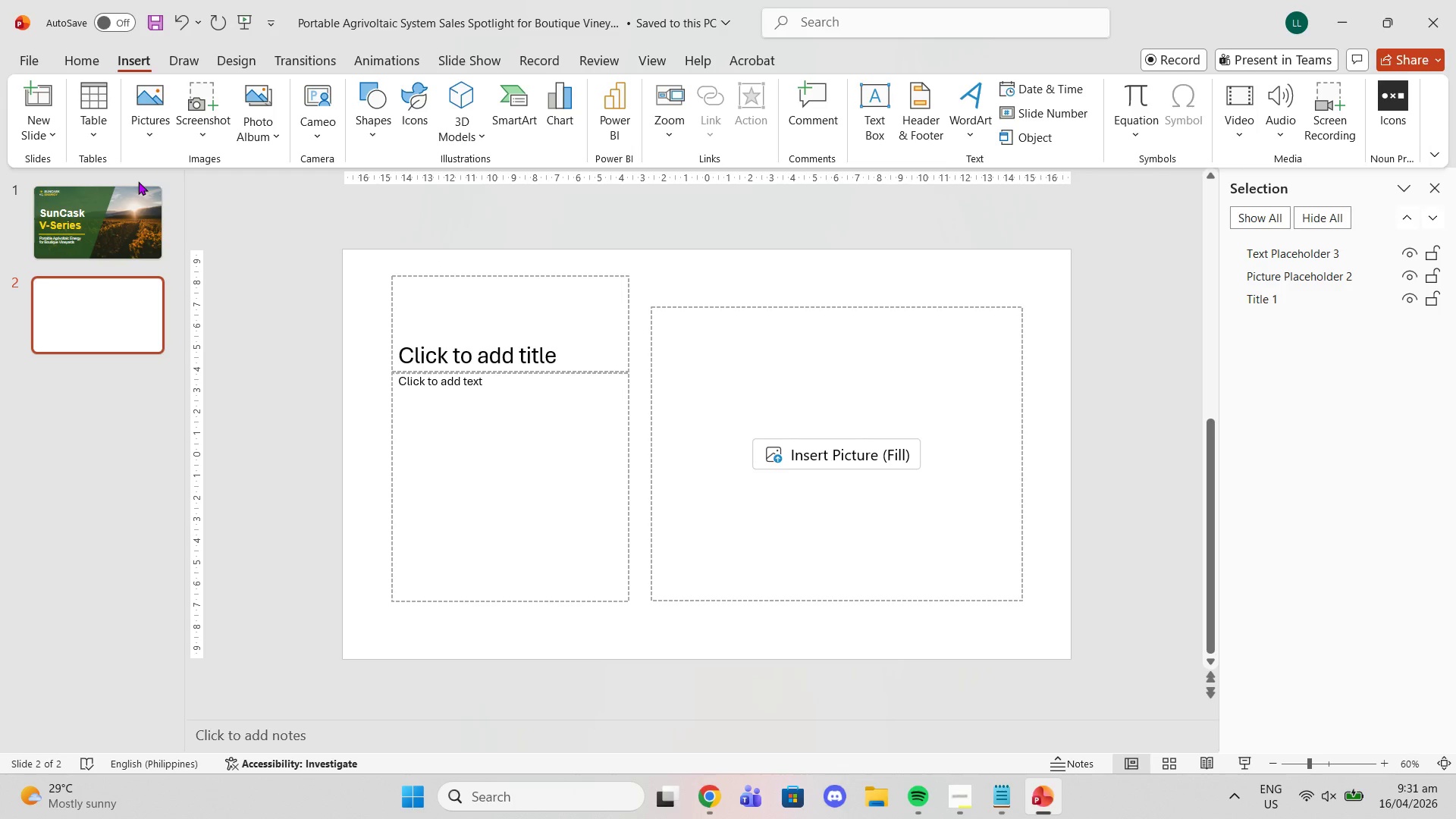 
left_click([436, 348])
 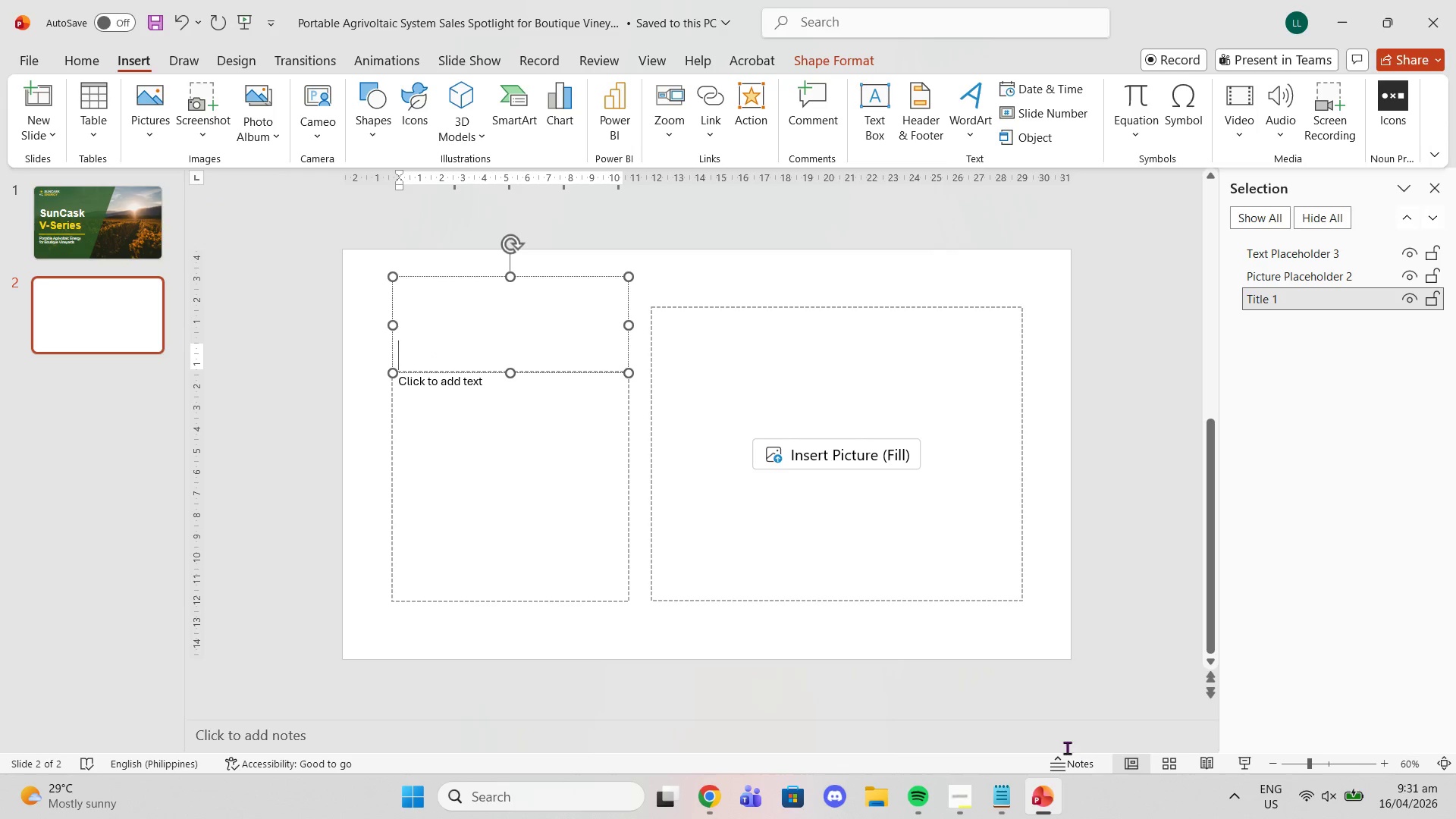 
left_click([987, 805])
 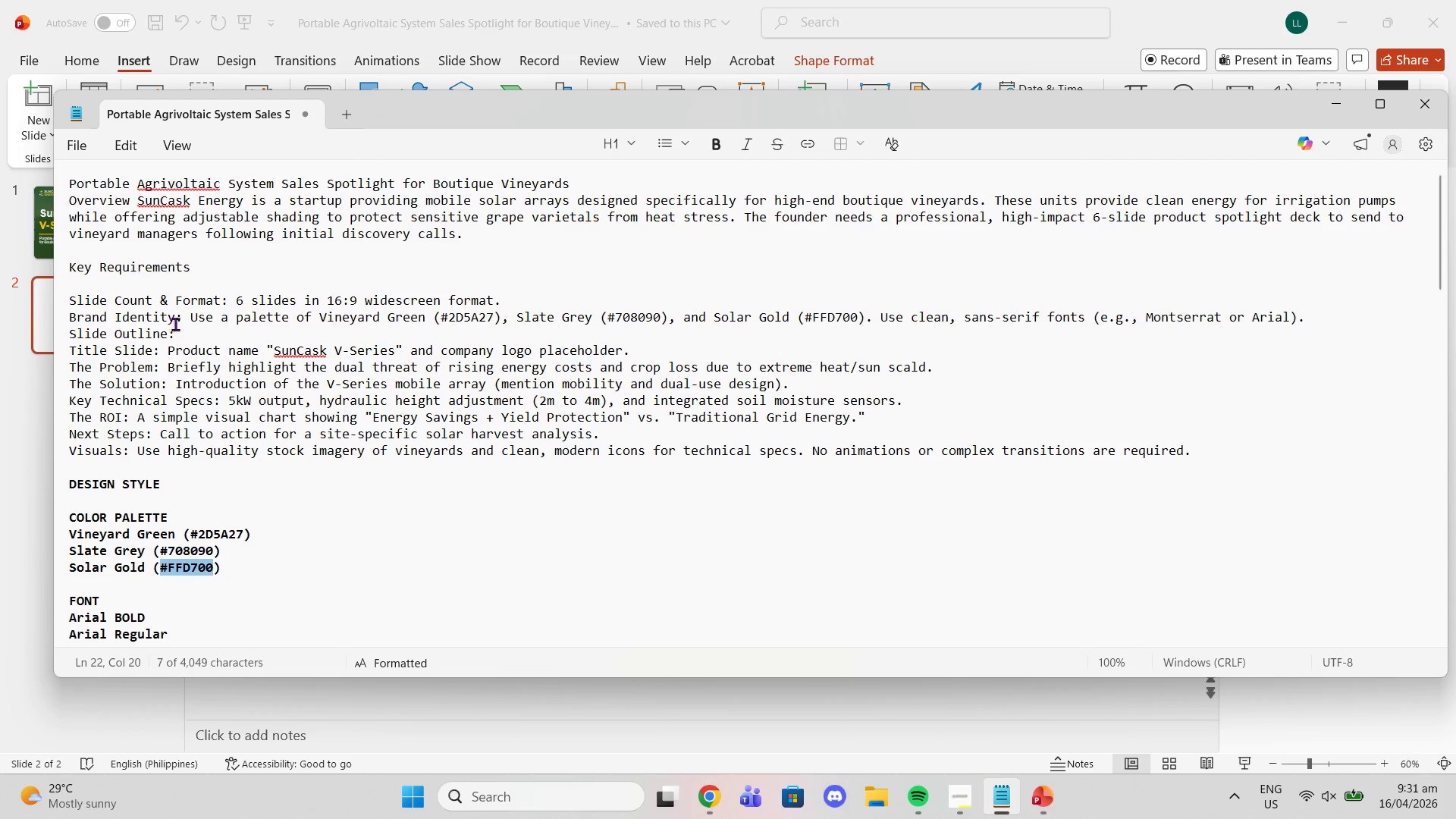 
scroll: coordinate [250, 538], scroll_direction: down, amount: 9.0
 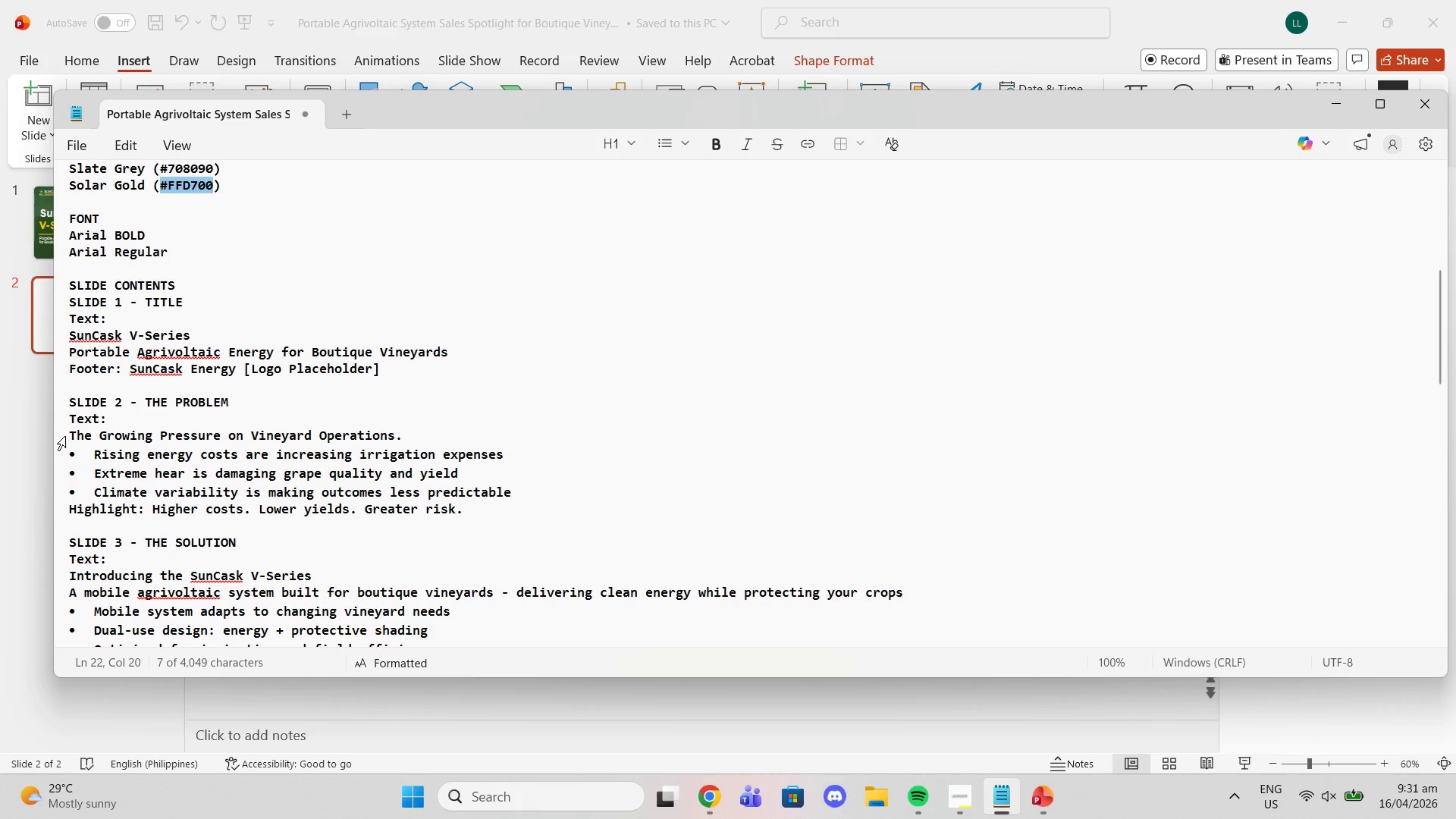 
left_click_drag(start_coordinate=[73, 436], to_coordinate=[404, 435])
 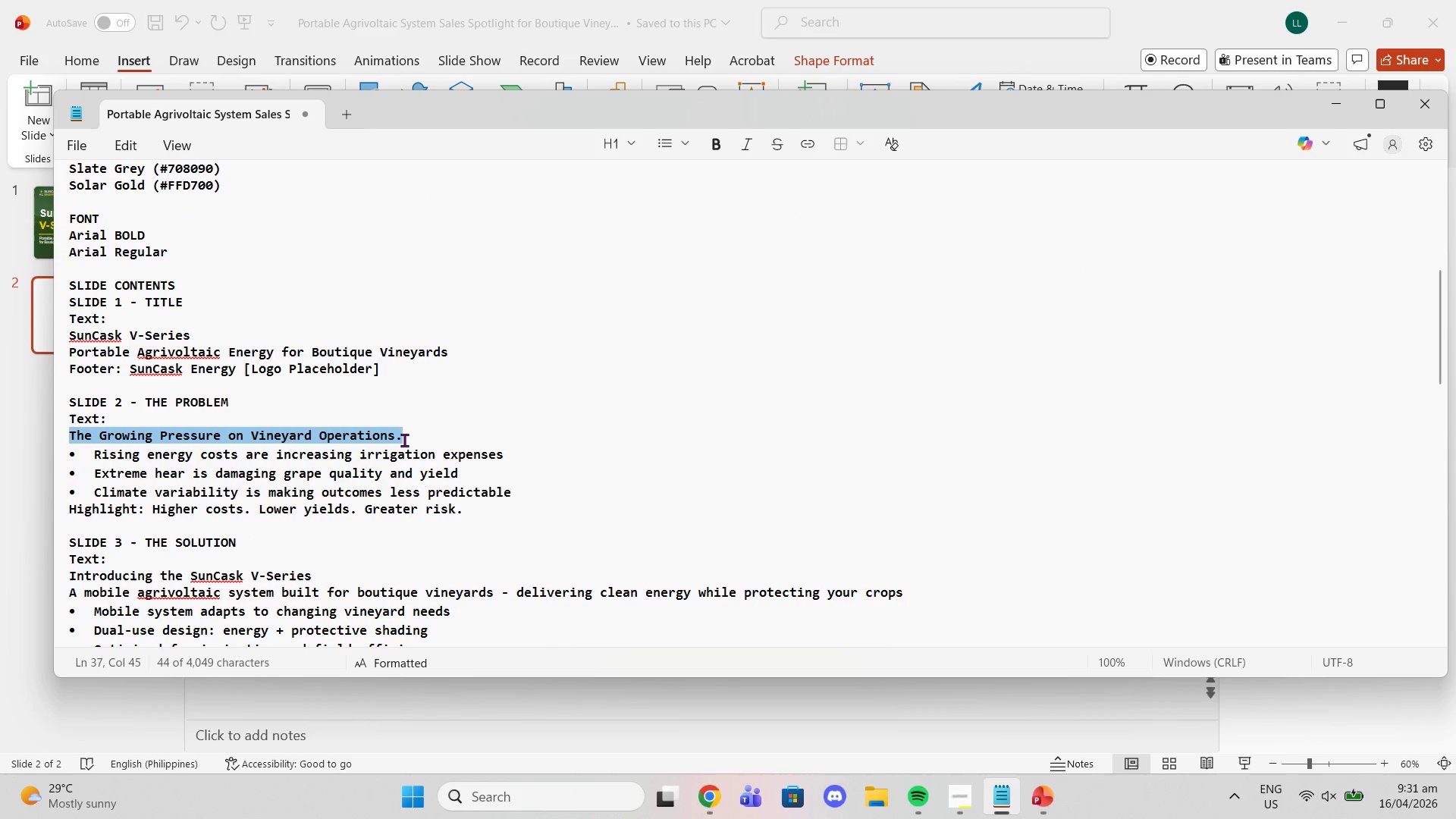 
key(Control+C)
 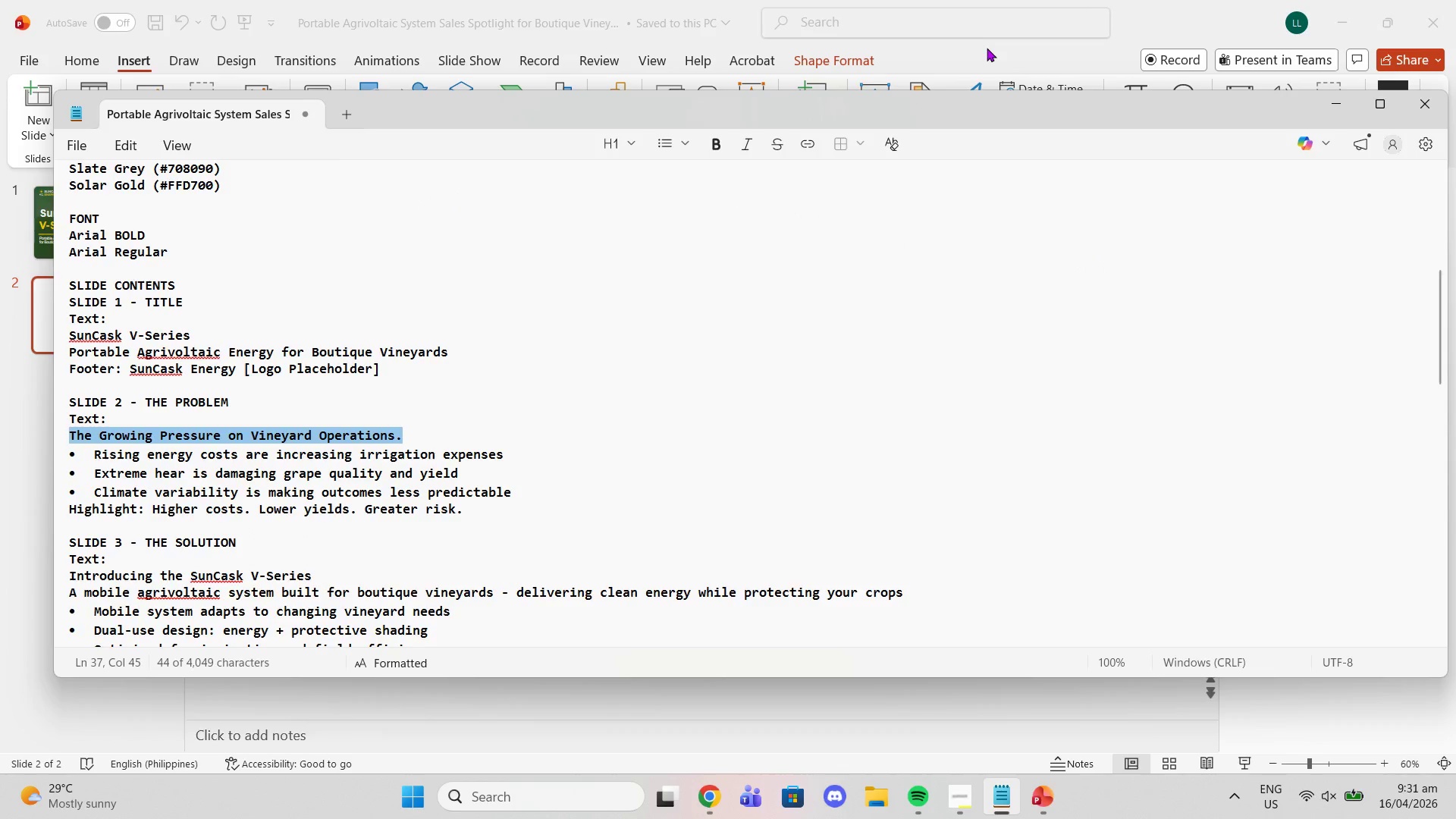 
left_click([987, 48])
 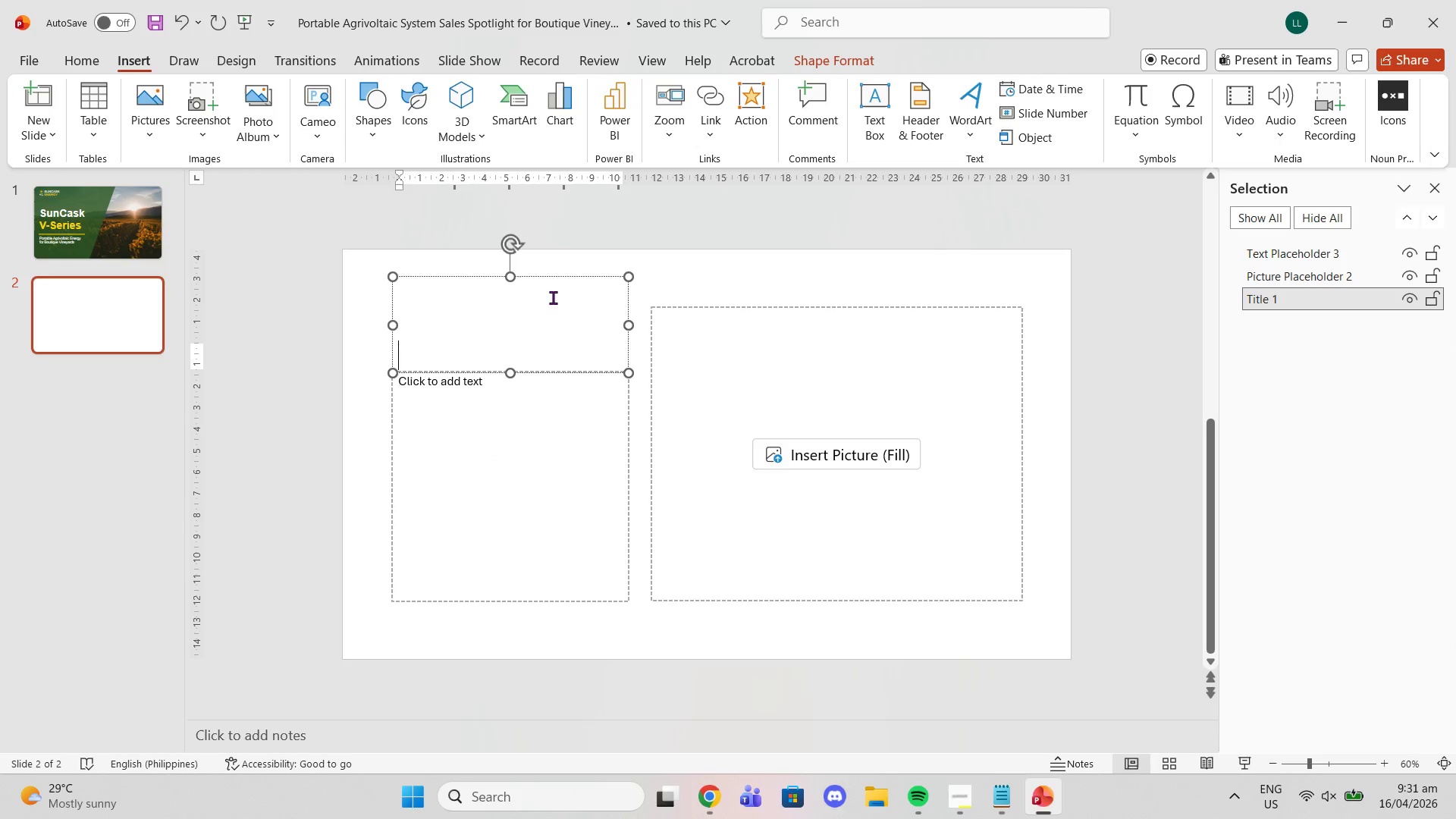 
key(Control+V)
 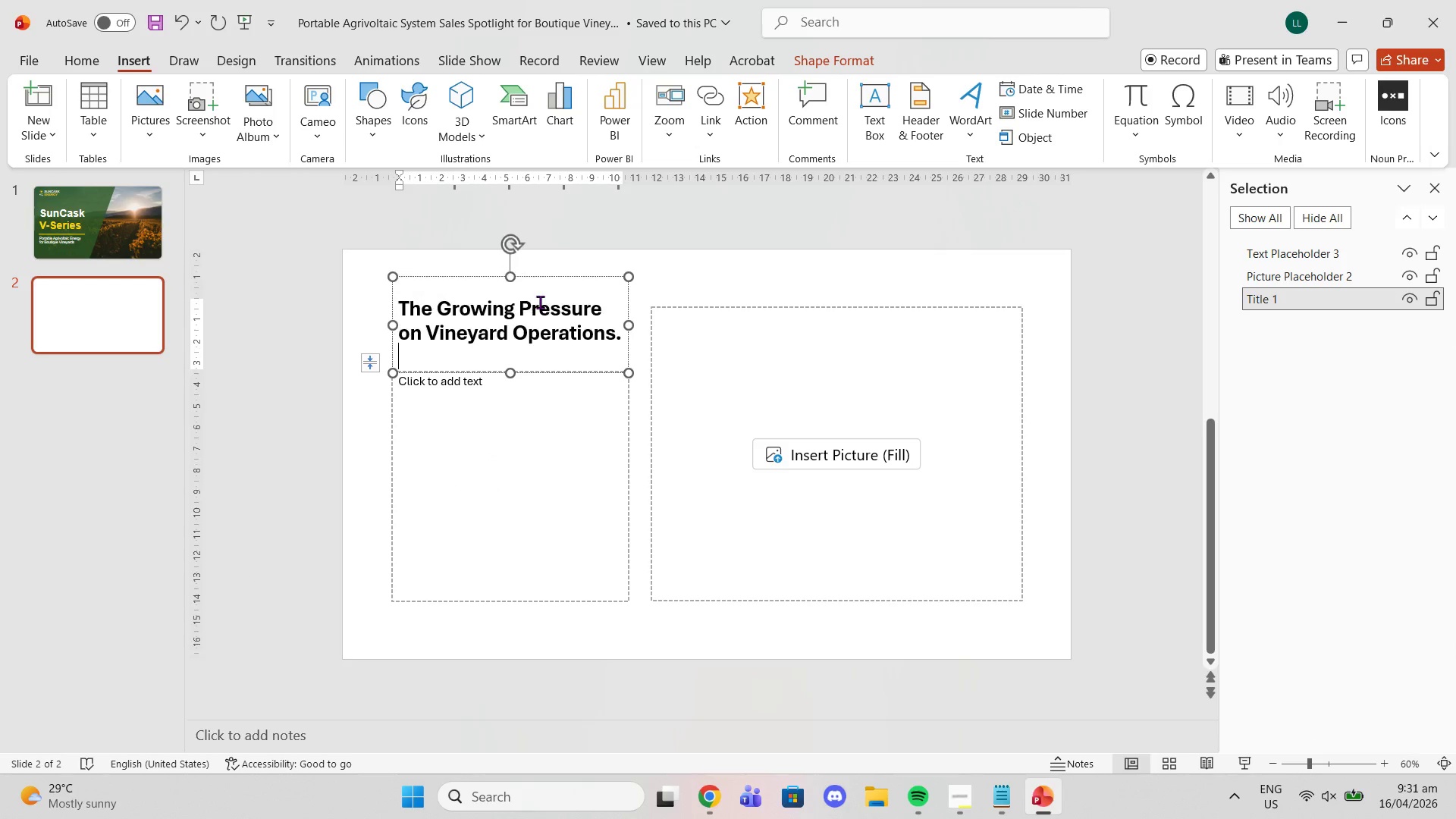 
key(Control+ControlLeft)
 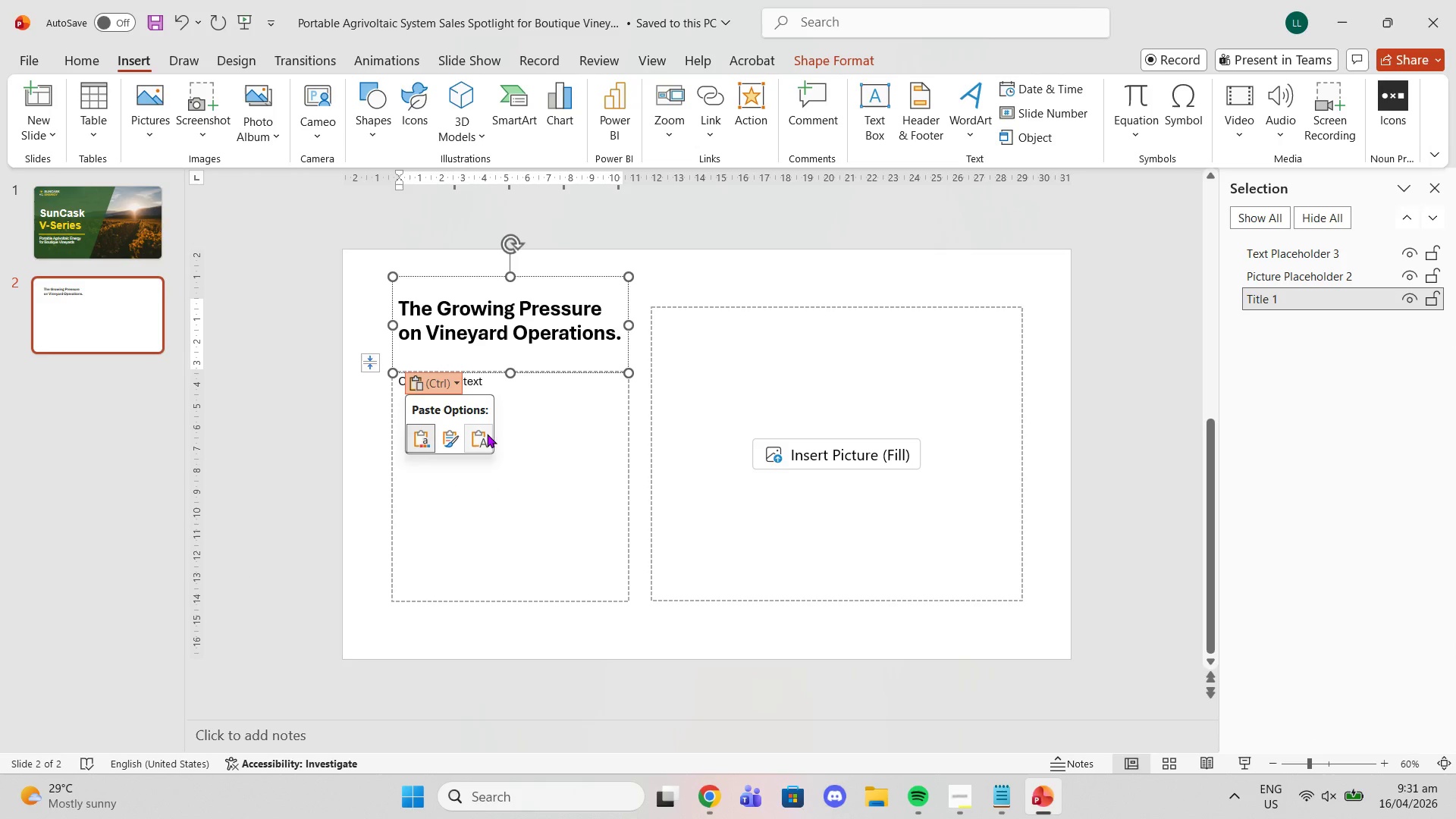 
left_click([482, 434])
 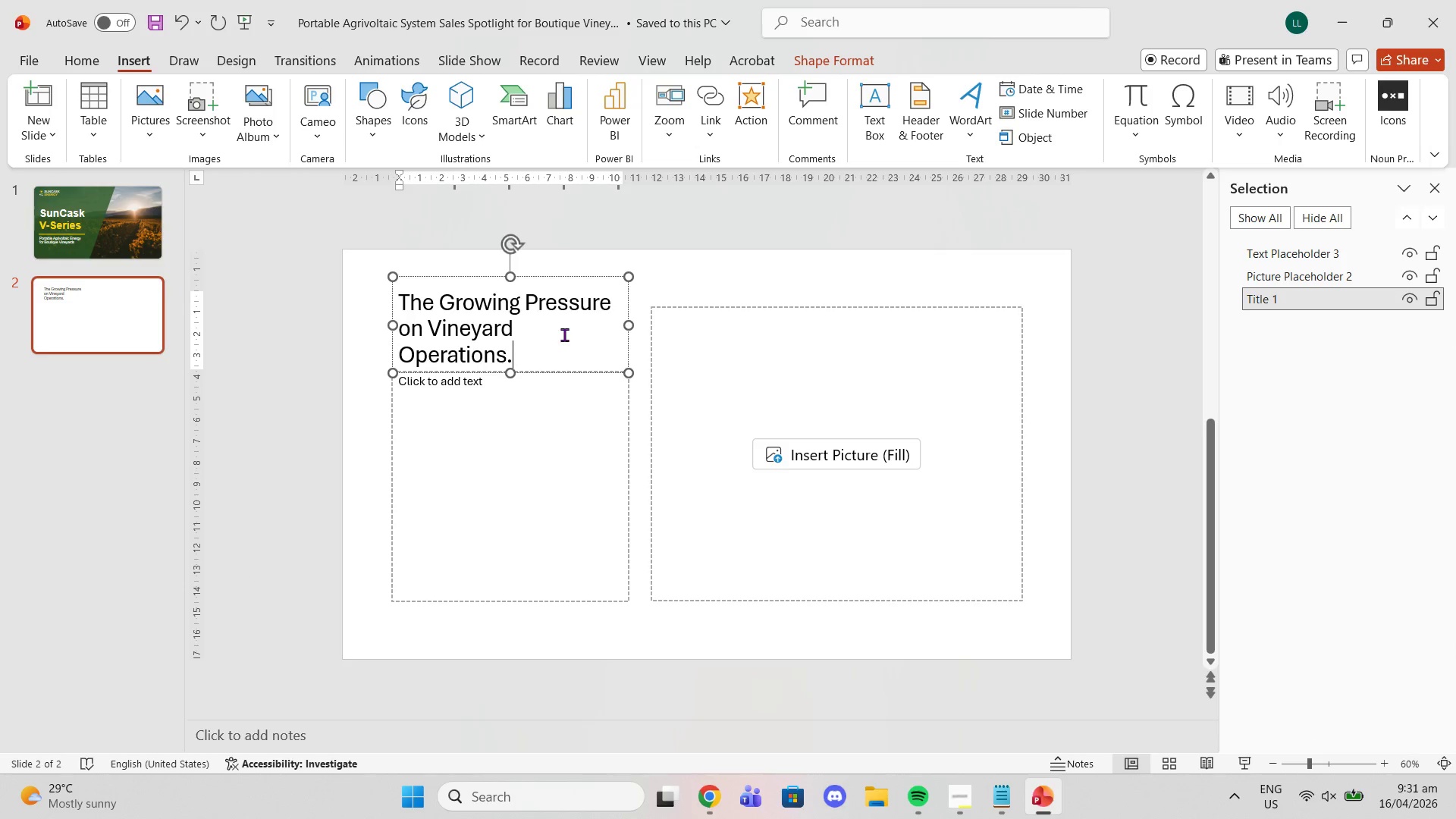 
left_click_drag(start_coordinate=[535, 342], to_coordinate=[403, 284])
 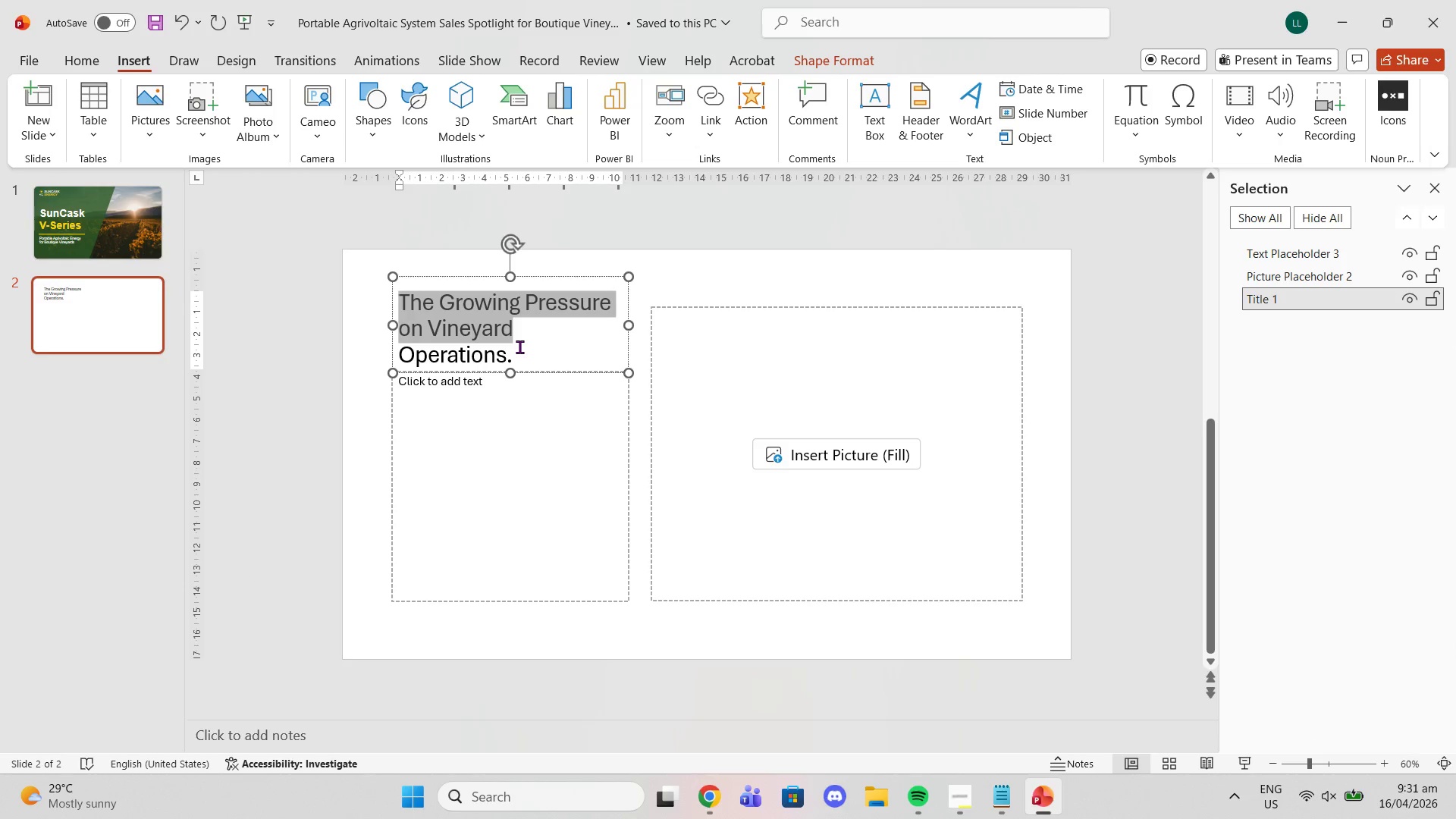 
left_click_drag(start_coordinate=[516, 348], to_coordinate=[384, 285])
 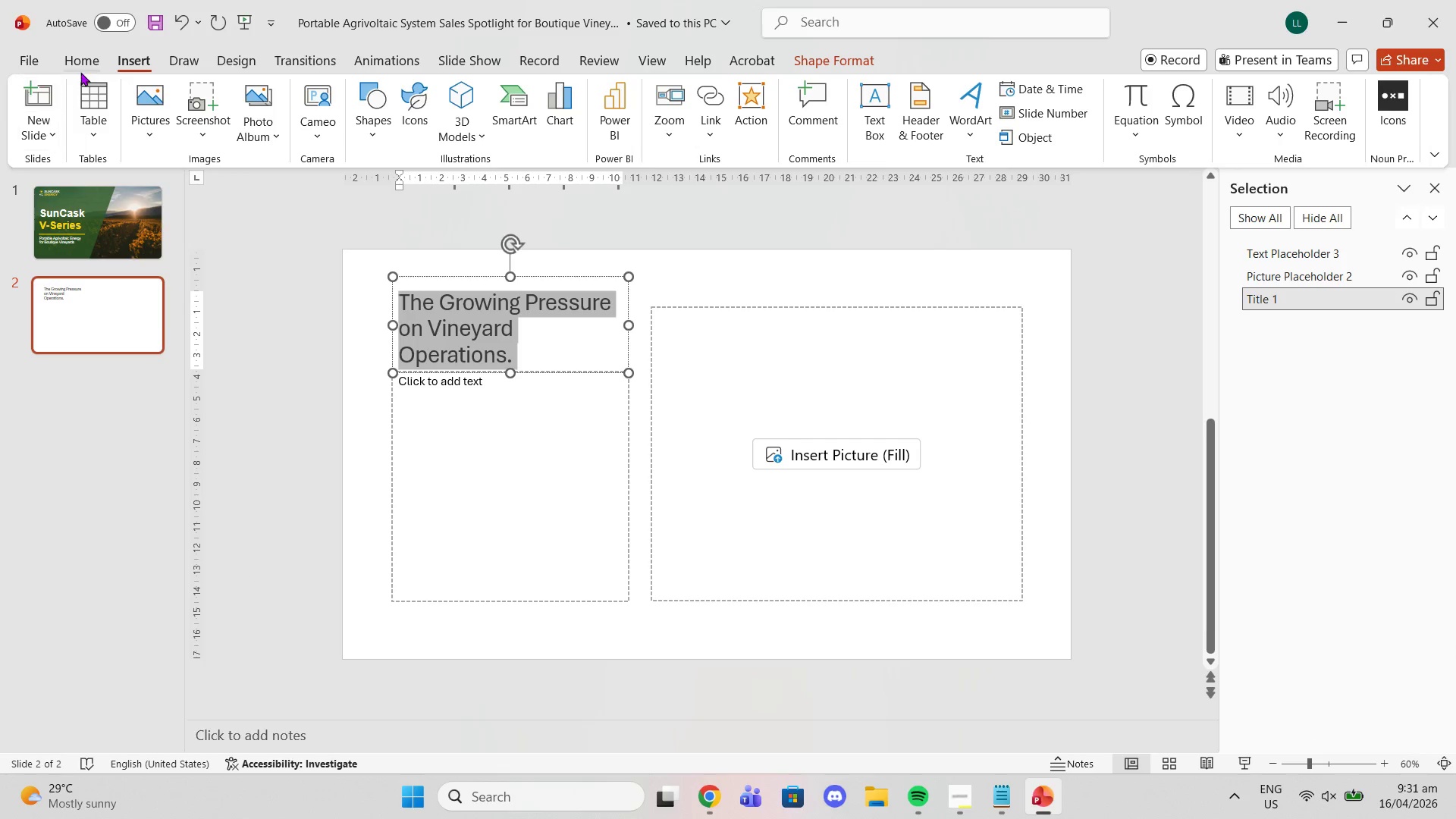 
left_click([80, 72])
 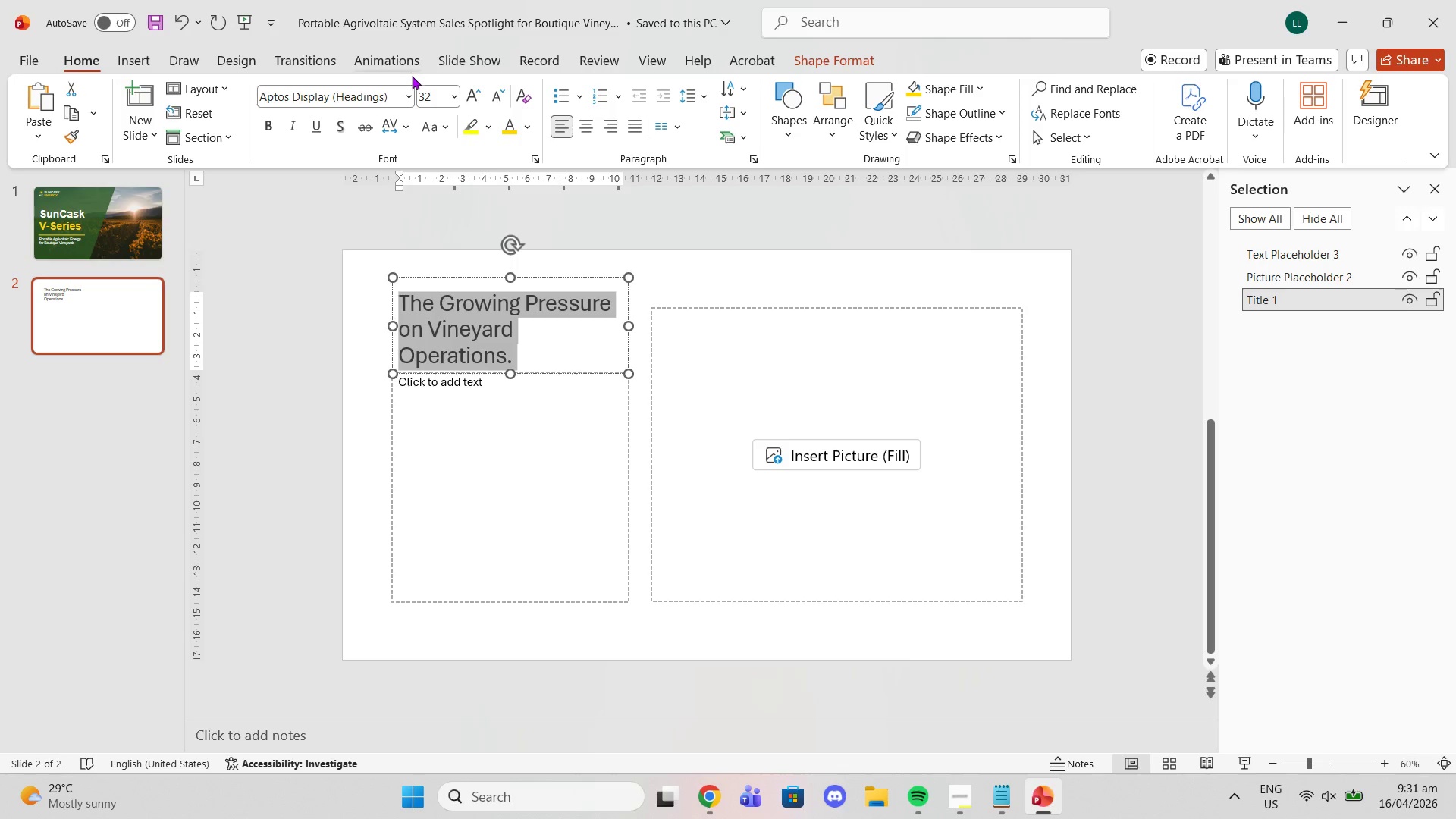 
left_click([410, 91])
 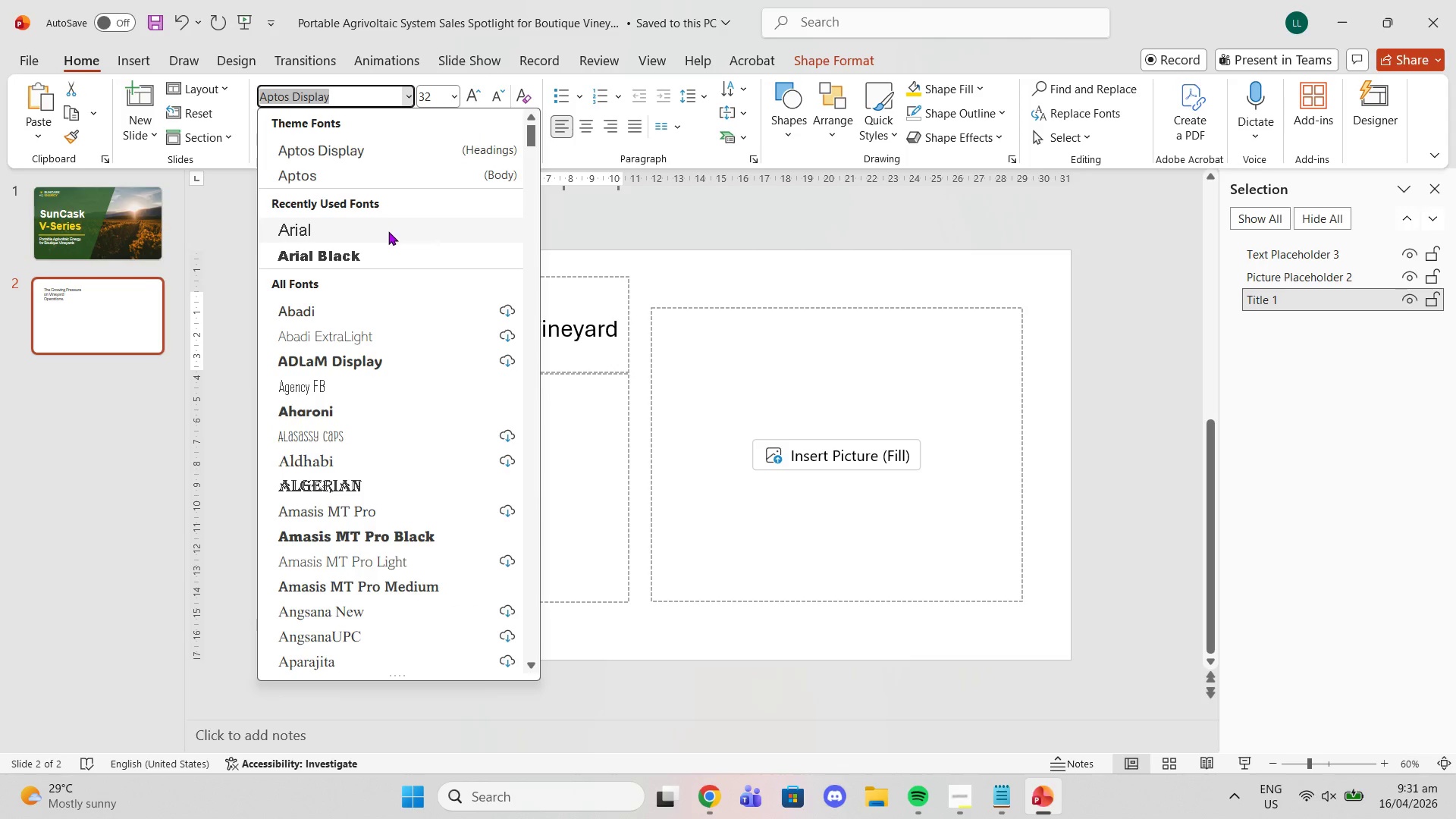 
left_click([388, 231])
 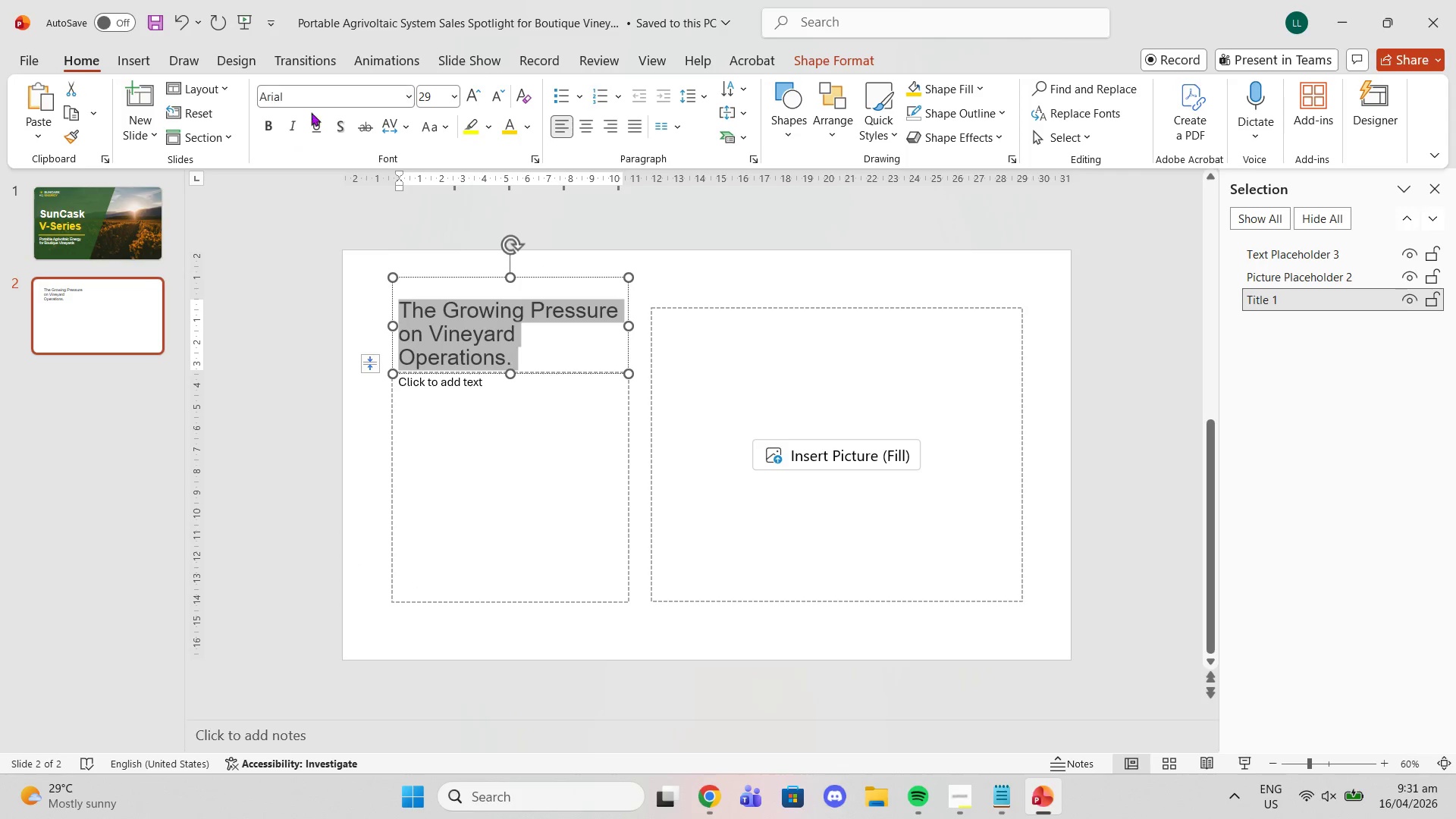 
left_click([261, 128])
 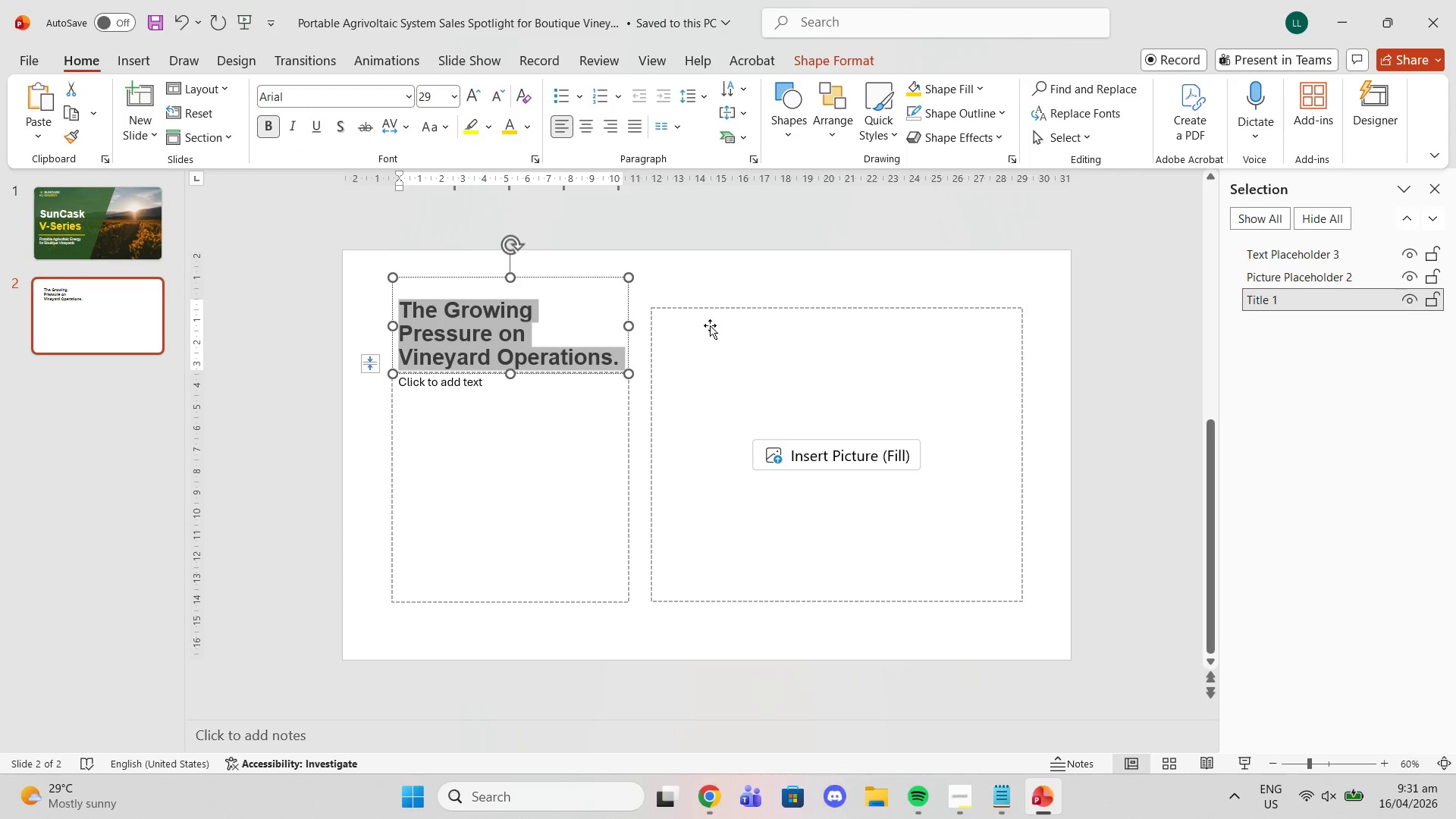 
left_click([745, 309])
 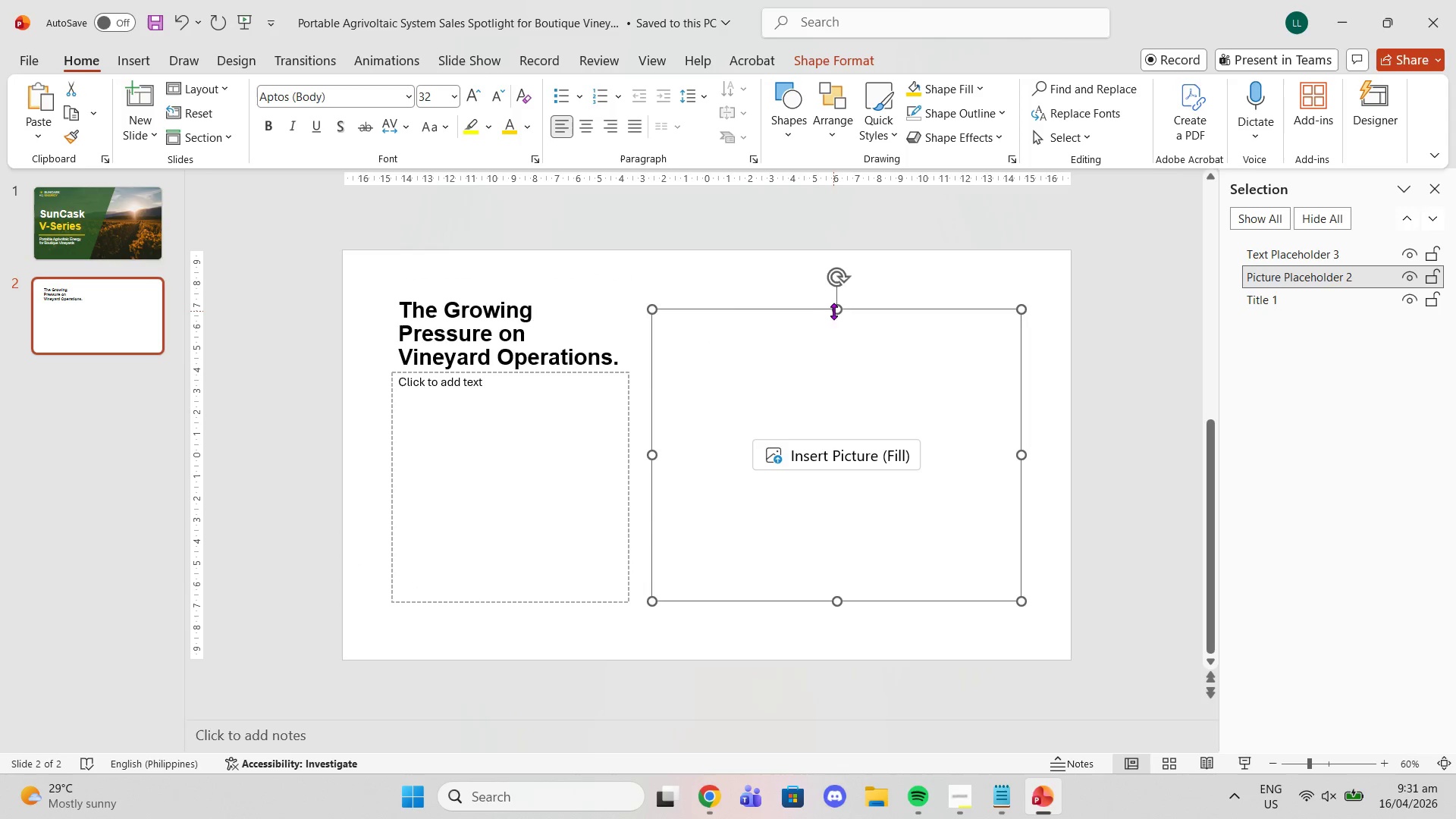 
left_click_drag(start_coordinate=[836, 310], to_coordinate=[838, 372])
 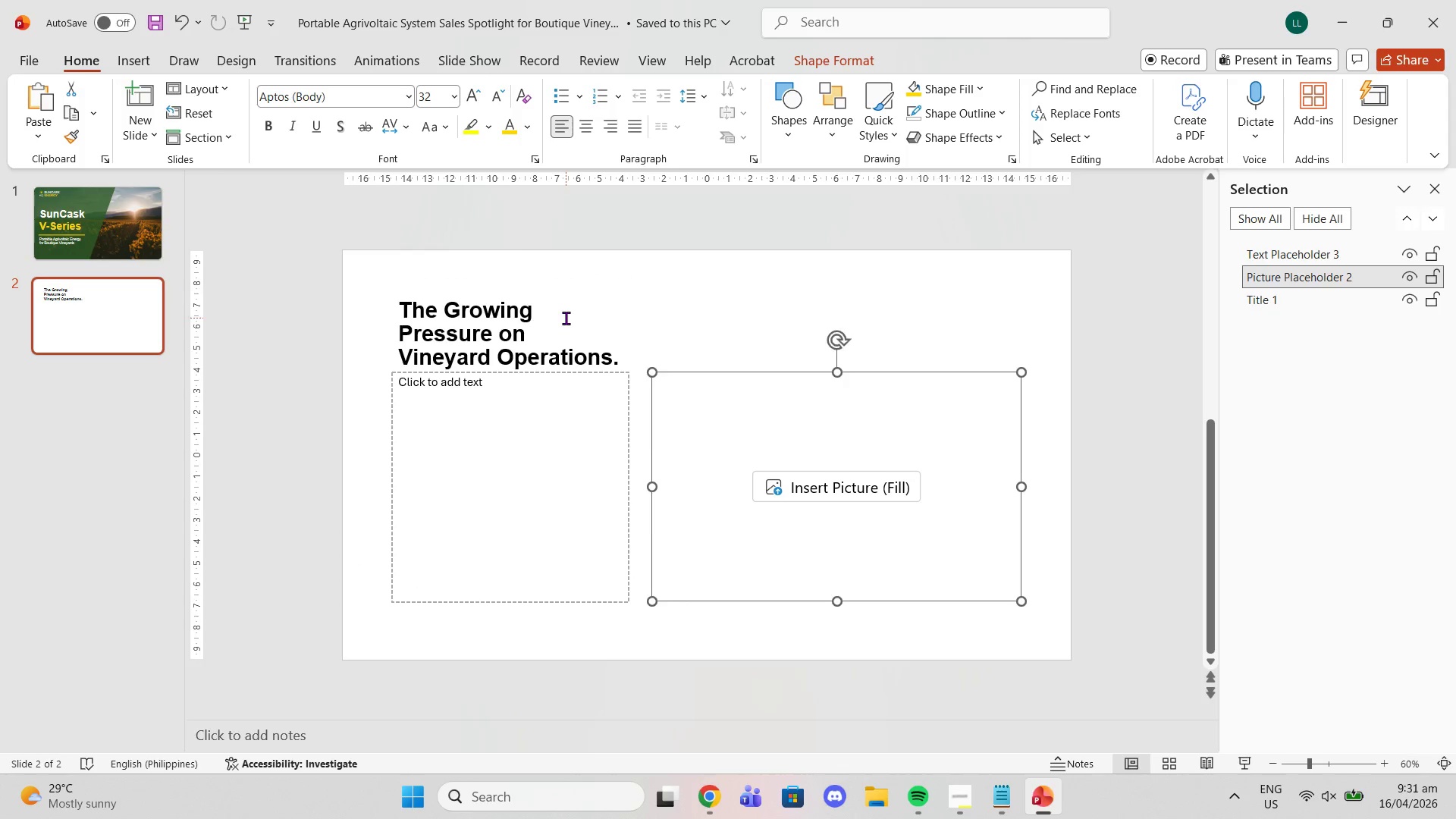 
left_click([566, 318])
 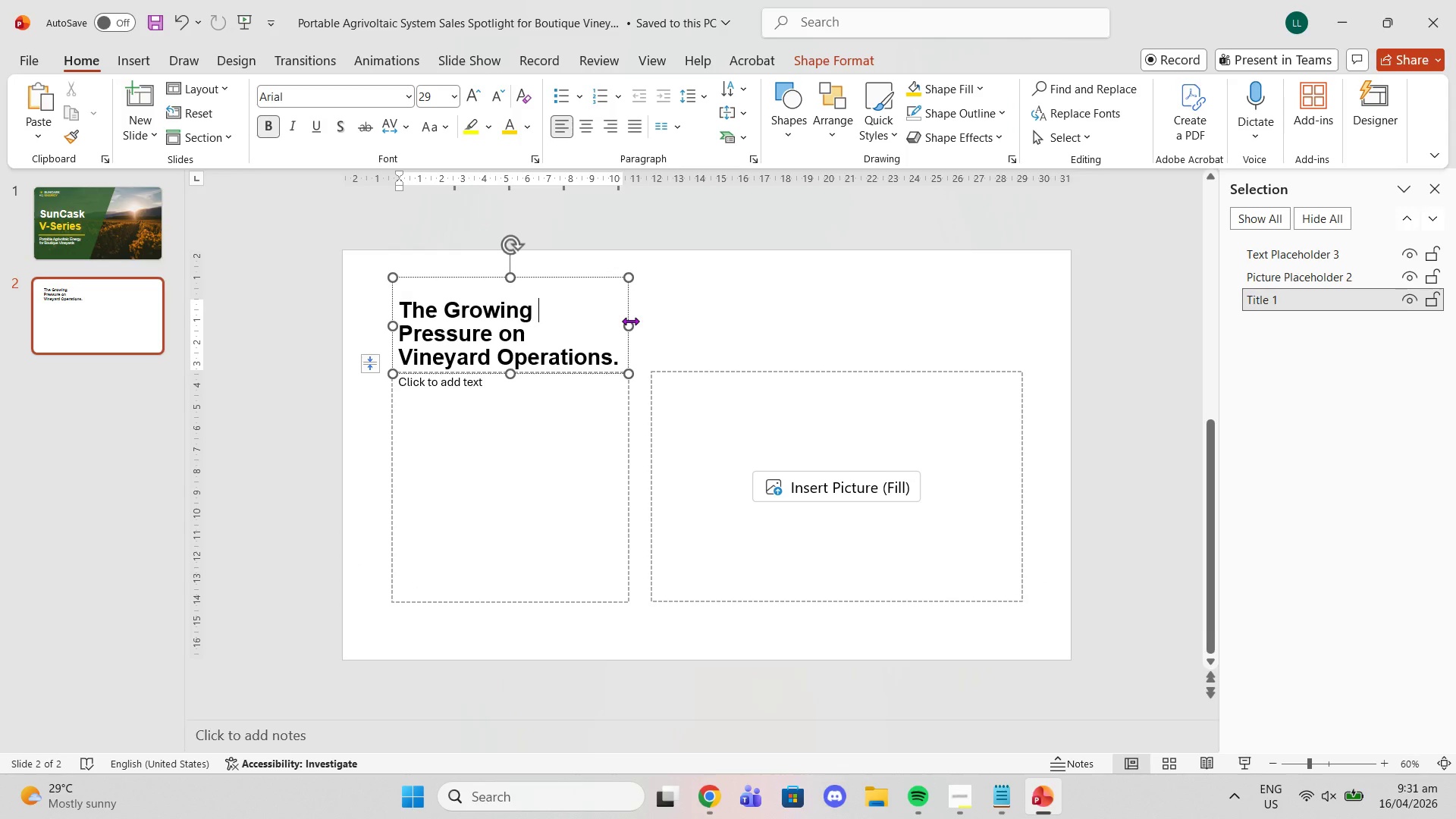 
left_click_drag(start_coordinate=[630, 321], to_coordinate=[1021, 329])
 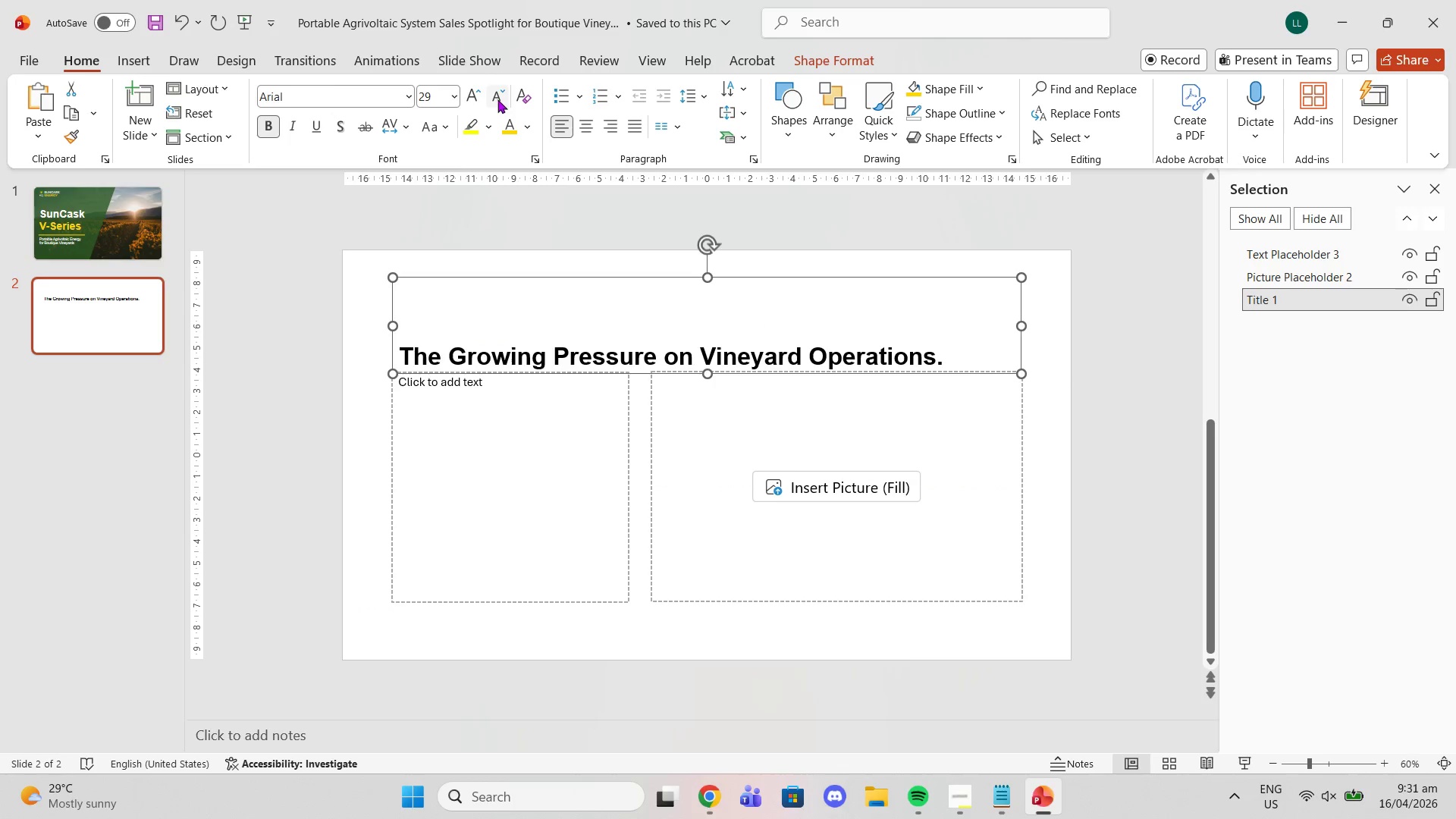 
left_click([478, 95])
 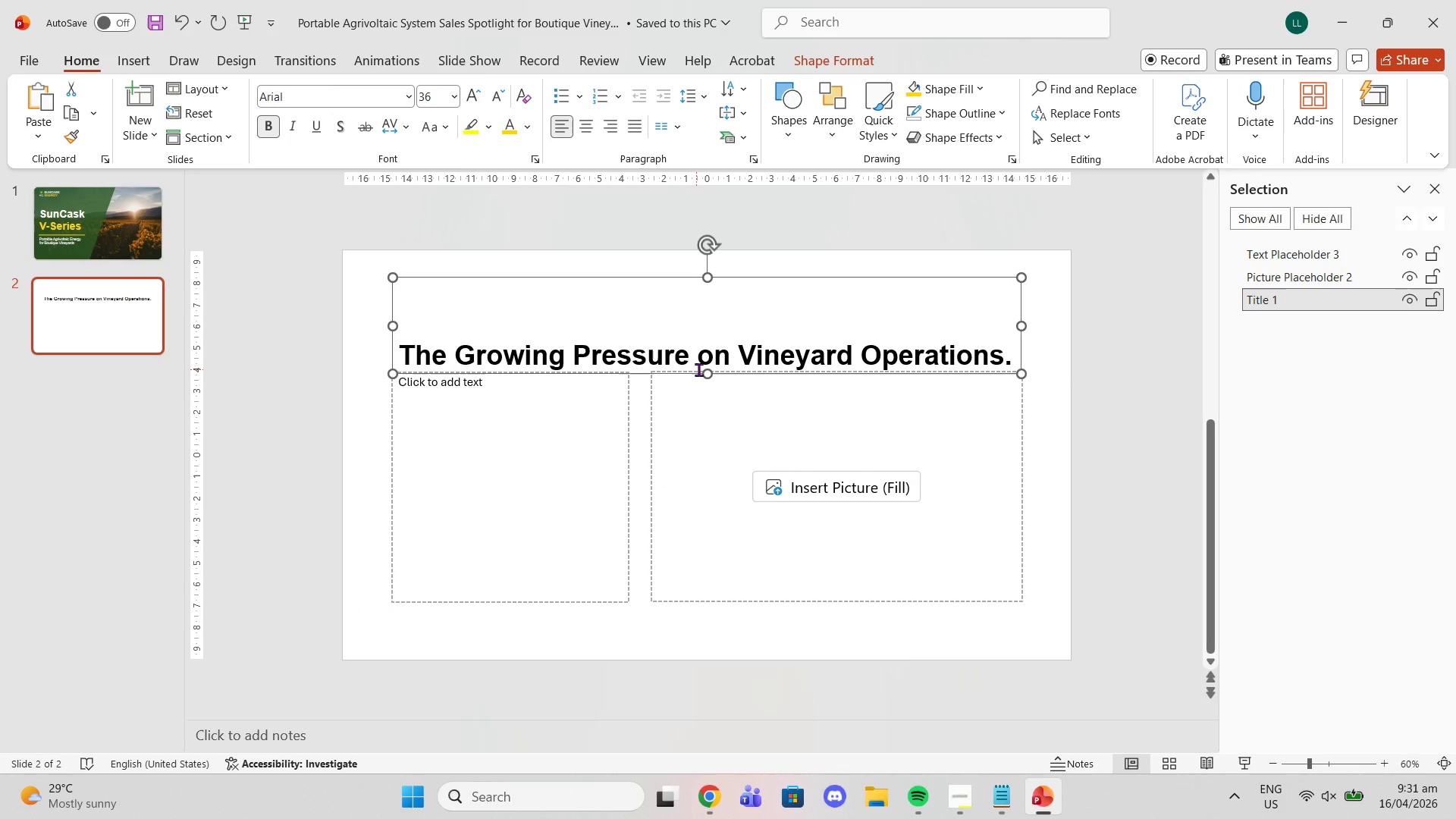 
left_click_drag(start_coordinate=[709, 372], to_coordinate=[699, 316])
 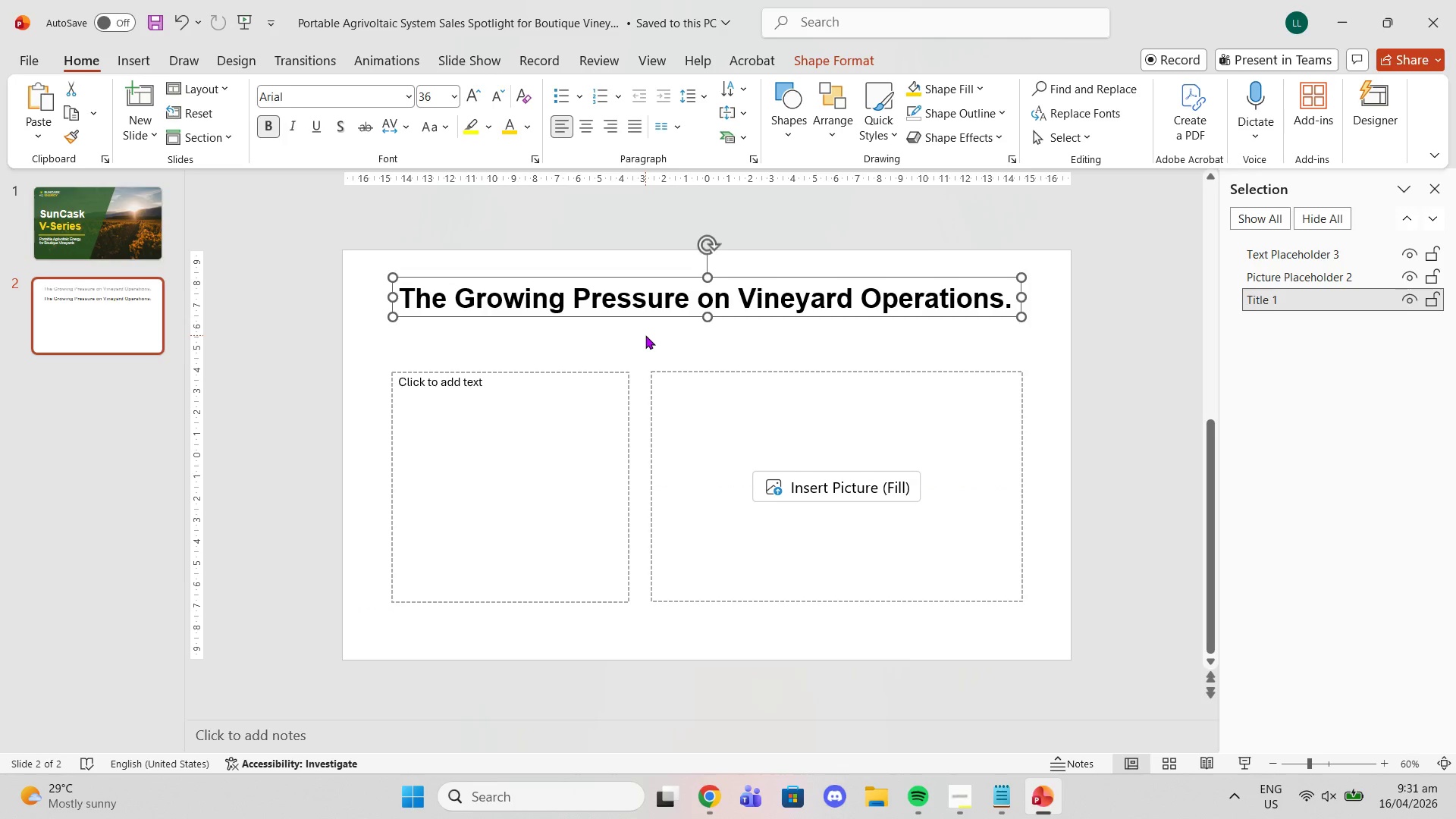 
left_click([645, 335])
 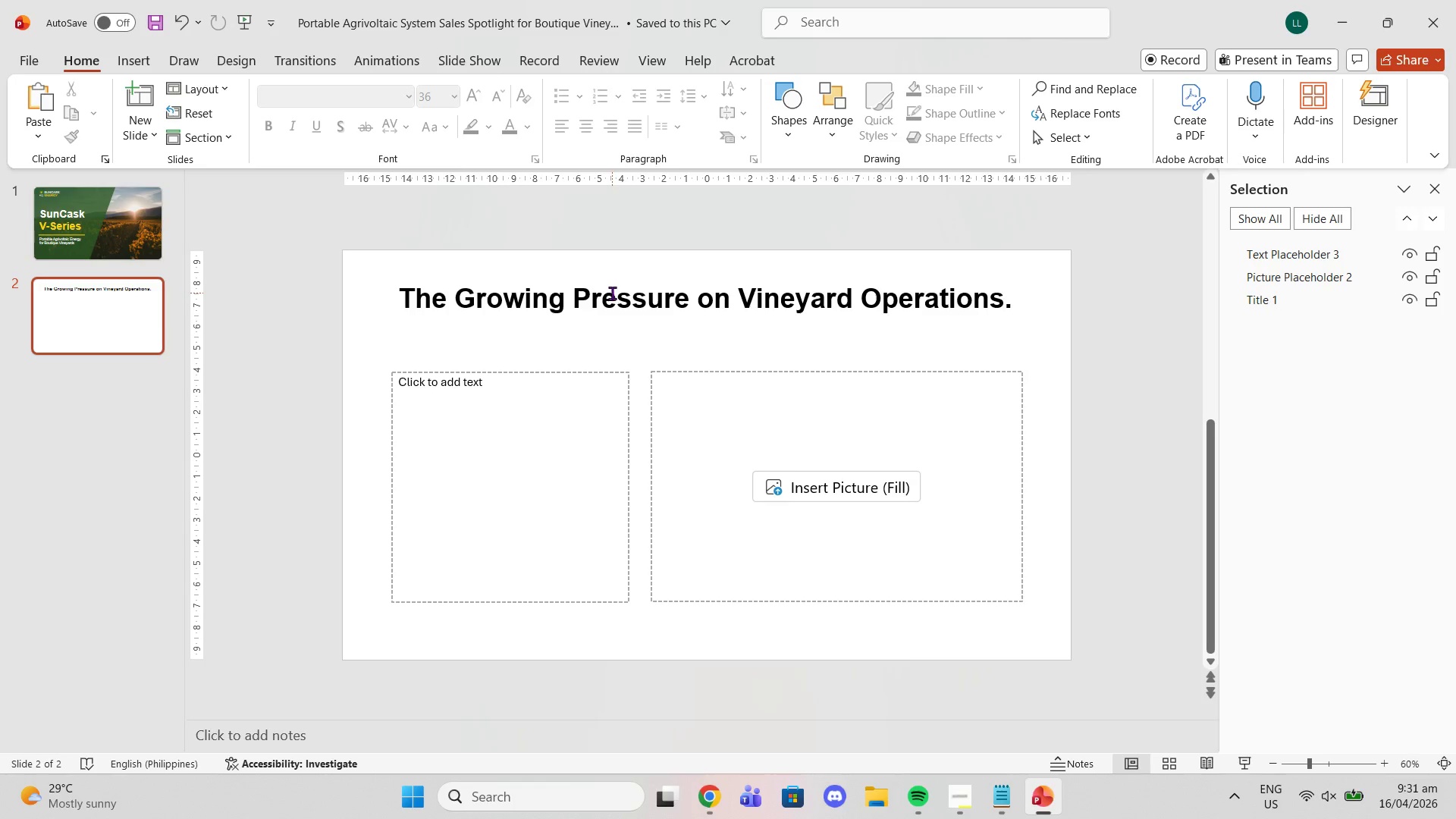 
left_click([612, 293])
 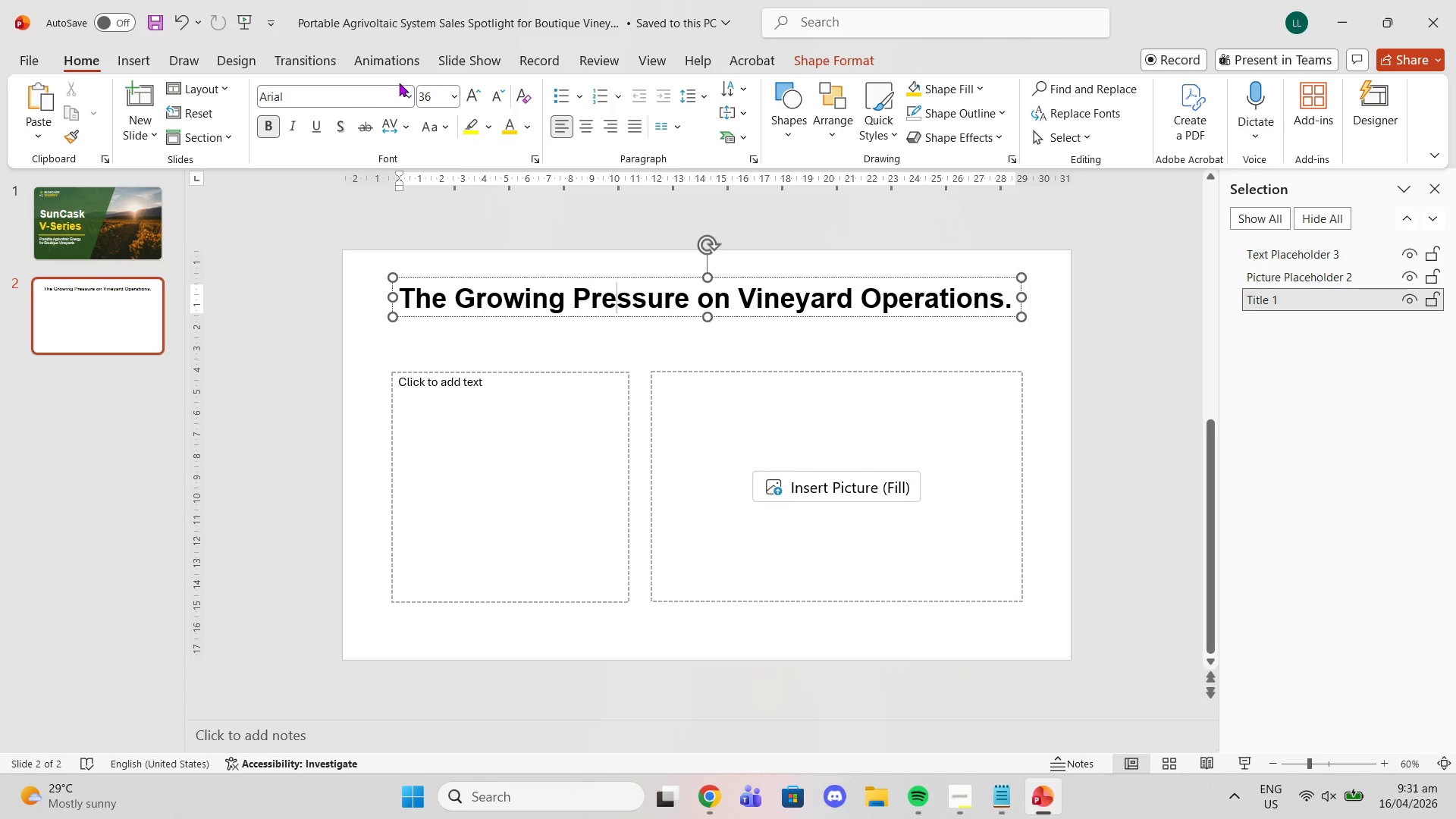 
left_click([500, 96])
 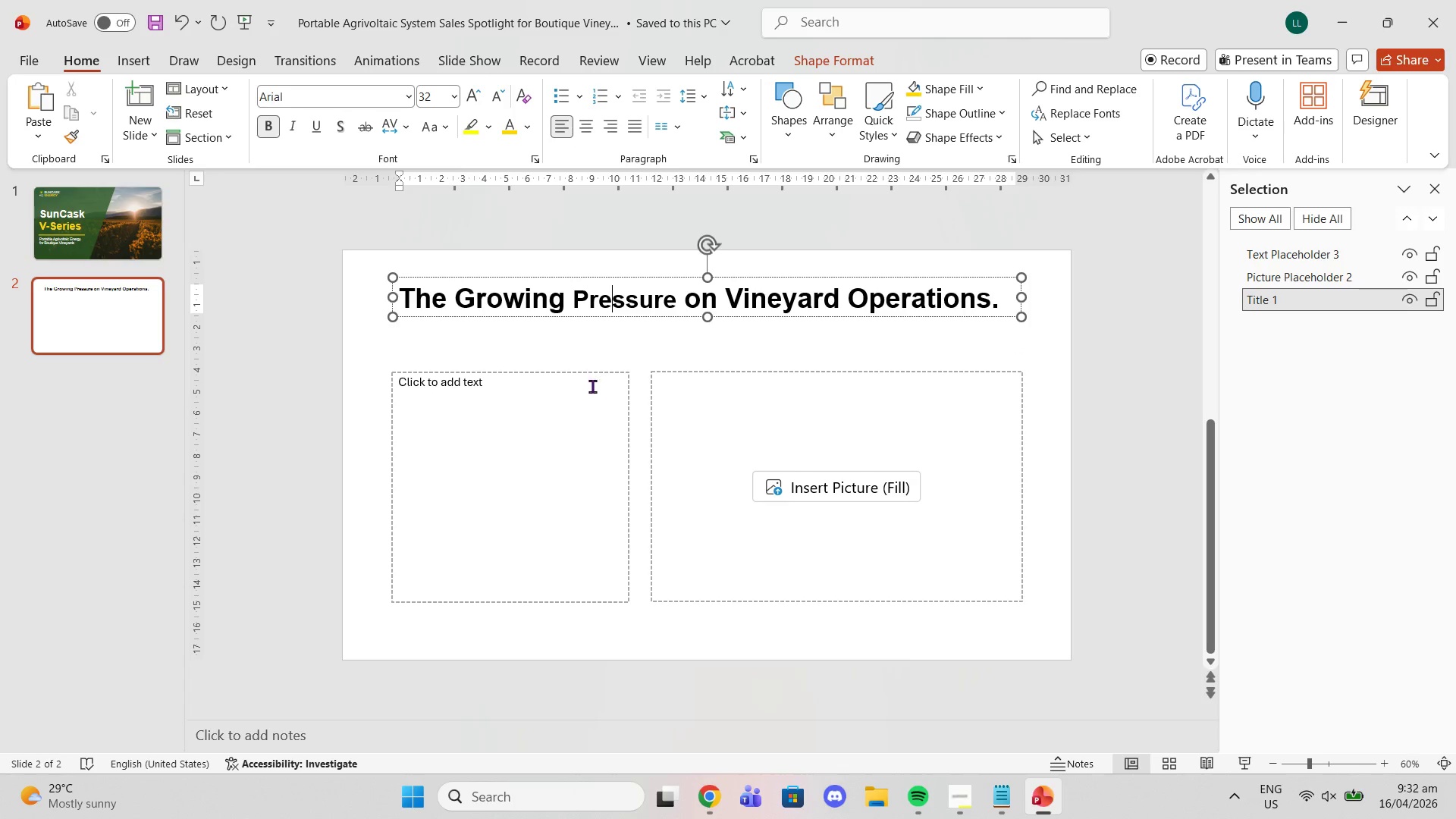 
left_click_drag(start_coordinate=[546, 336], to_coordinate=[551, 336])
 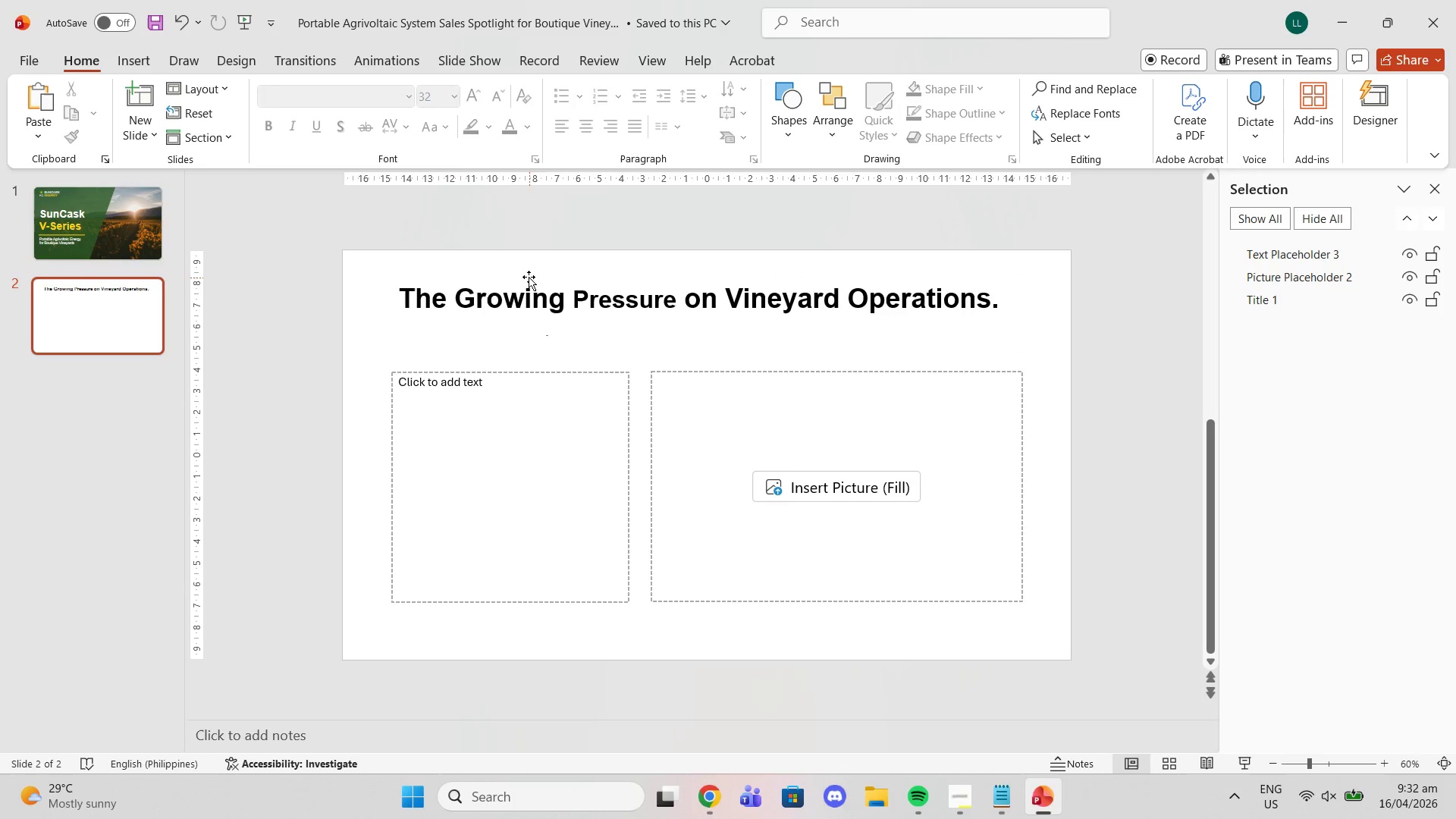 
left_click([529, 276])
 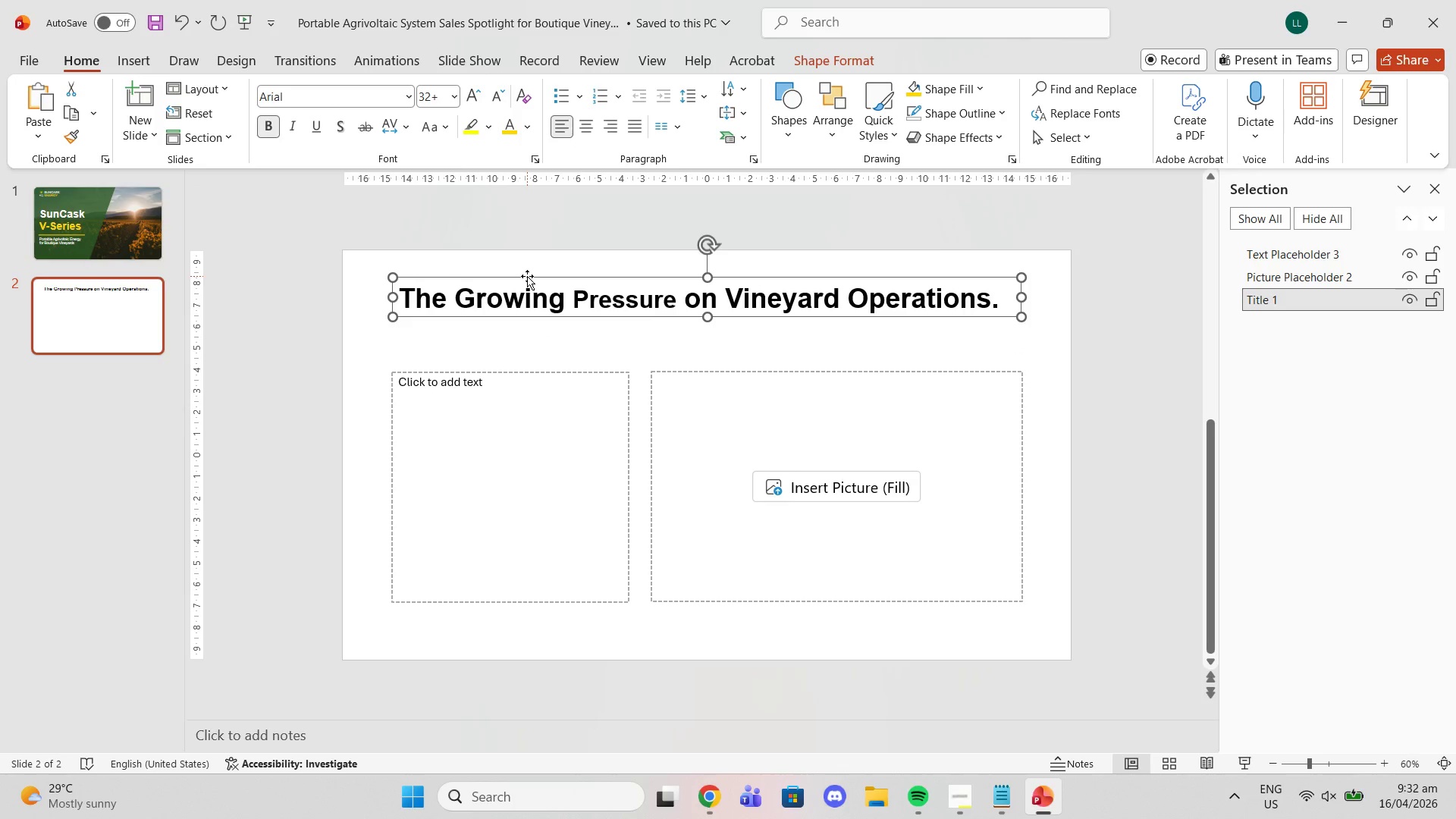 
left_click([527, 276])
 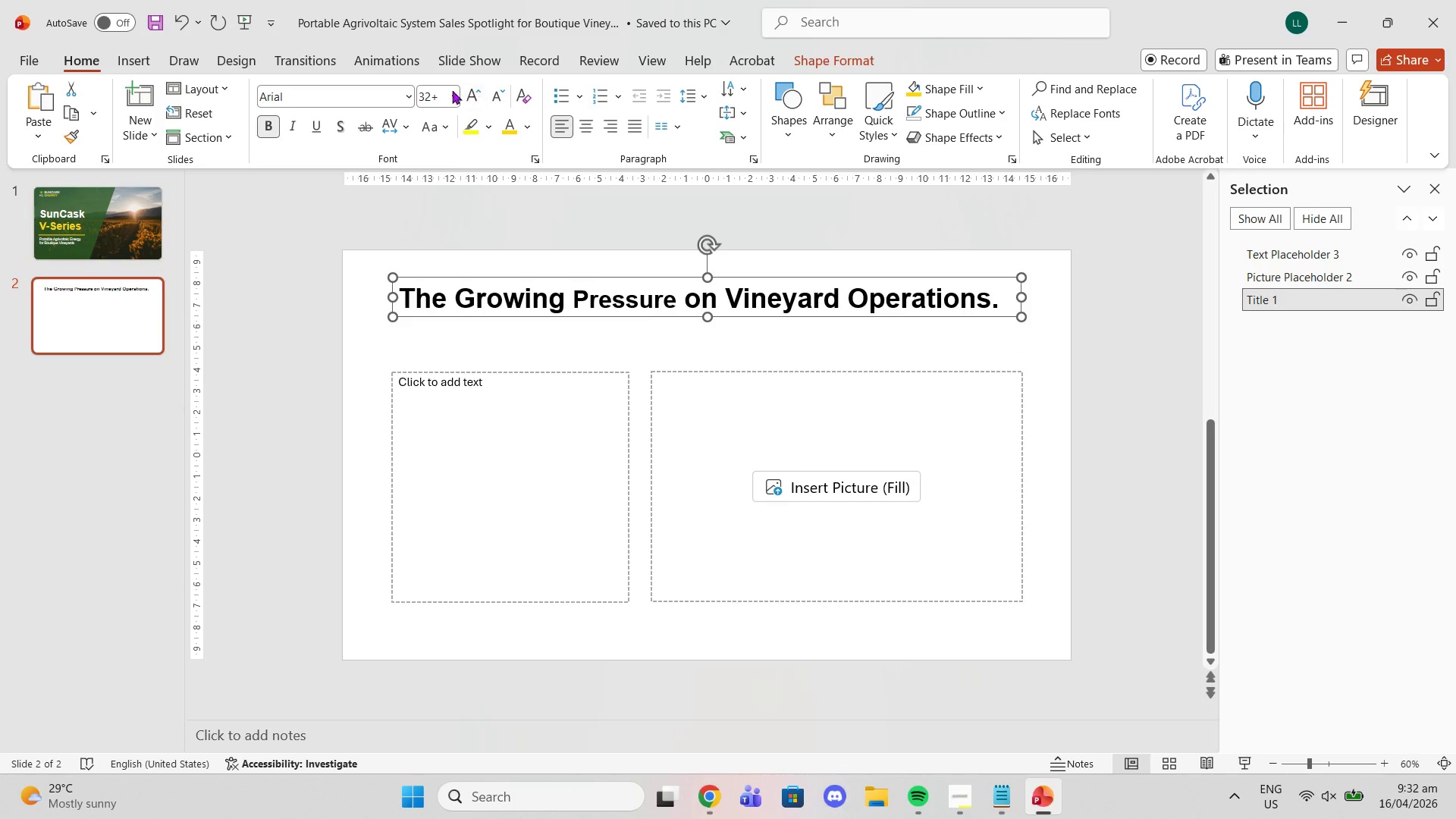 
left_click([435, 98])
 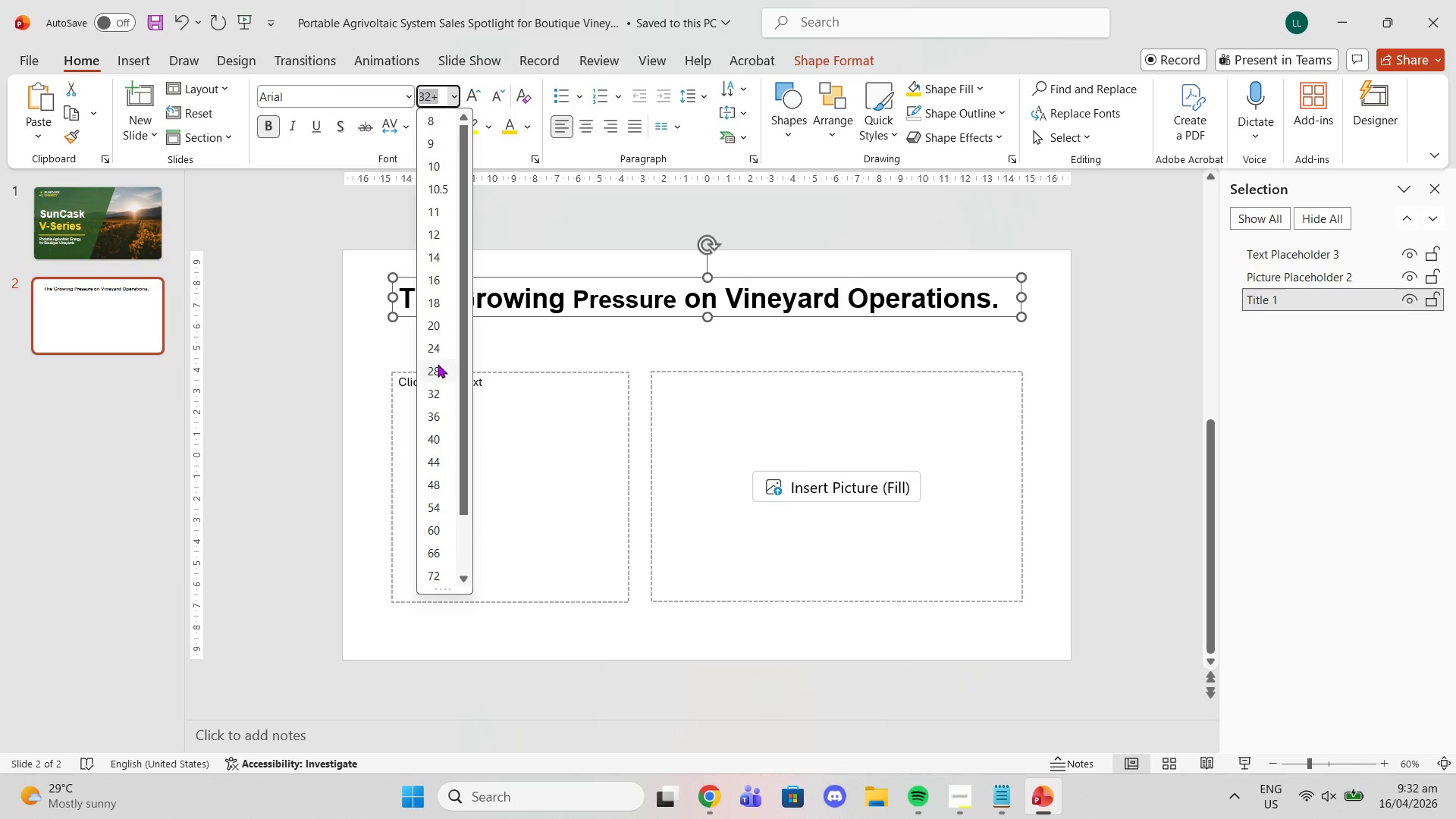 
left_click([435, 369])
 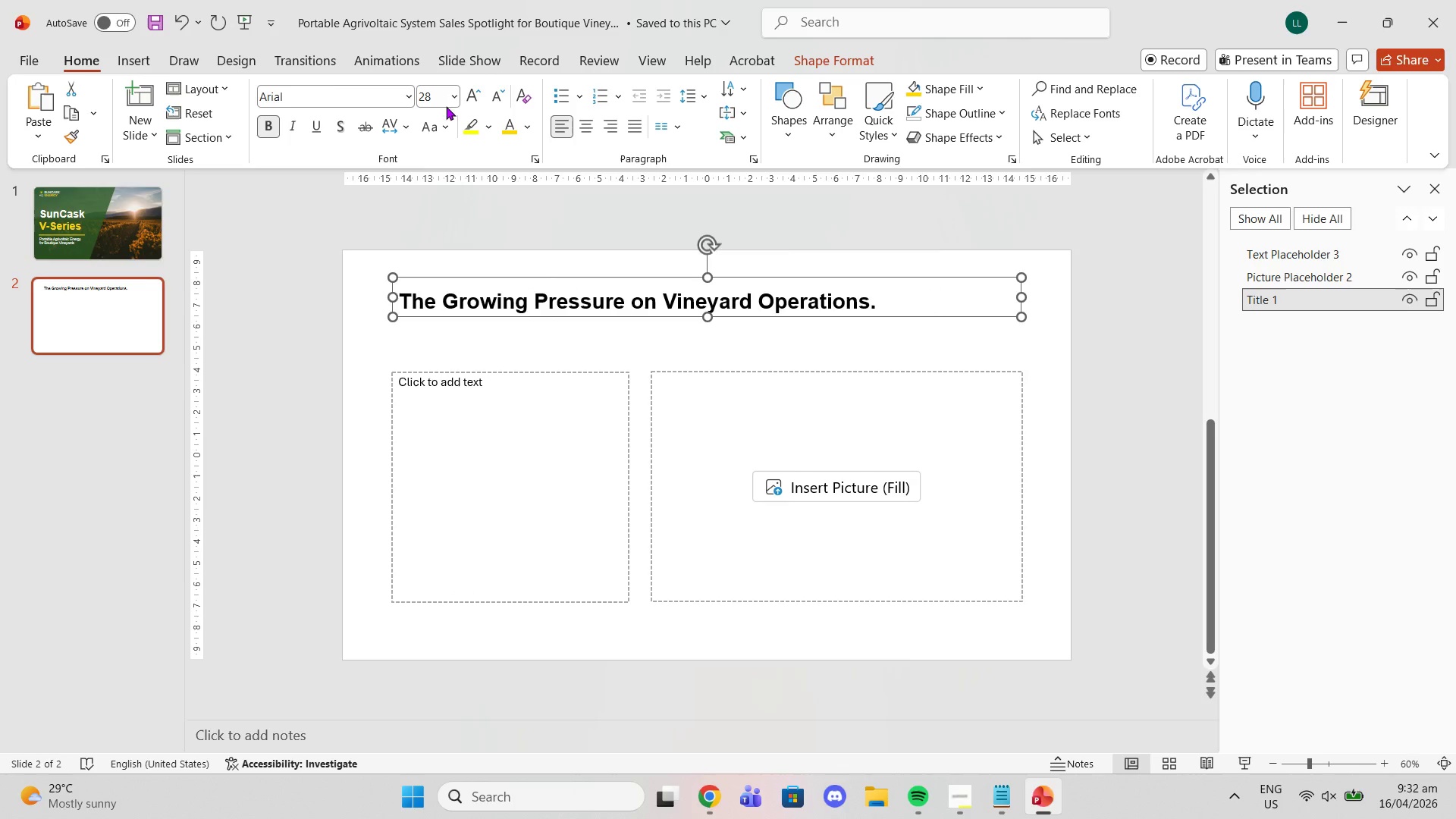 
left_click([452, 98])
 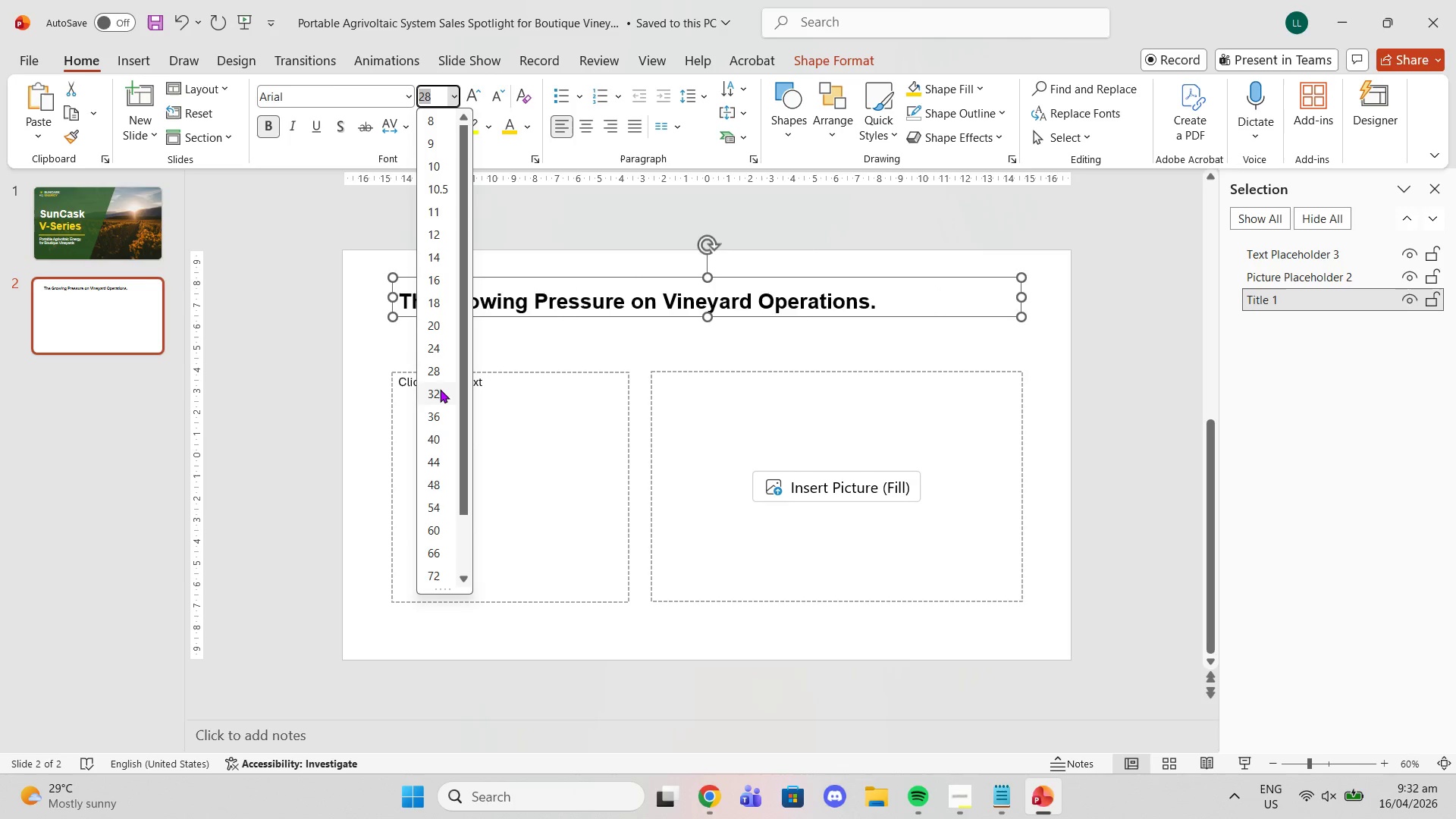 
left_click([440, 389])
 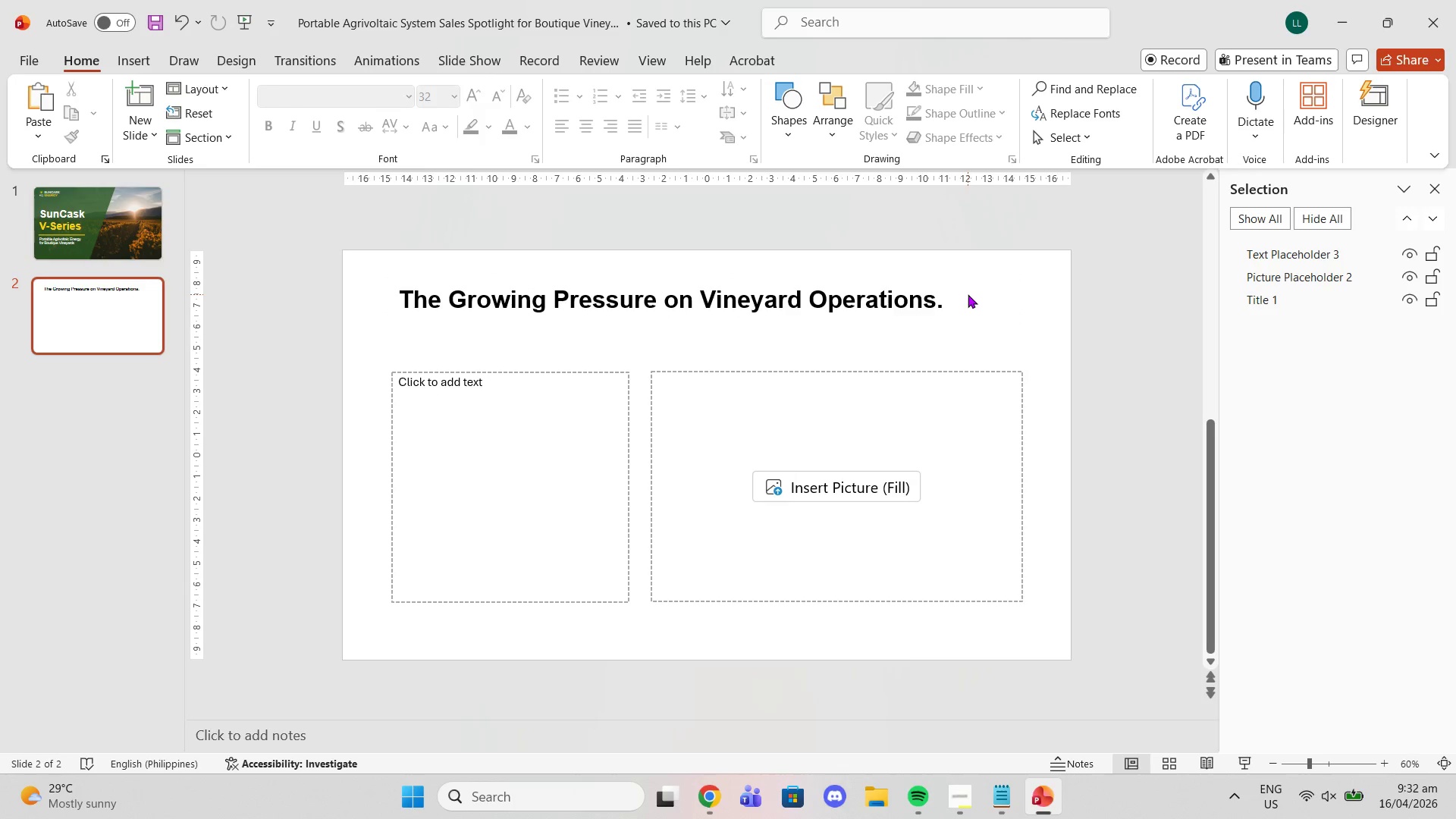 
double_click([952, 302])
 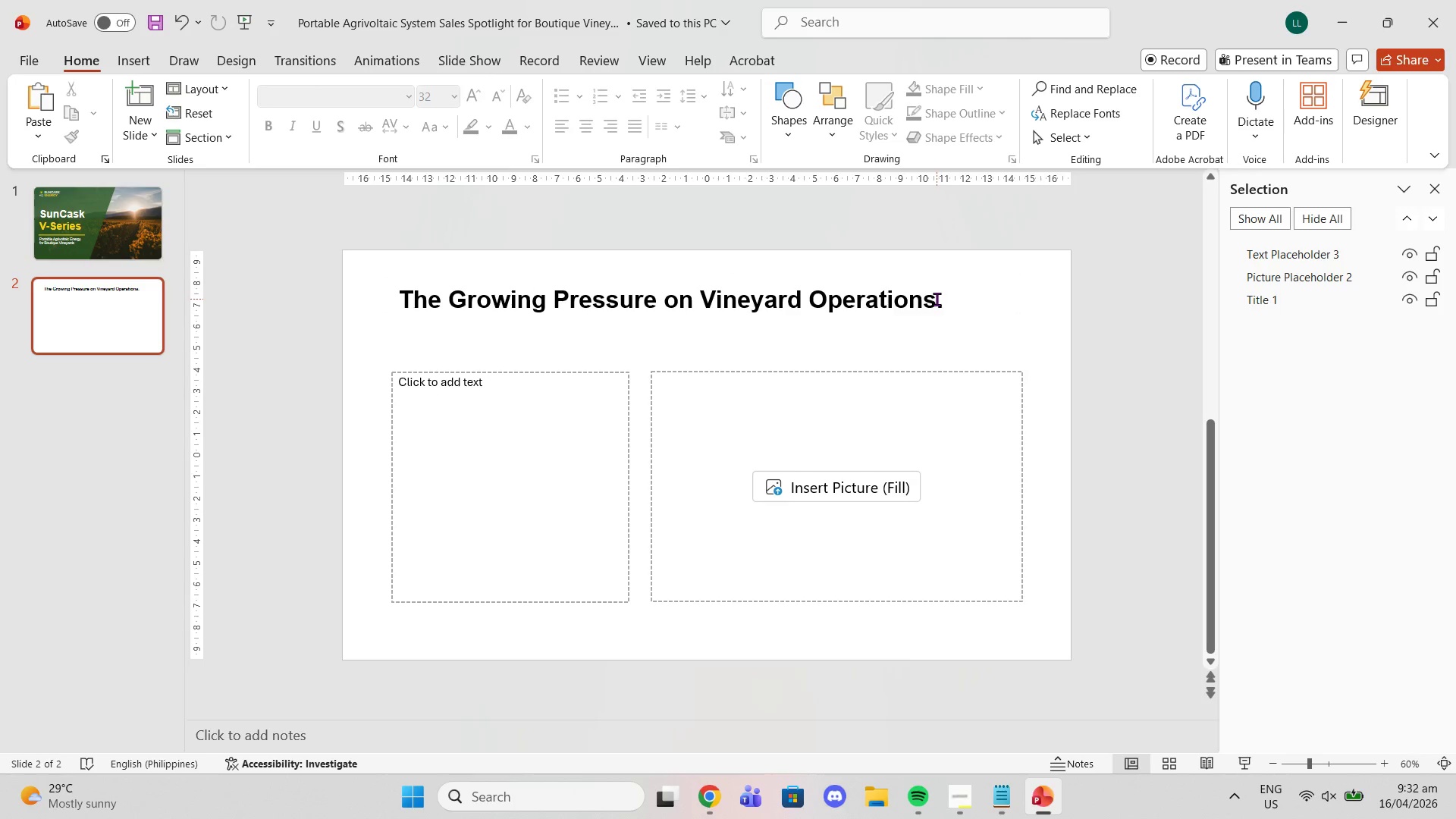 
triple_click([937, 299])
 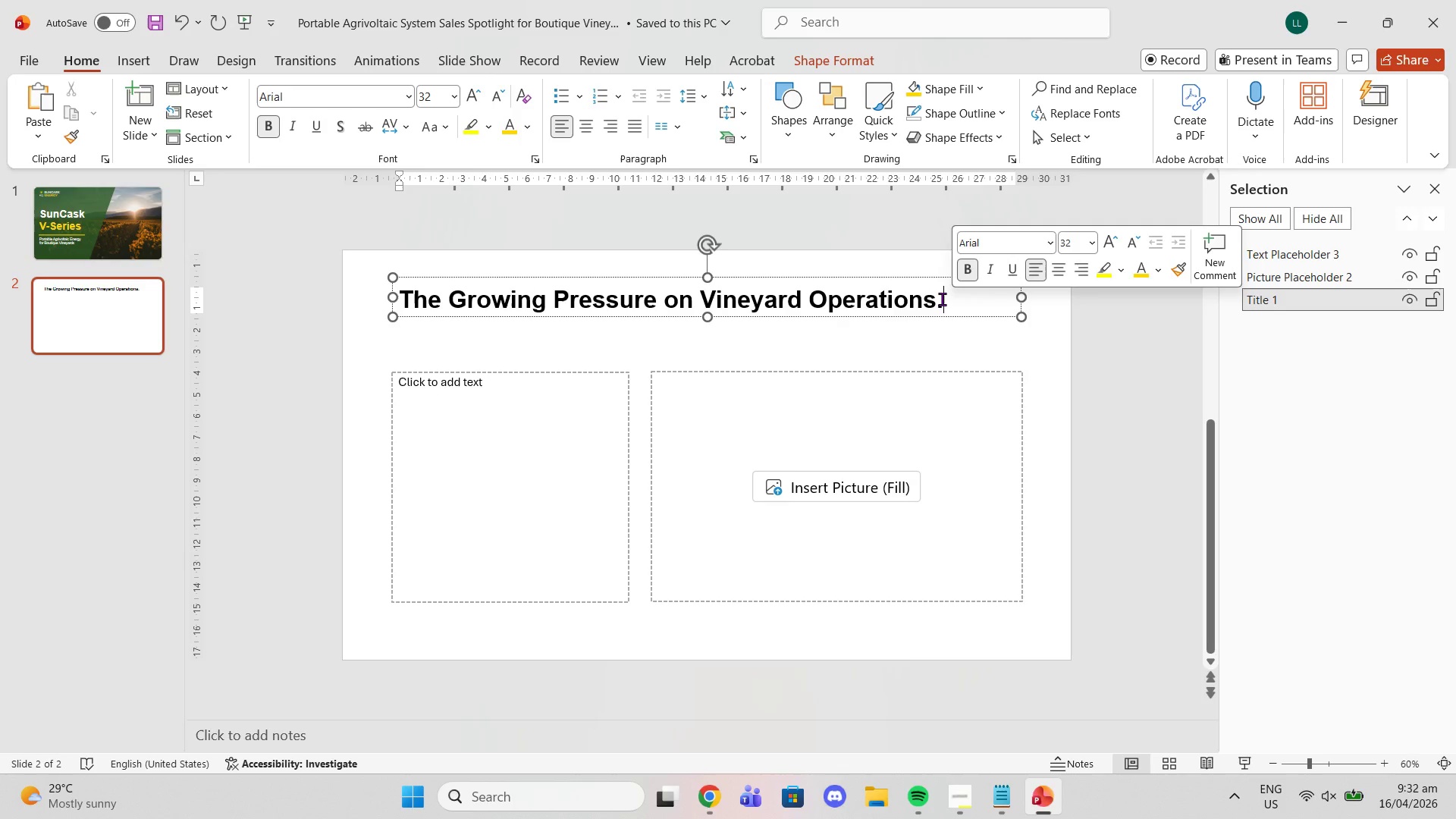 
key(Backspace)
 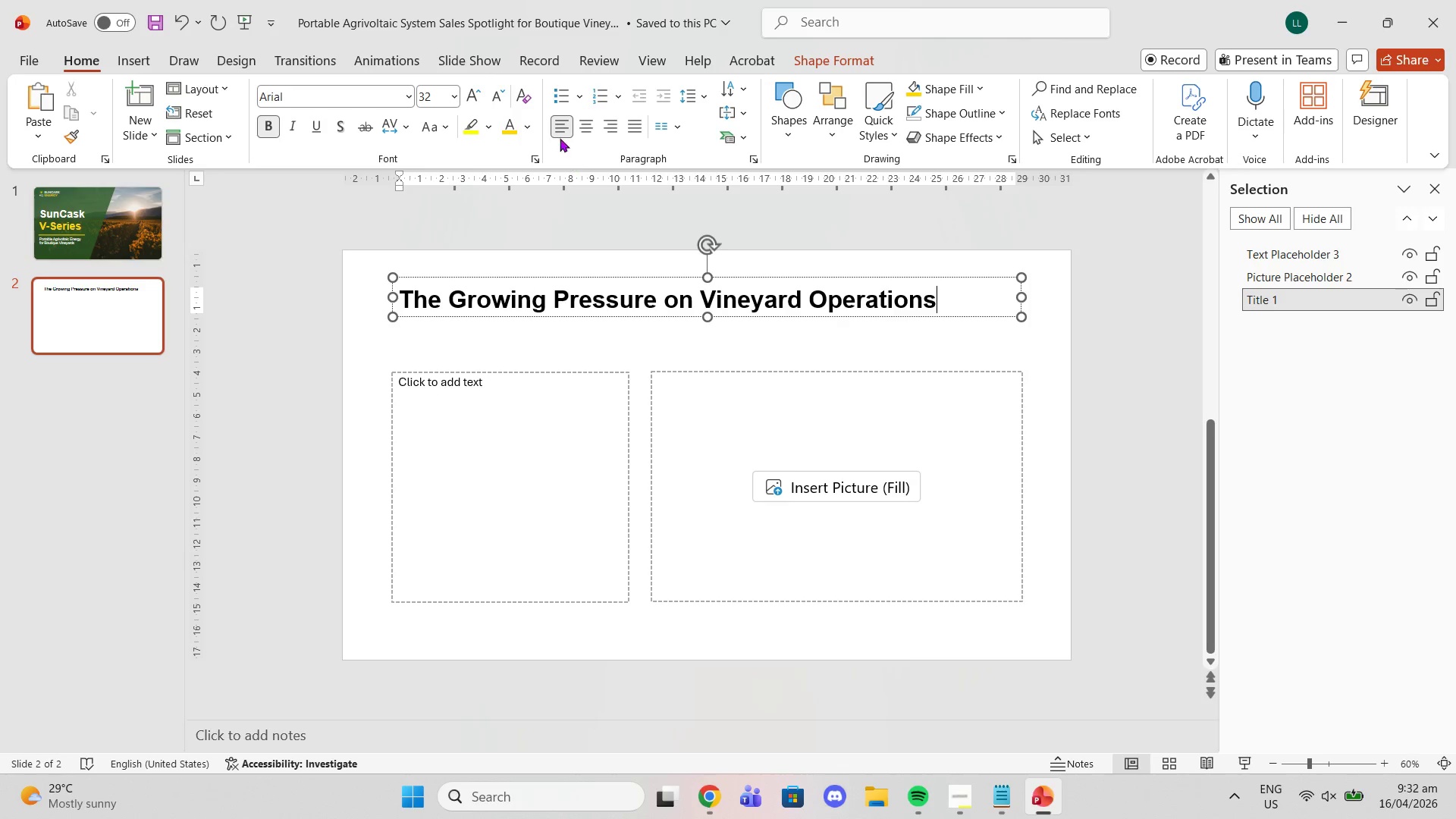 
left_click([533, 119])
 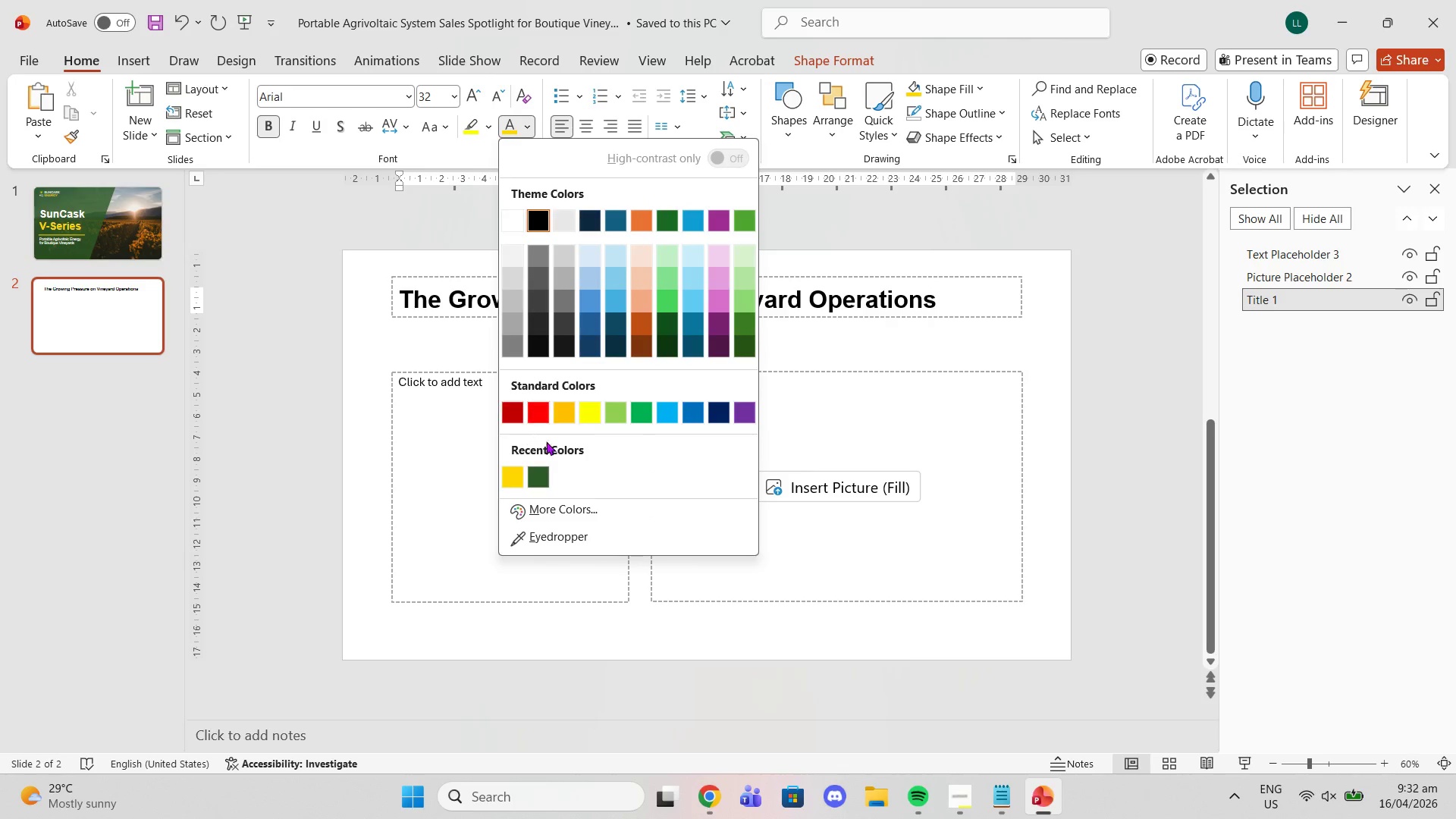 
left_click([544, 474])
 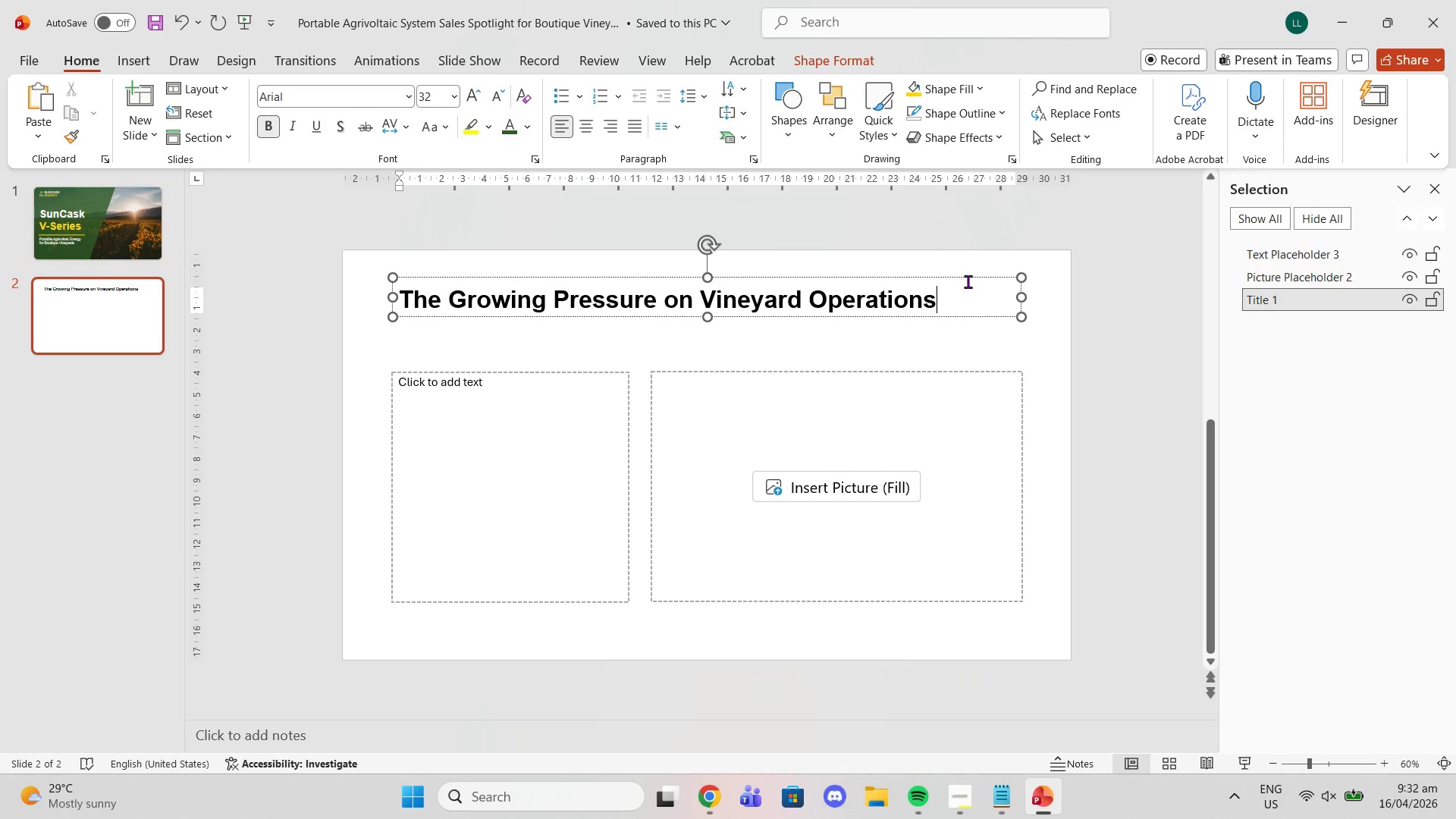 
left_click([963, 276])
 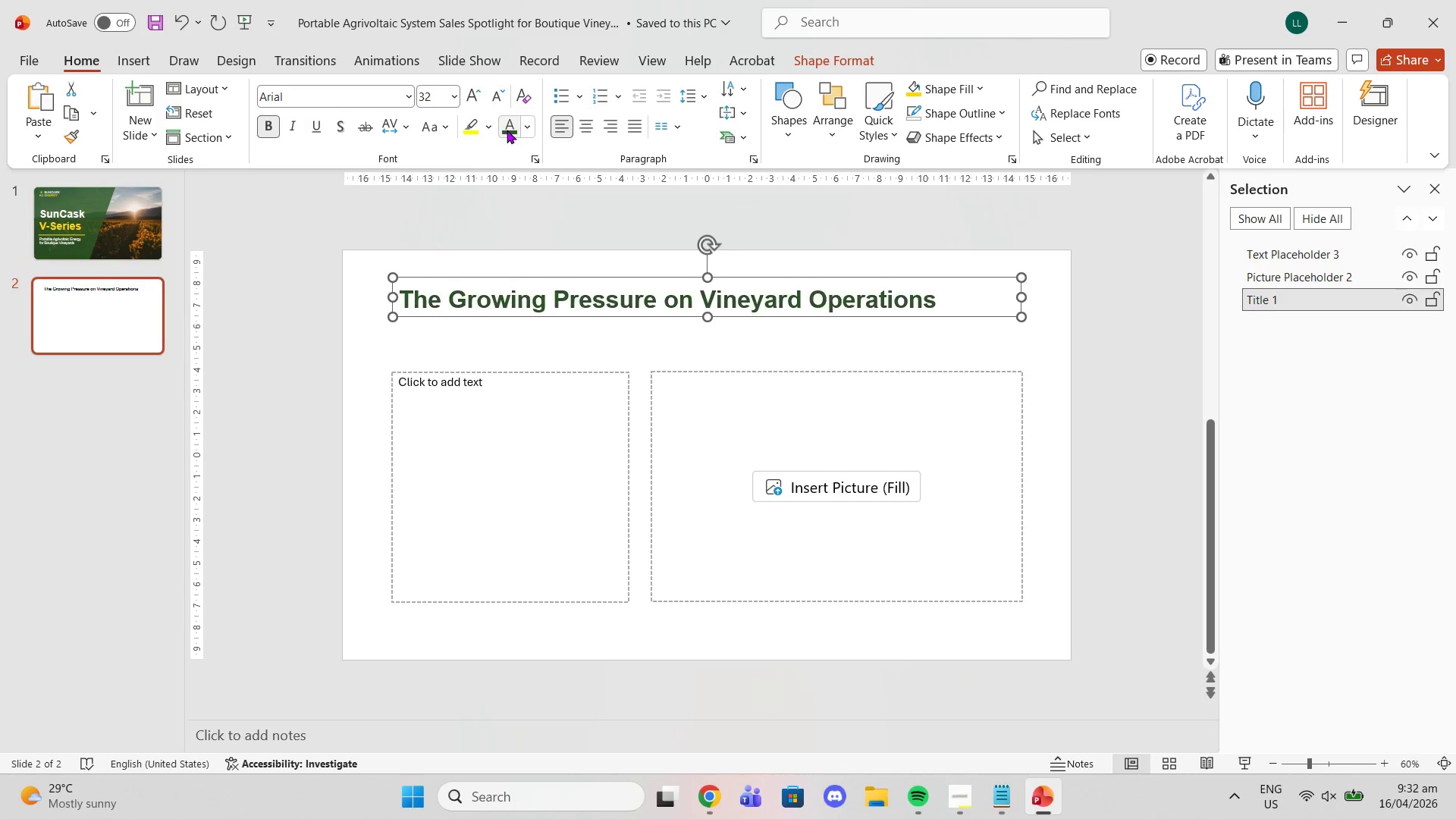 
double_click([692, 248])
 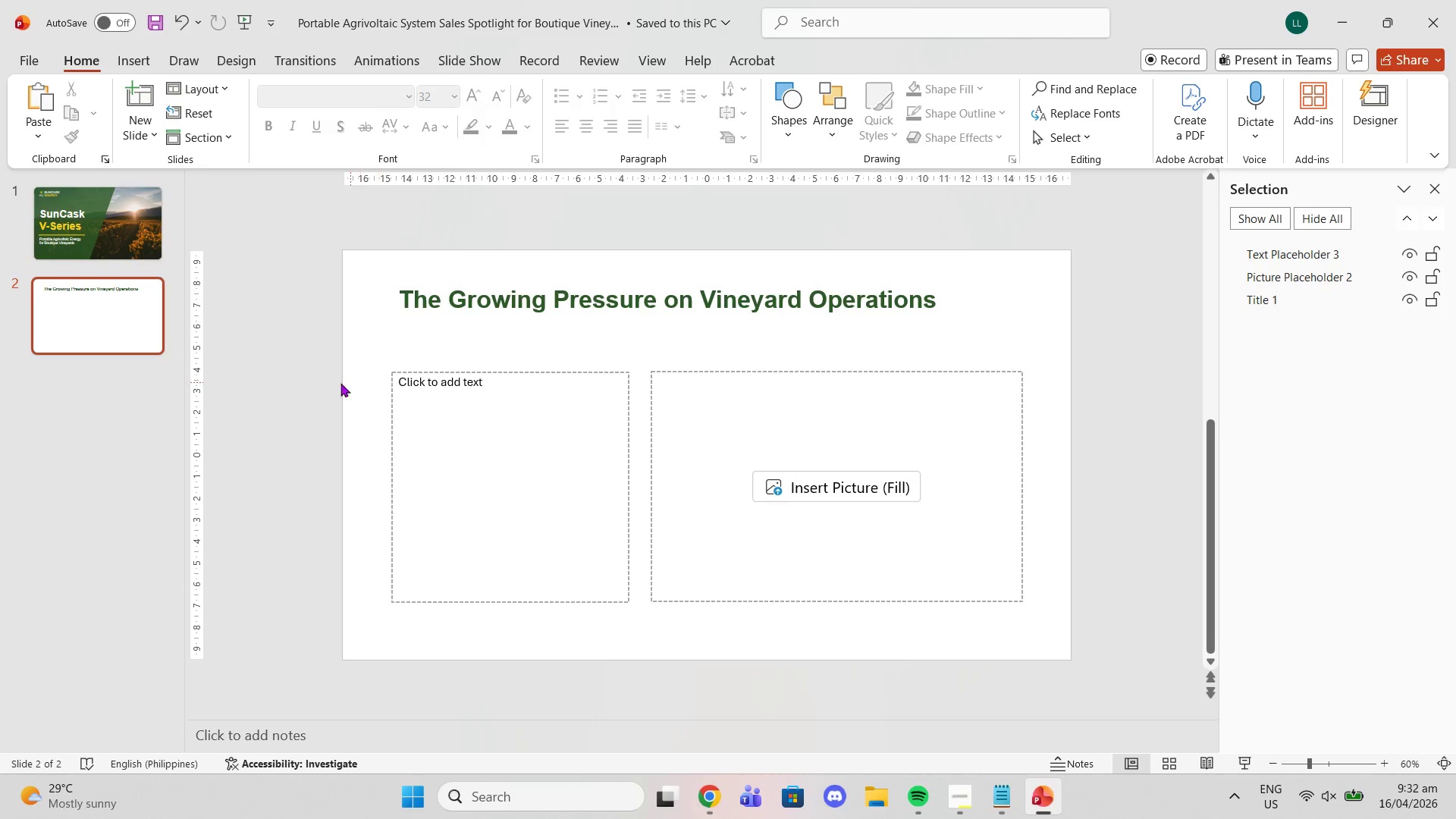 
left_click([32, 219])
 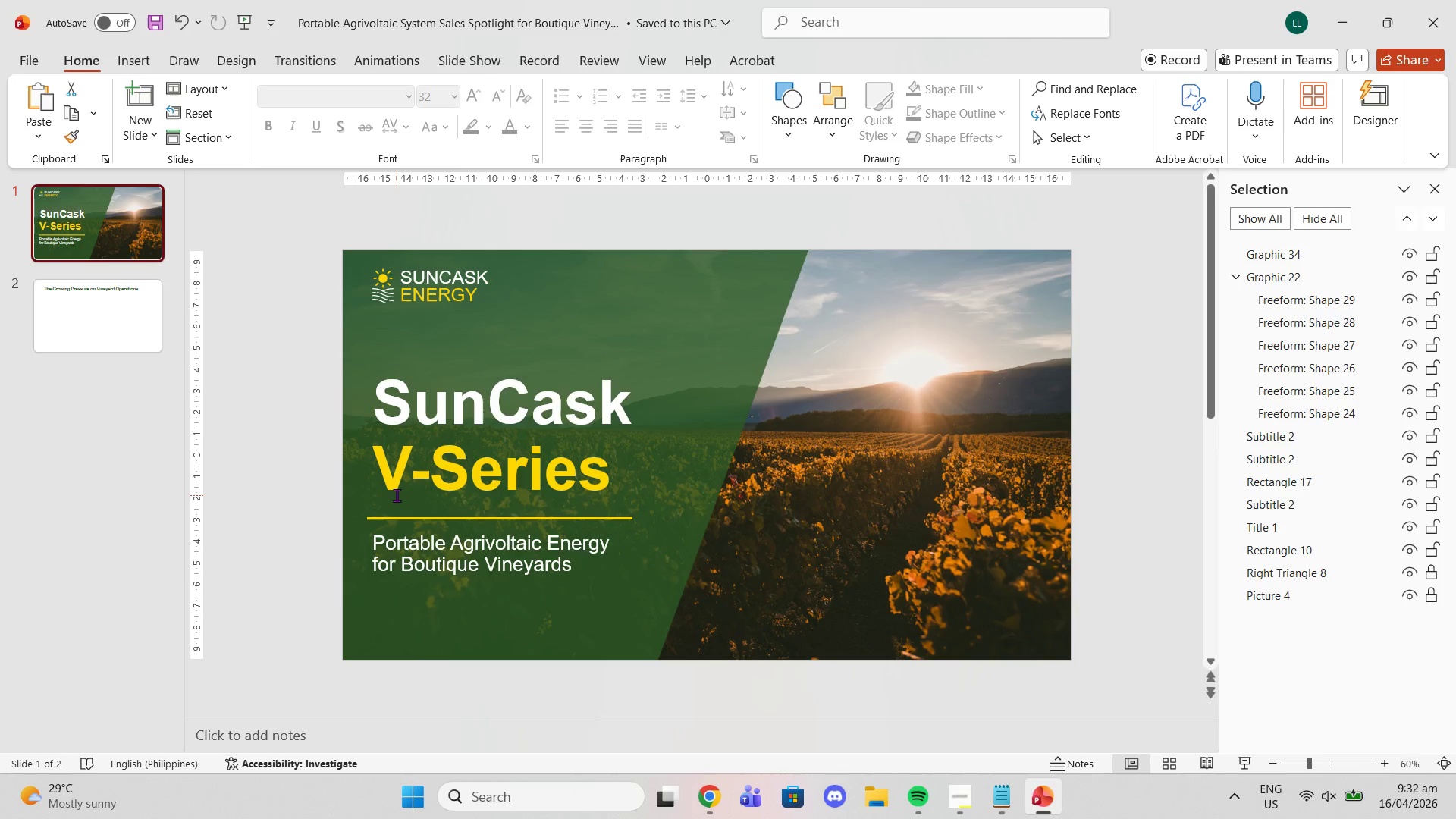 
wait(8.06)
 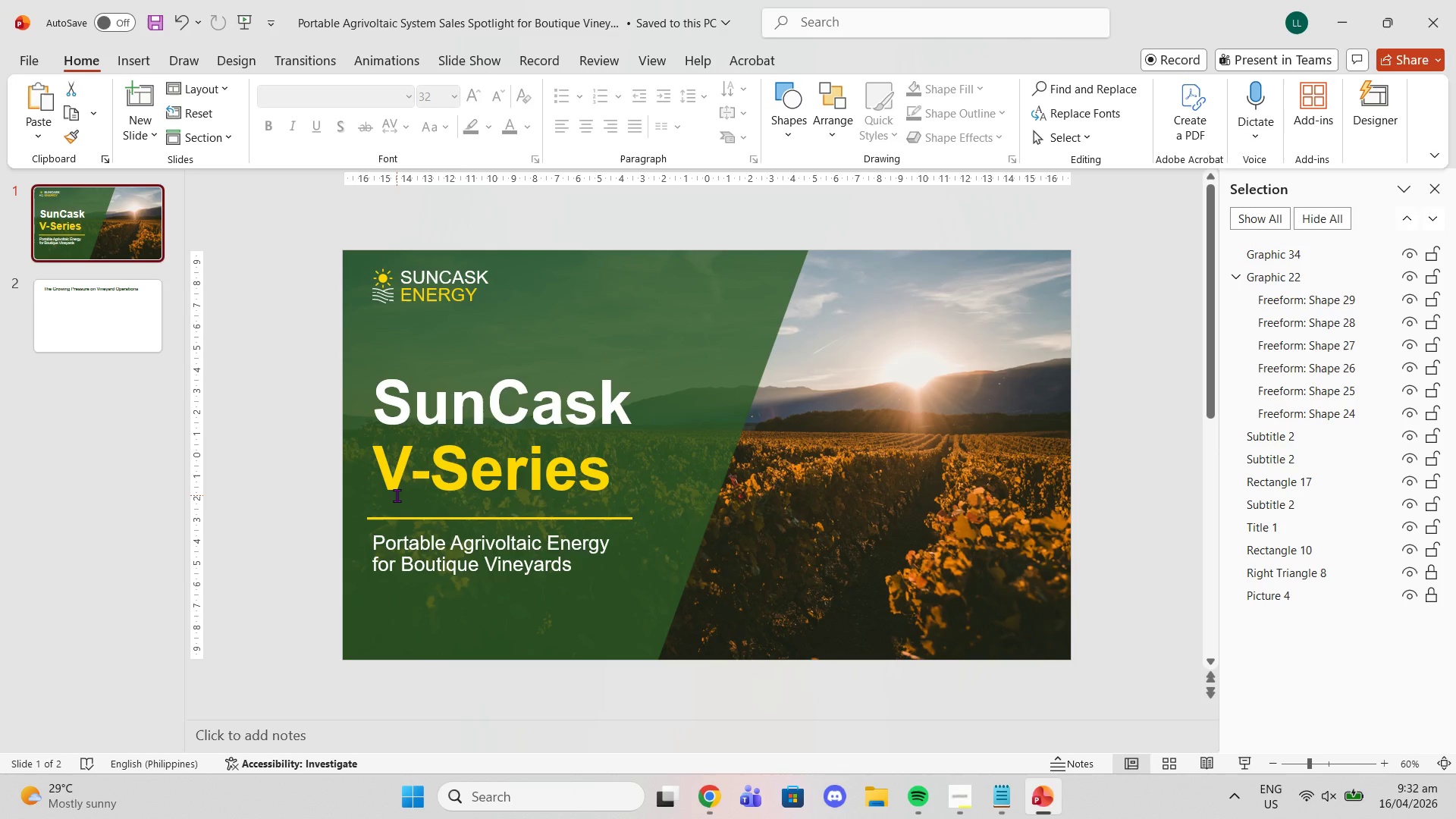 
left_click([469, 514])
 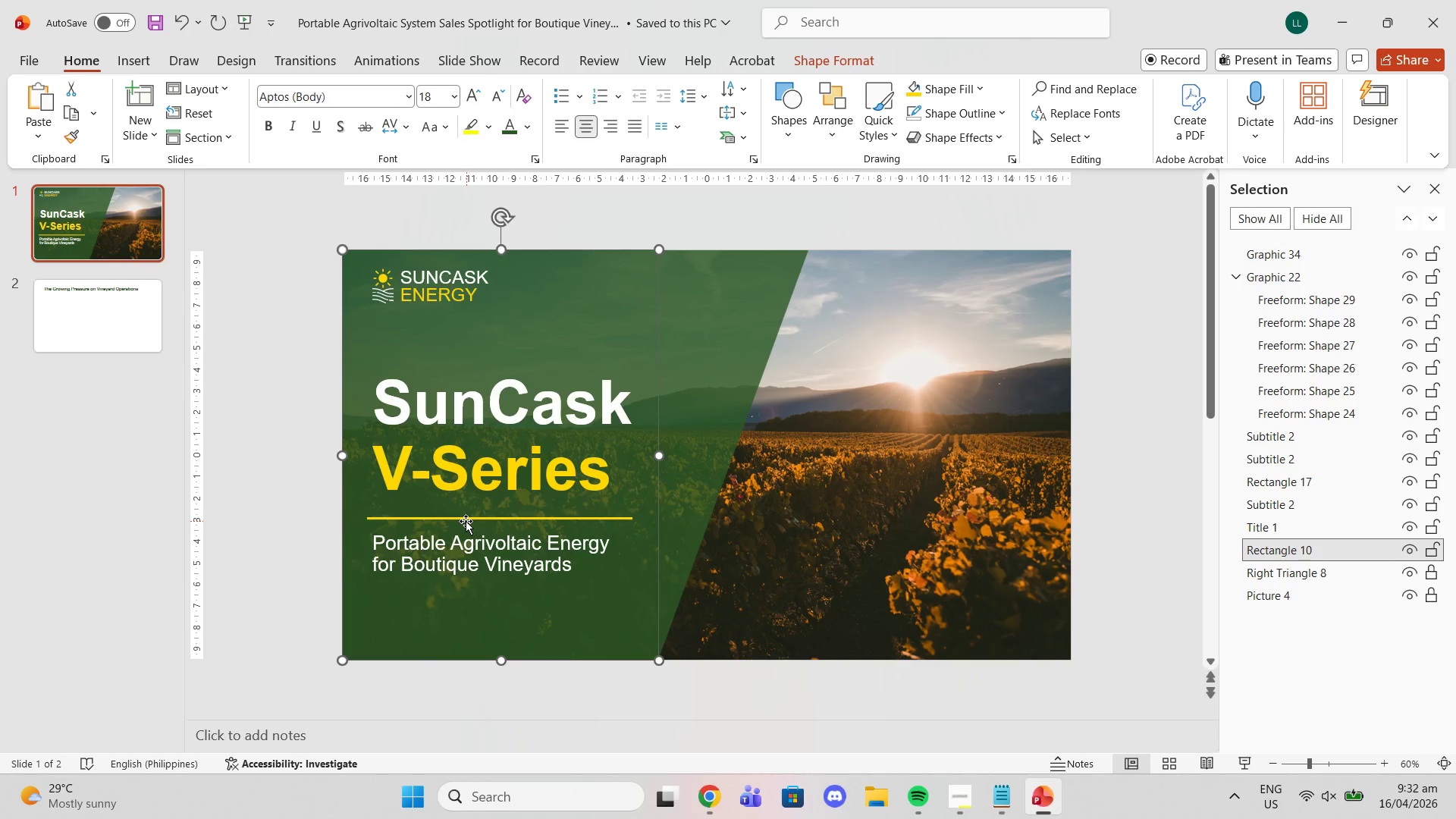 
left_click([459, 518])
 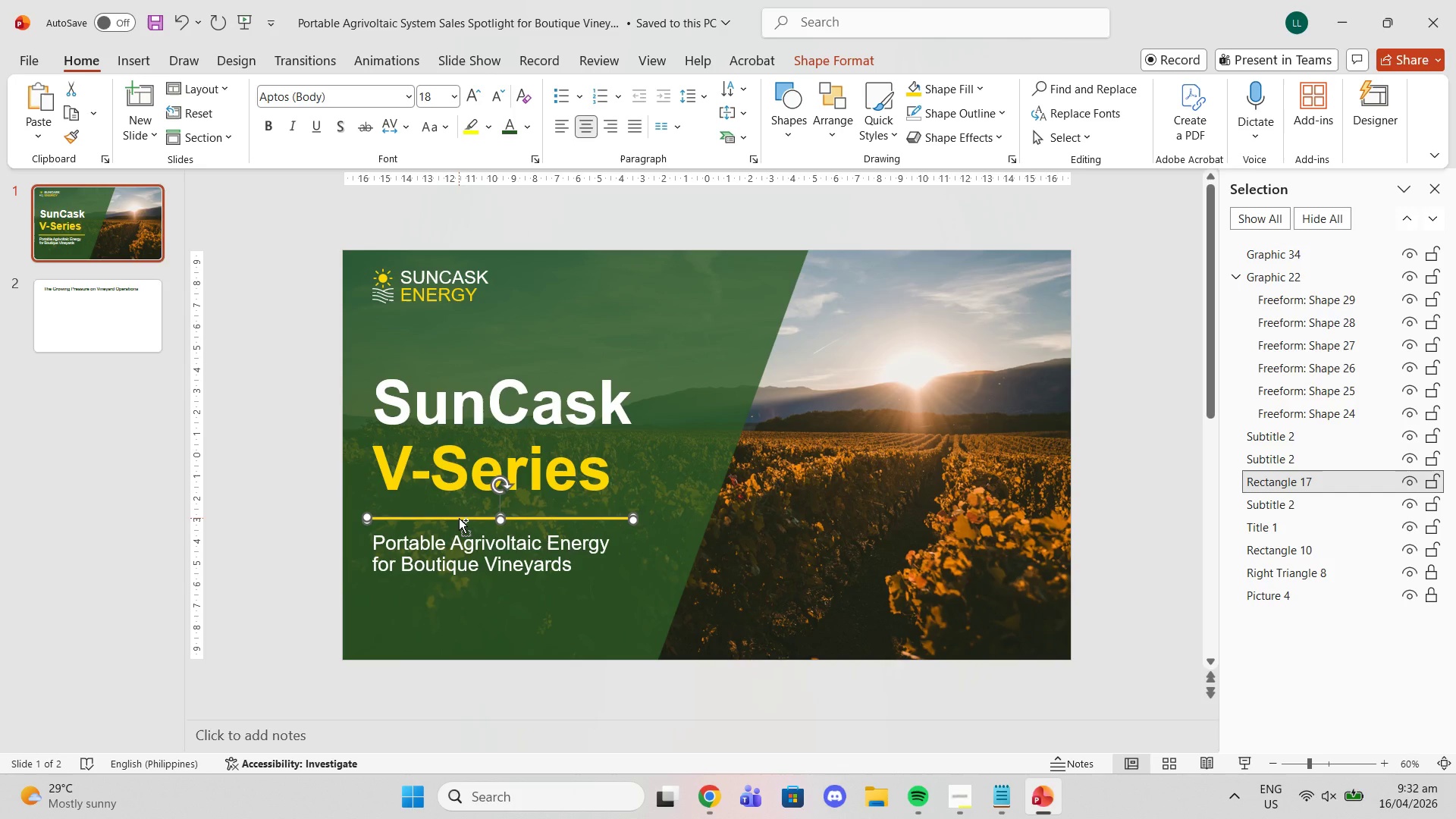 
key(Control+C)
 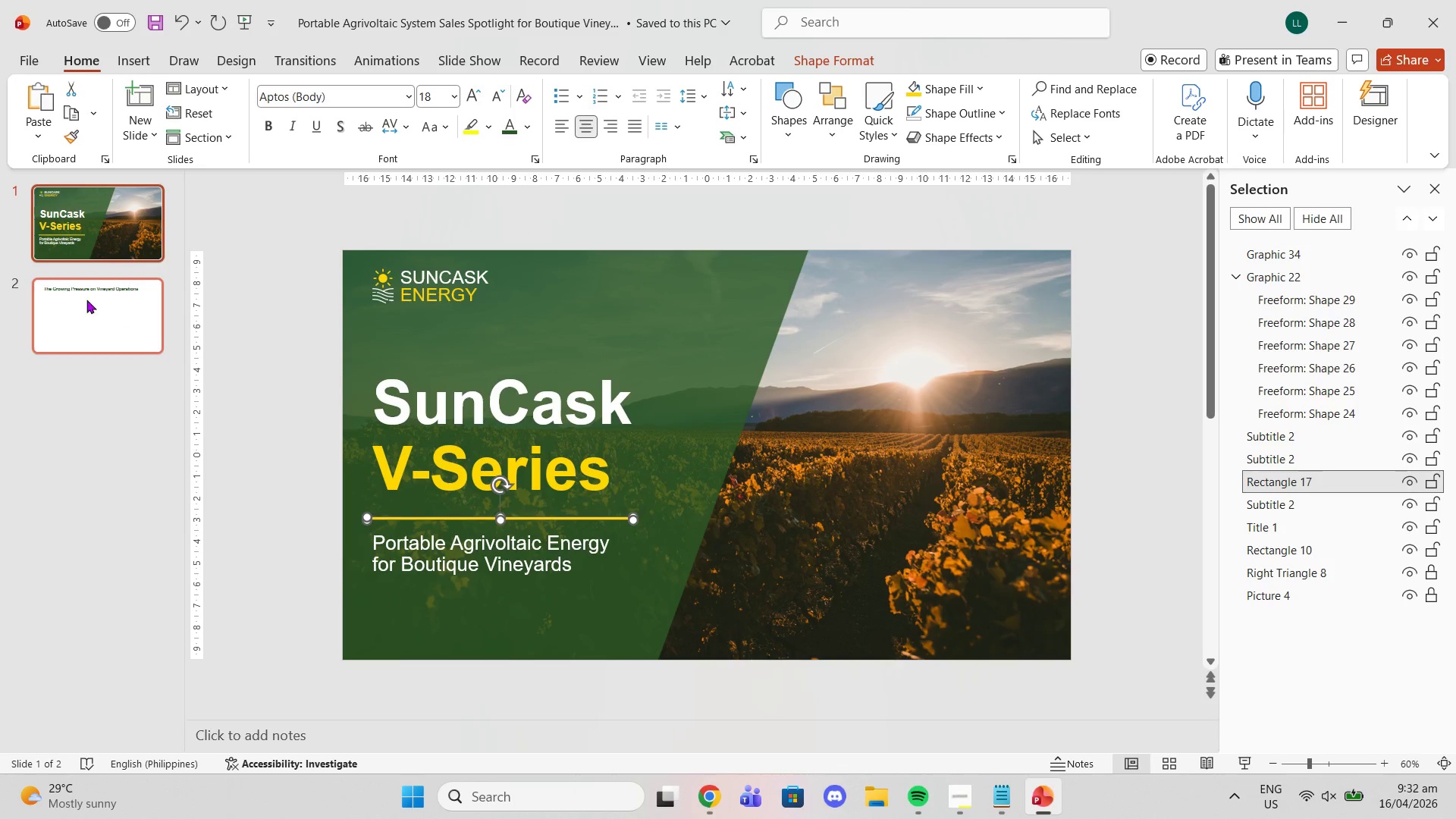 
left_click([86, 300])
 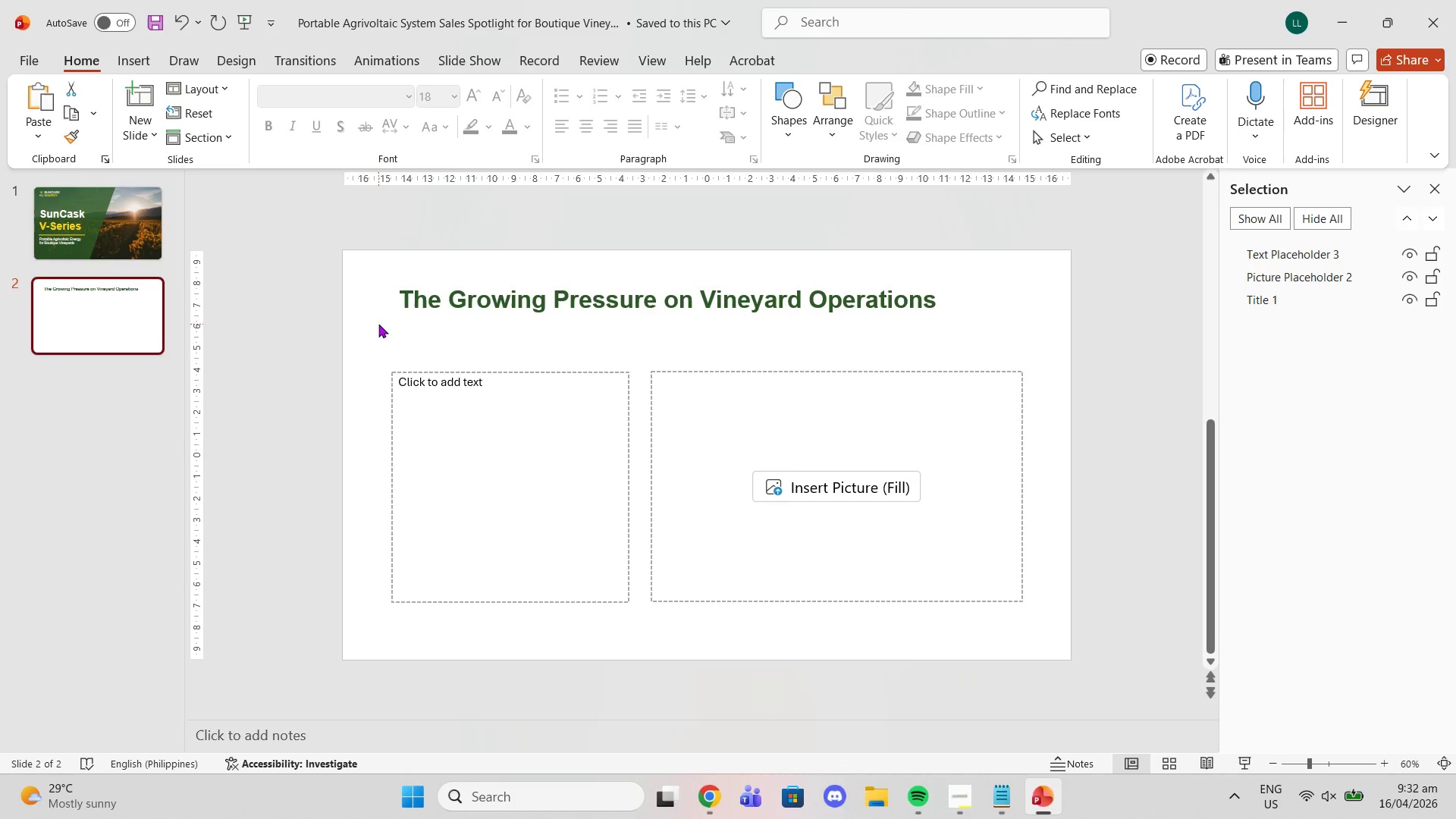 
key(Control+V)
 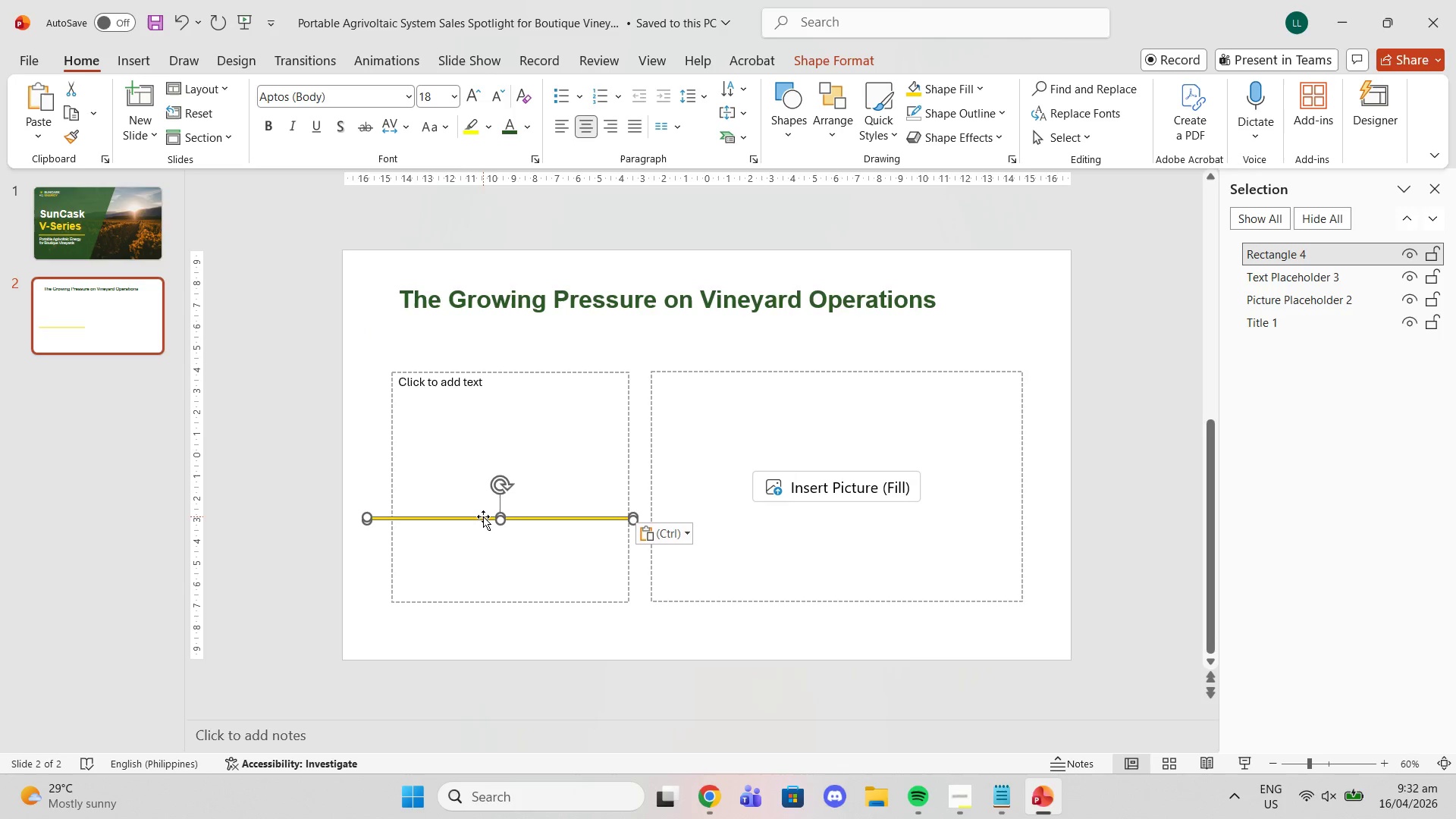 
left_click_drag(start_coordinate=[479, 516], to_coordinate=[510, 320])
 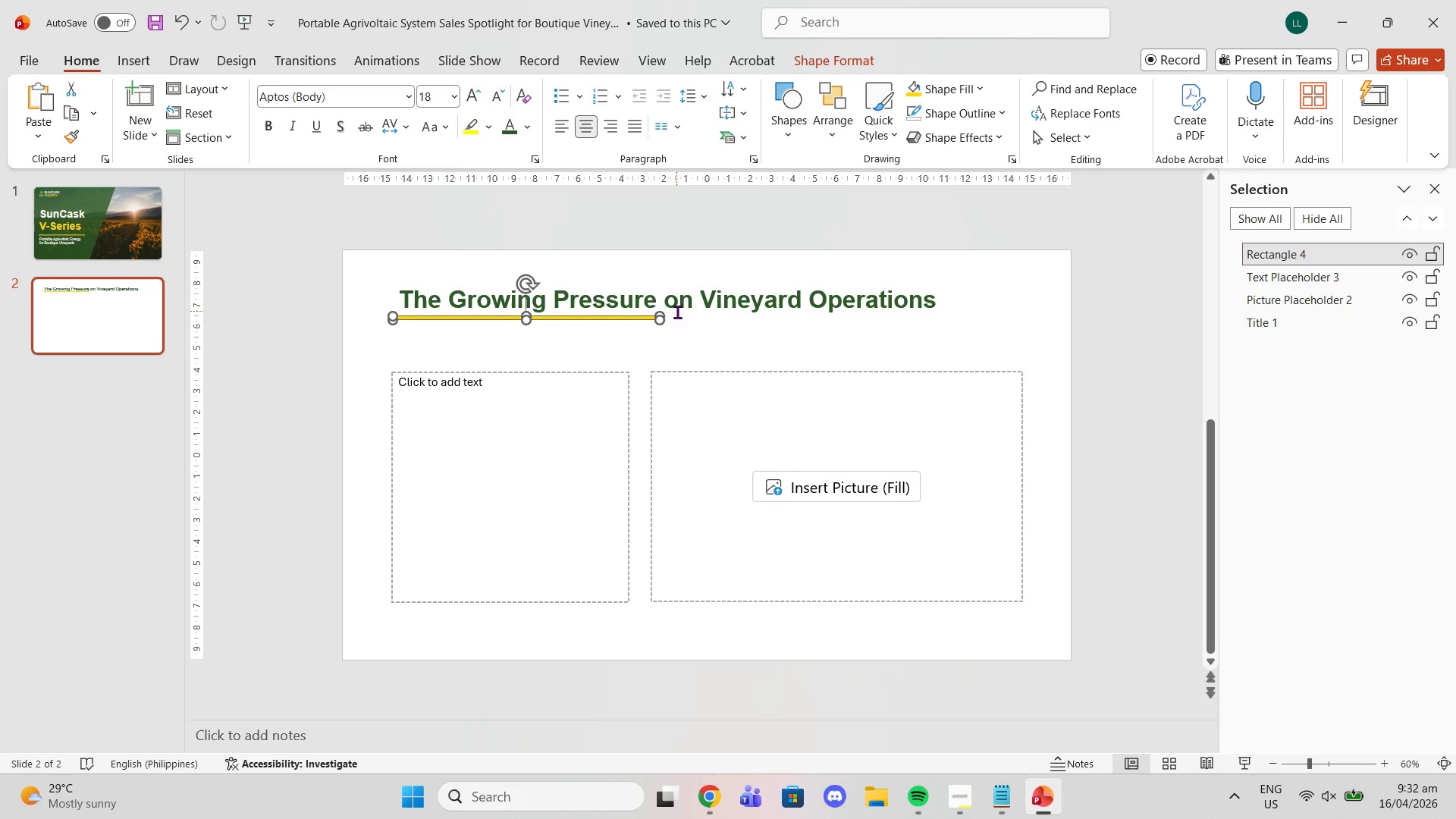 
left_click([691, 337])
 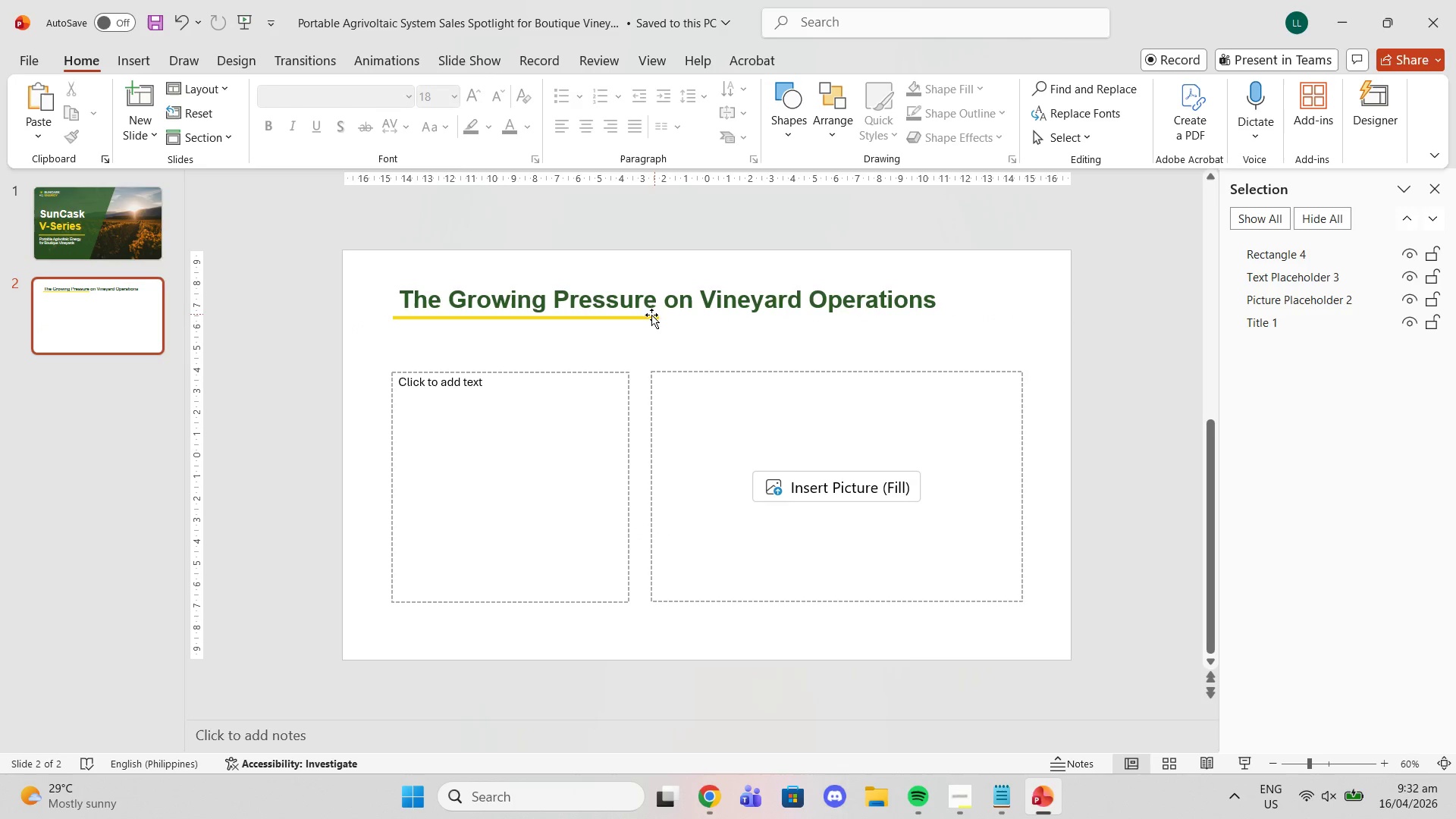 
left_click([646, 319])
 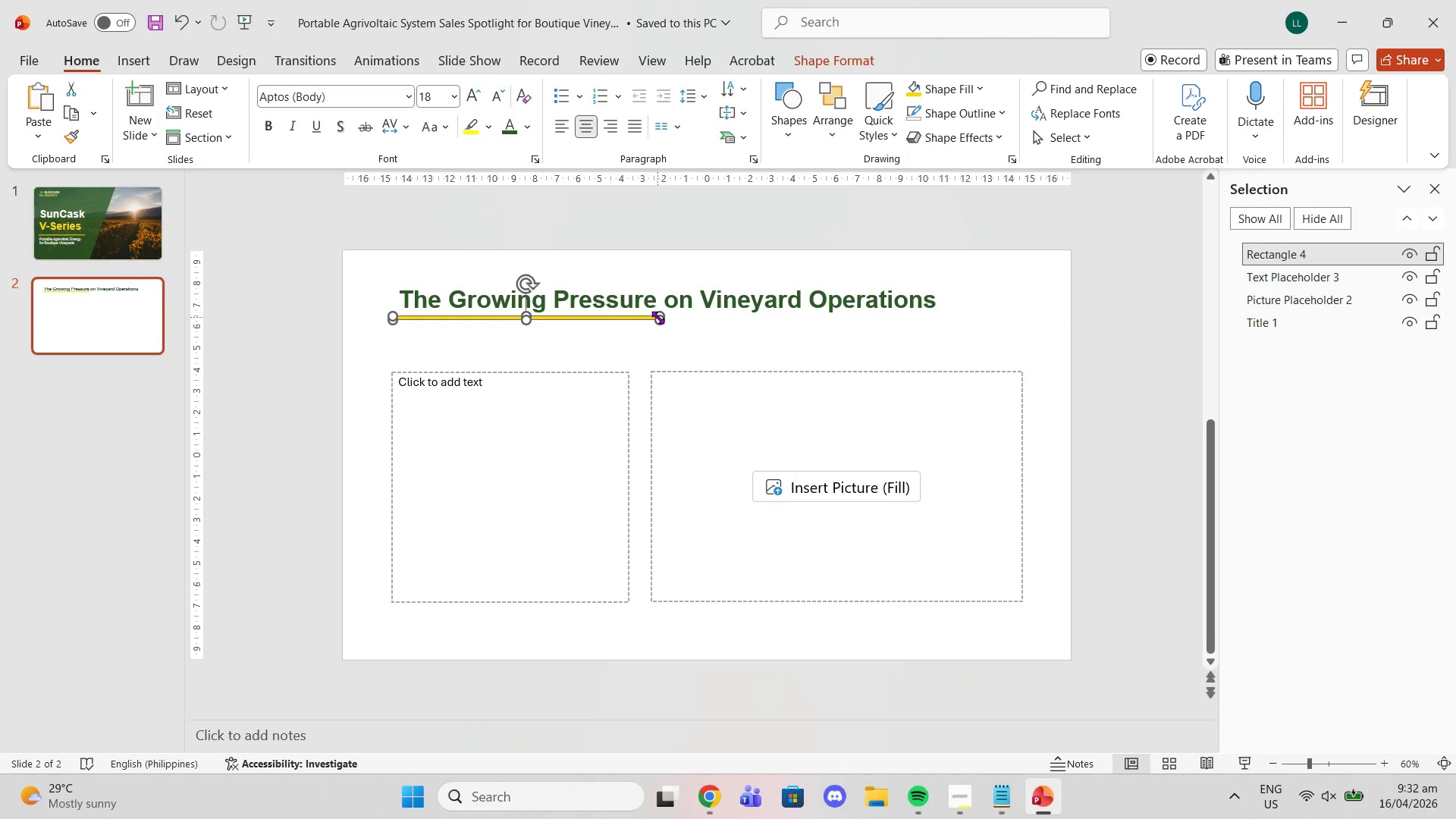 
left_click_drag(start_coordinate=[657, 317], to_coordinate=[1072, 318])
 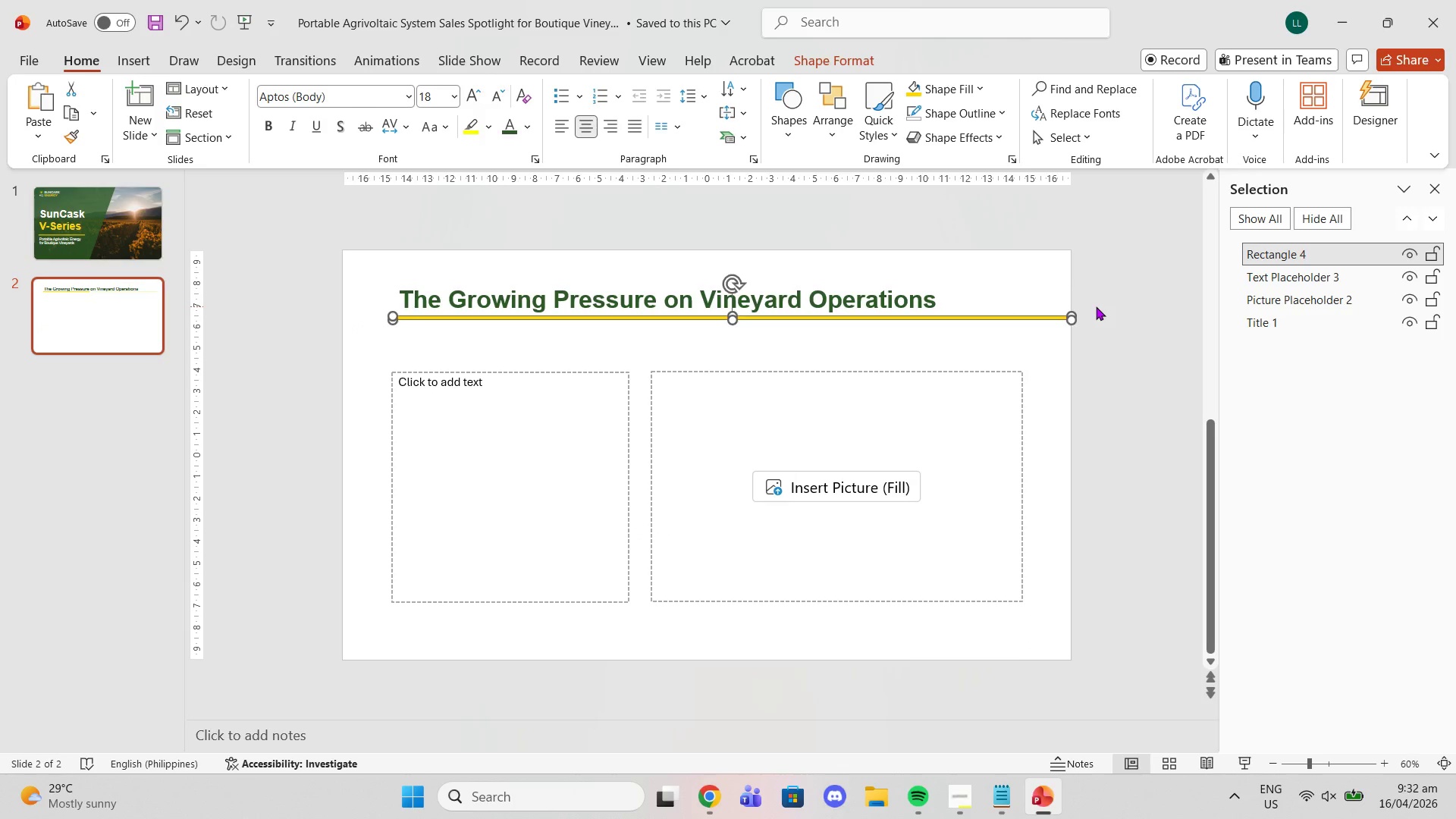 
left_click([1096, 306])
 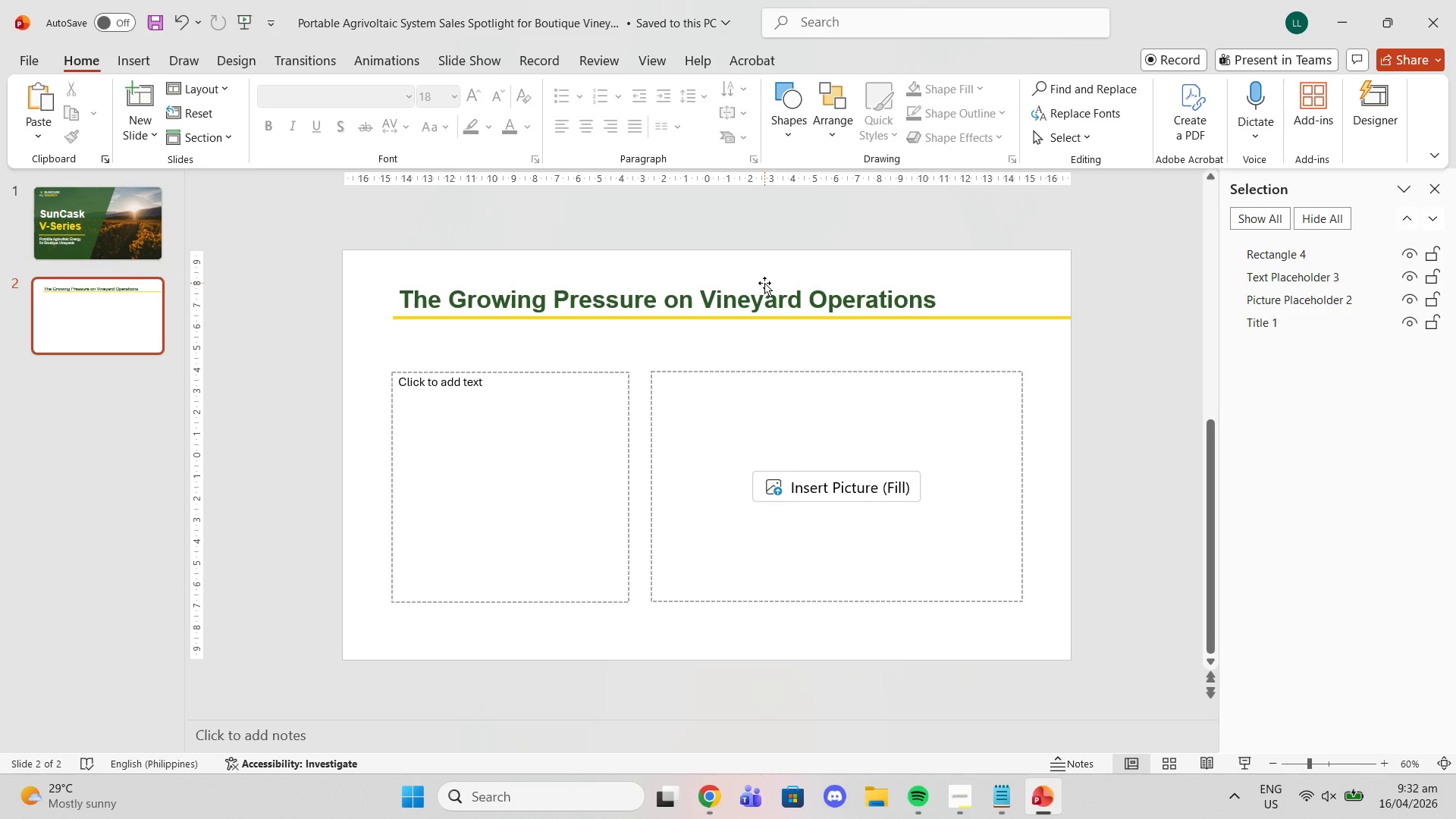 
wait(6.22)
 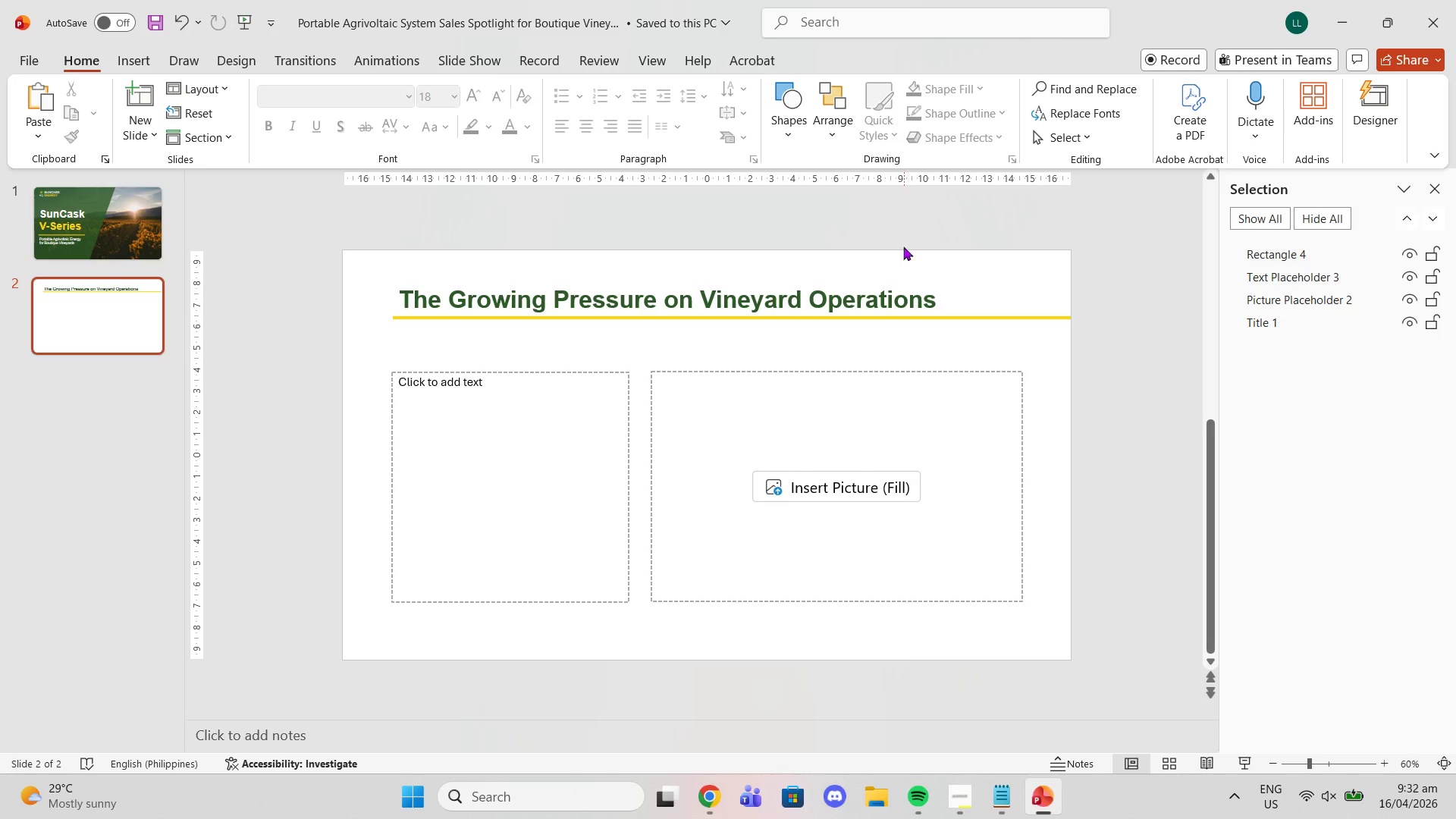 
left_click([460, 399])
 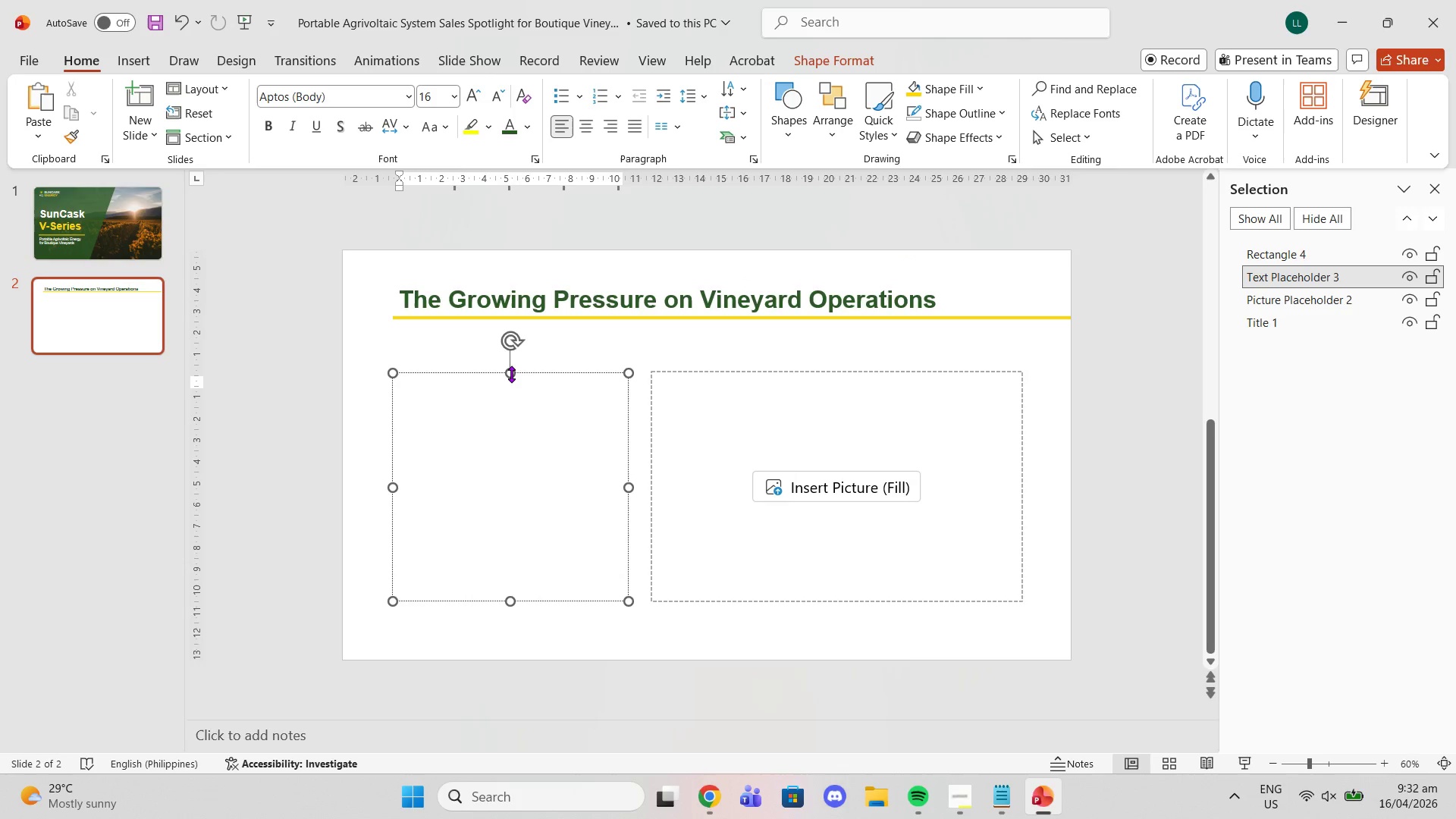 
left_click_drag(start_coordinate=[513, 372], to_coordinate=[514, 327])
 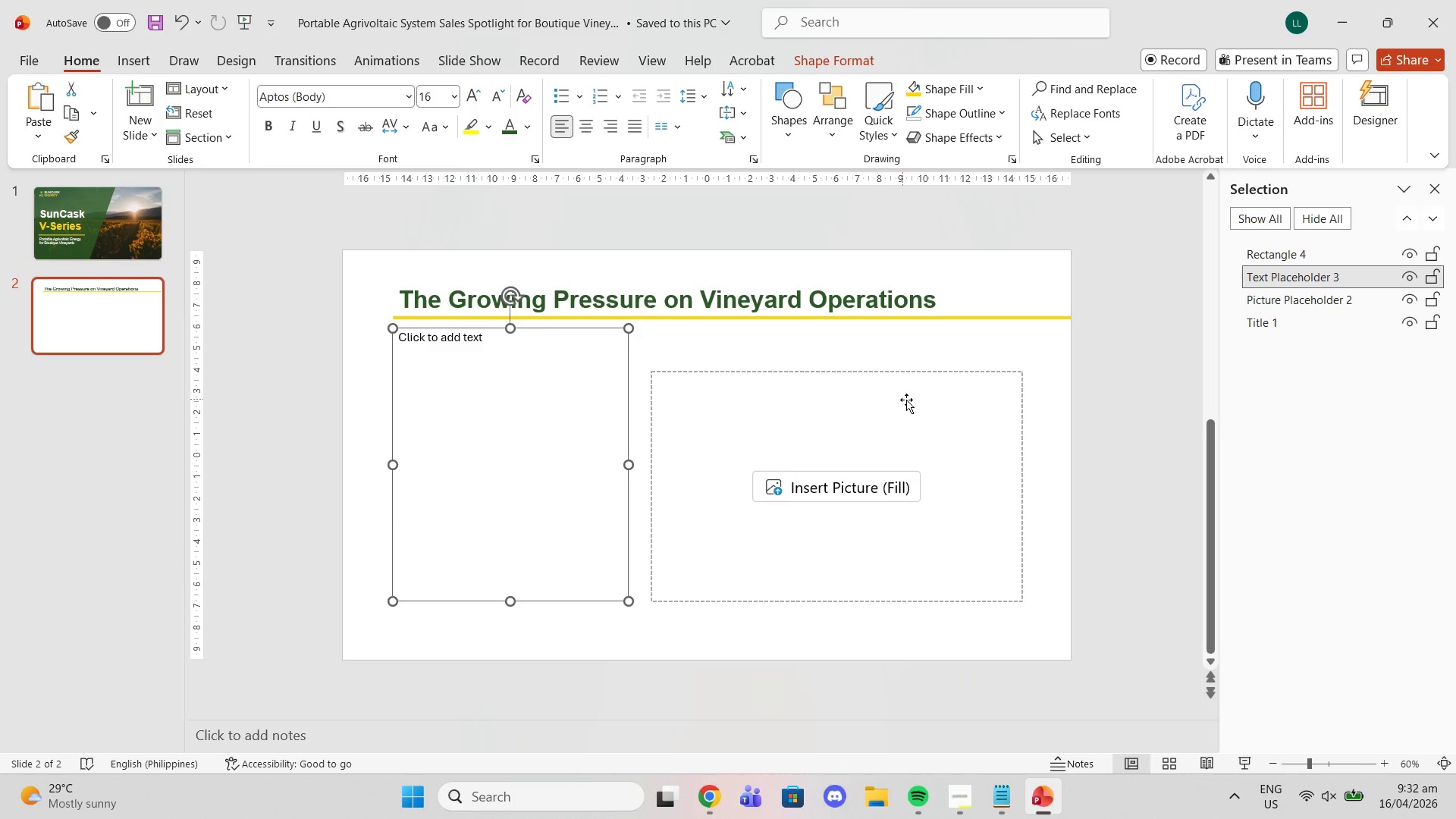 
left_click([907, 400])
 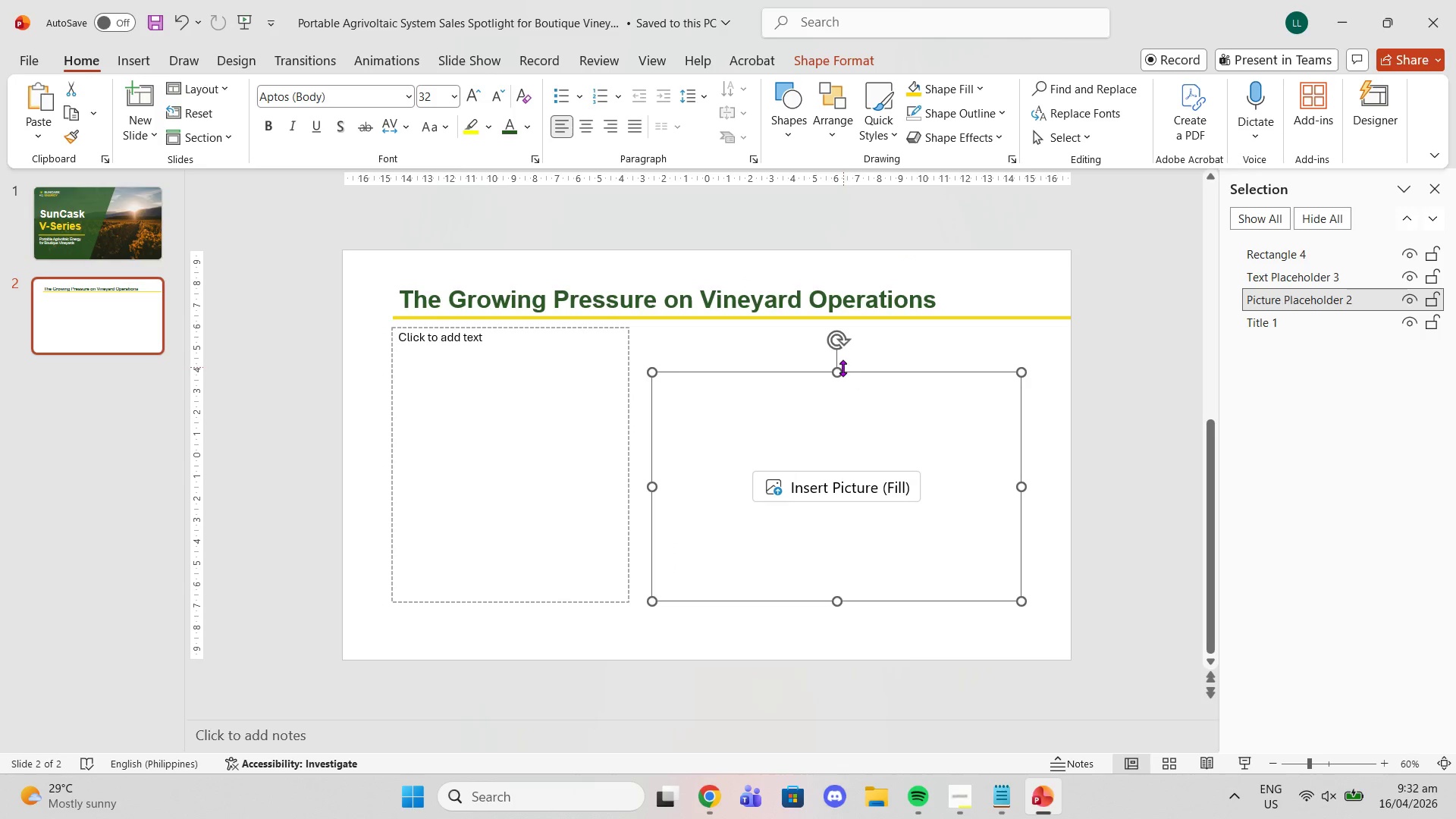 
left_click_drag(start_coordinate=[839, 371], to_coordinate=[843, 328])
 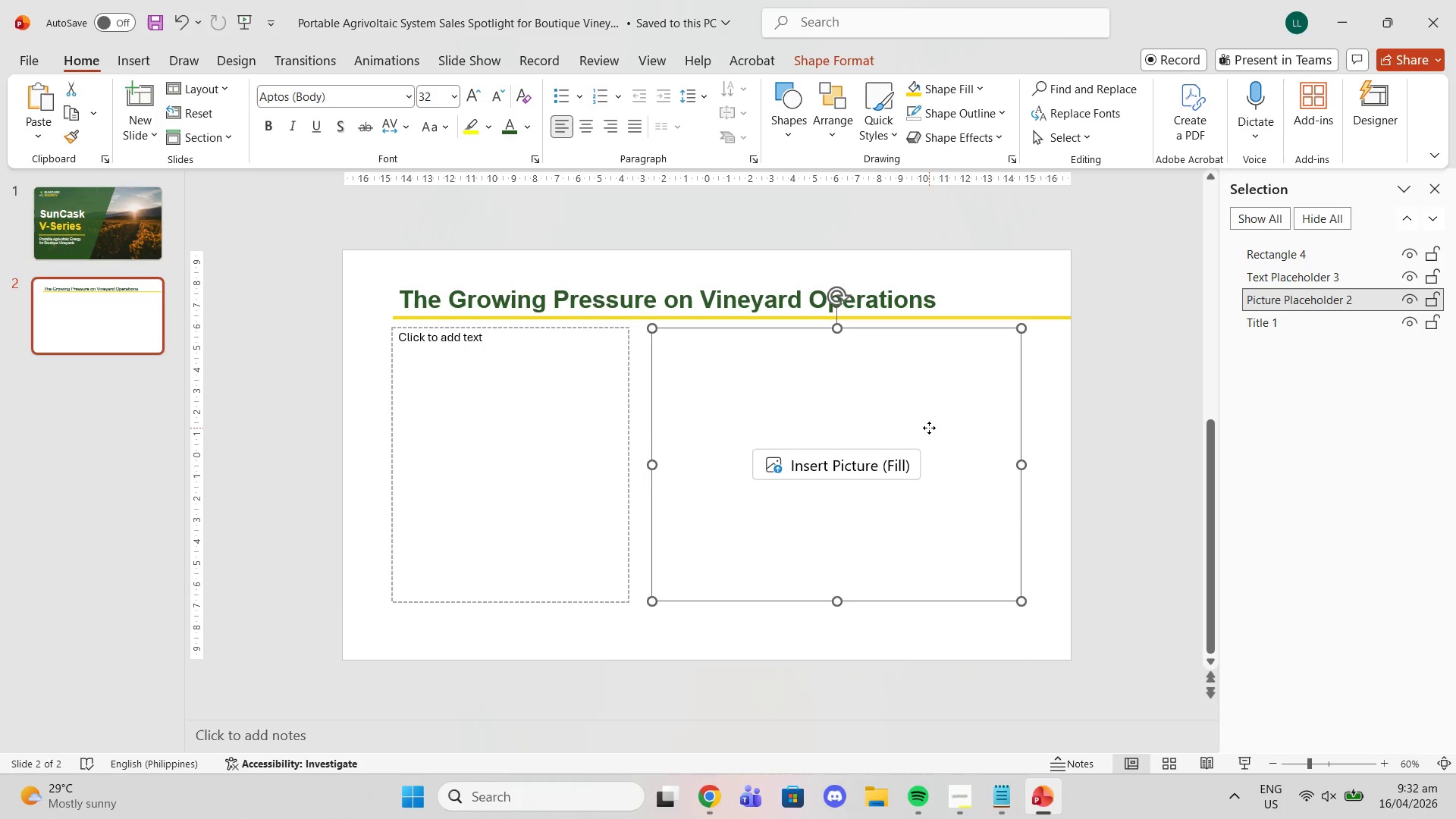 
left_click_drag(start_coordinate=[929, 428], to_coordinate=[963, 433])
 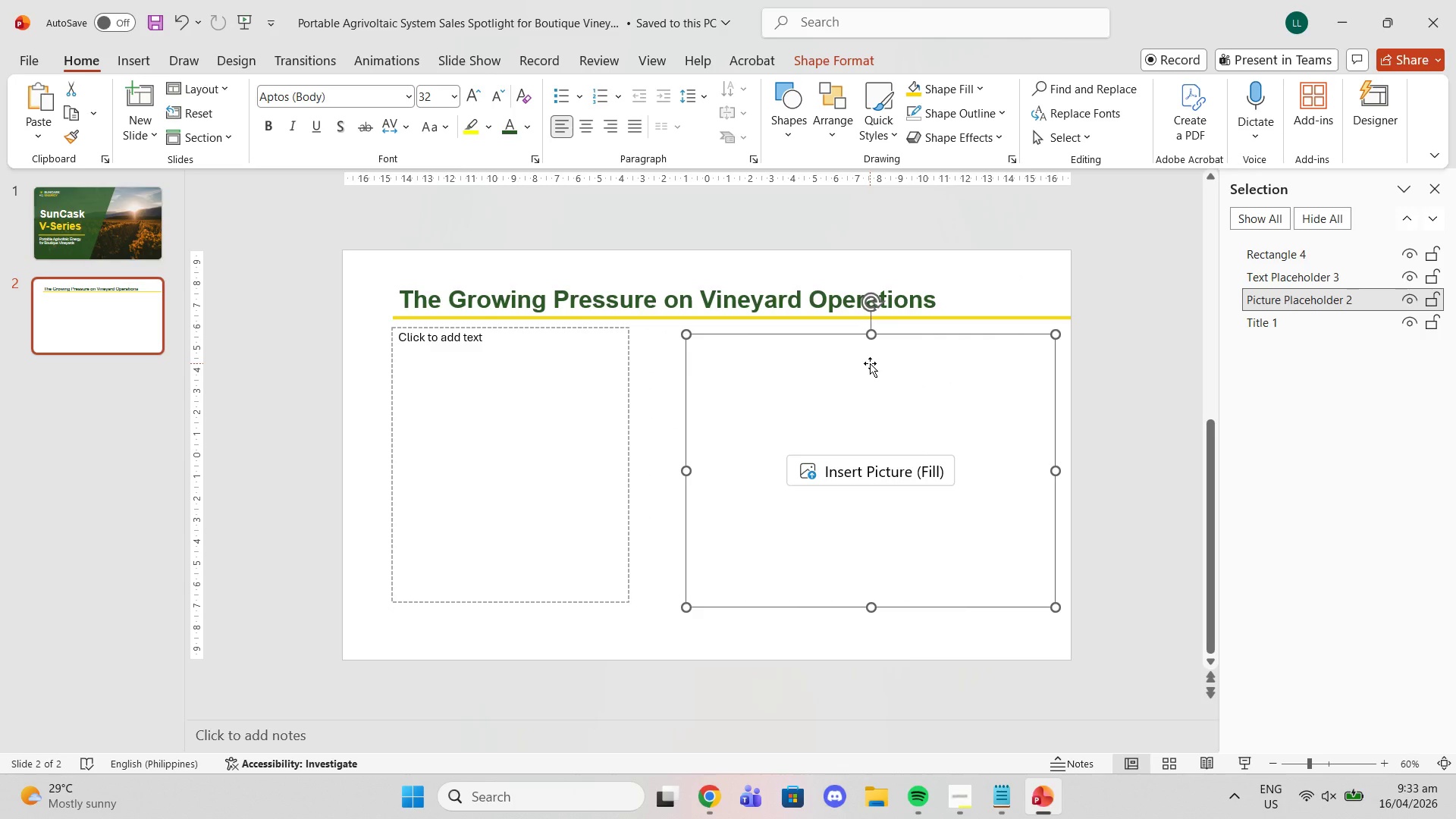 
key(Delete)
 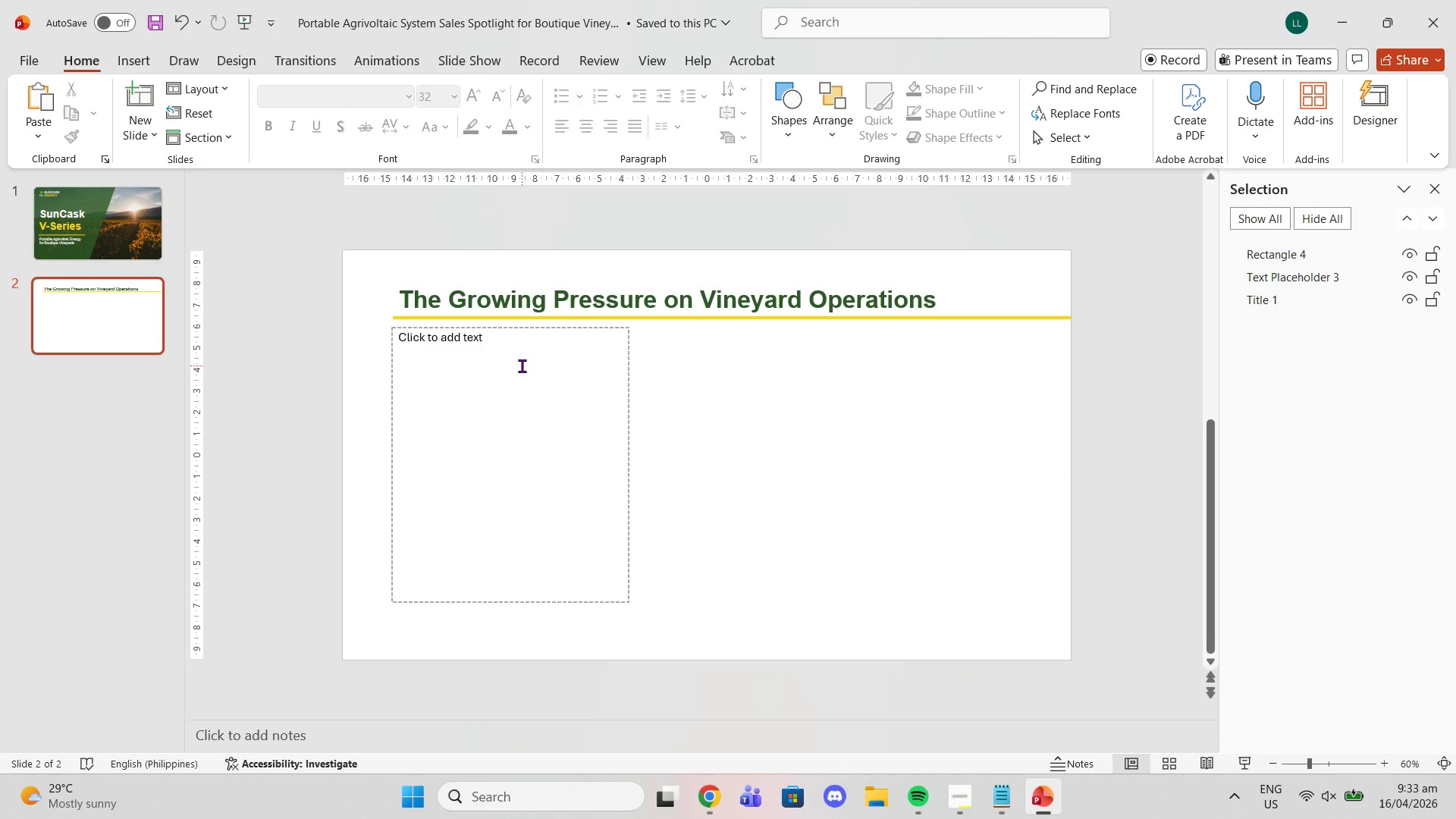 
wait(9.81)
 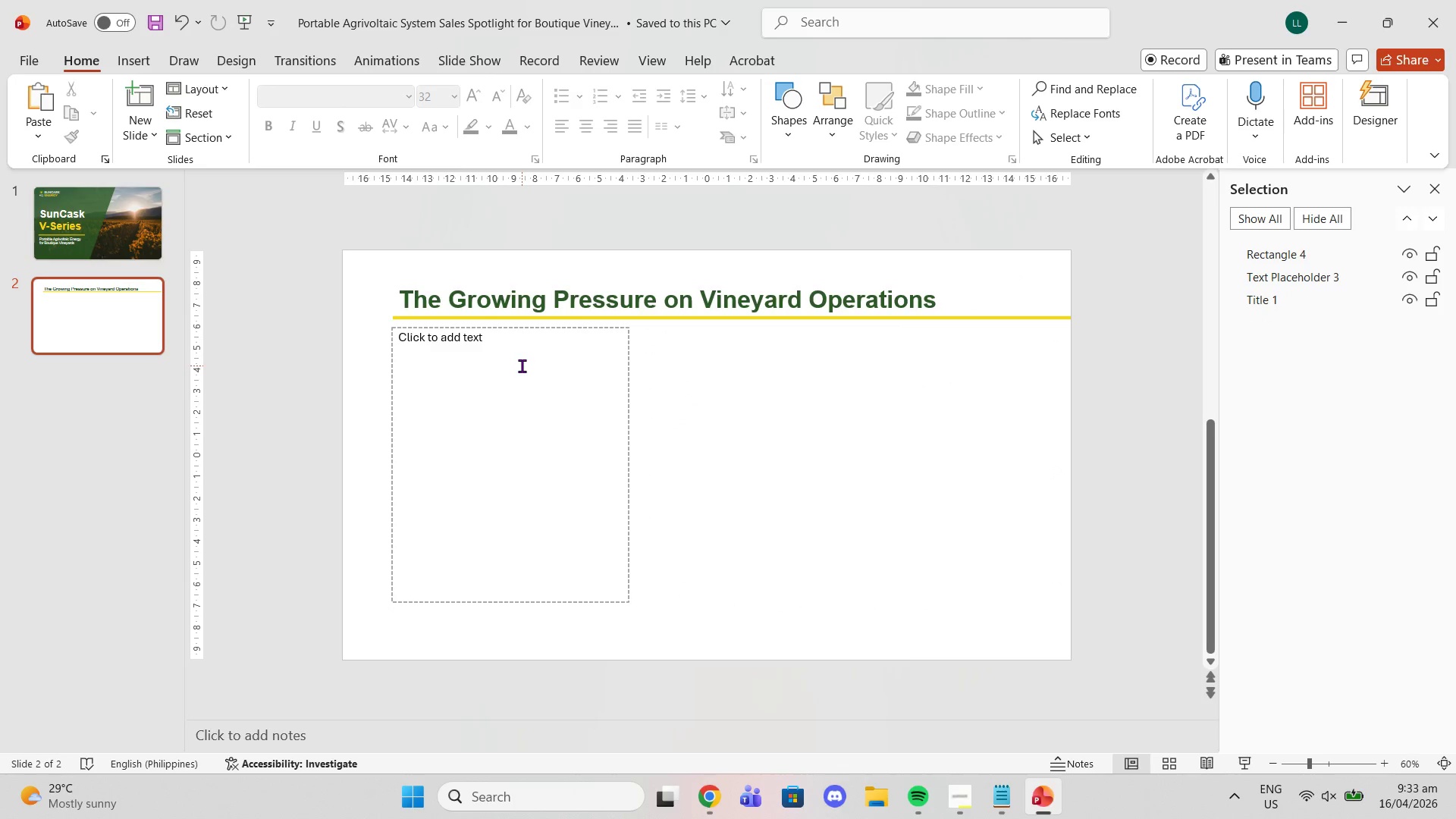 
left_click([152, 59])
 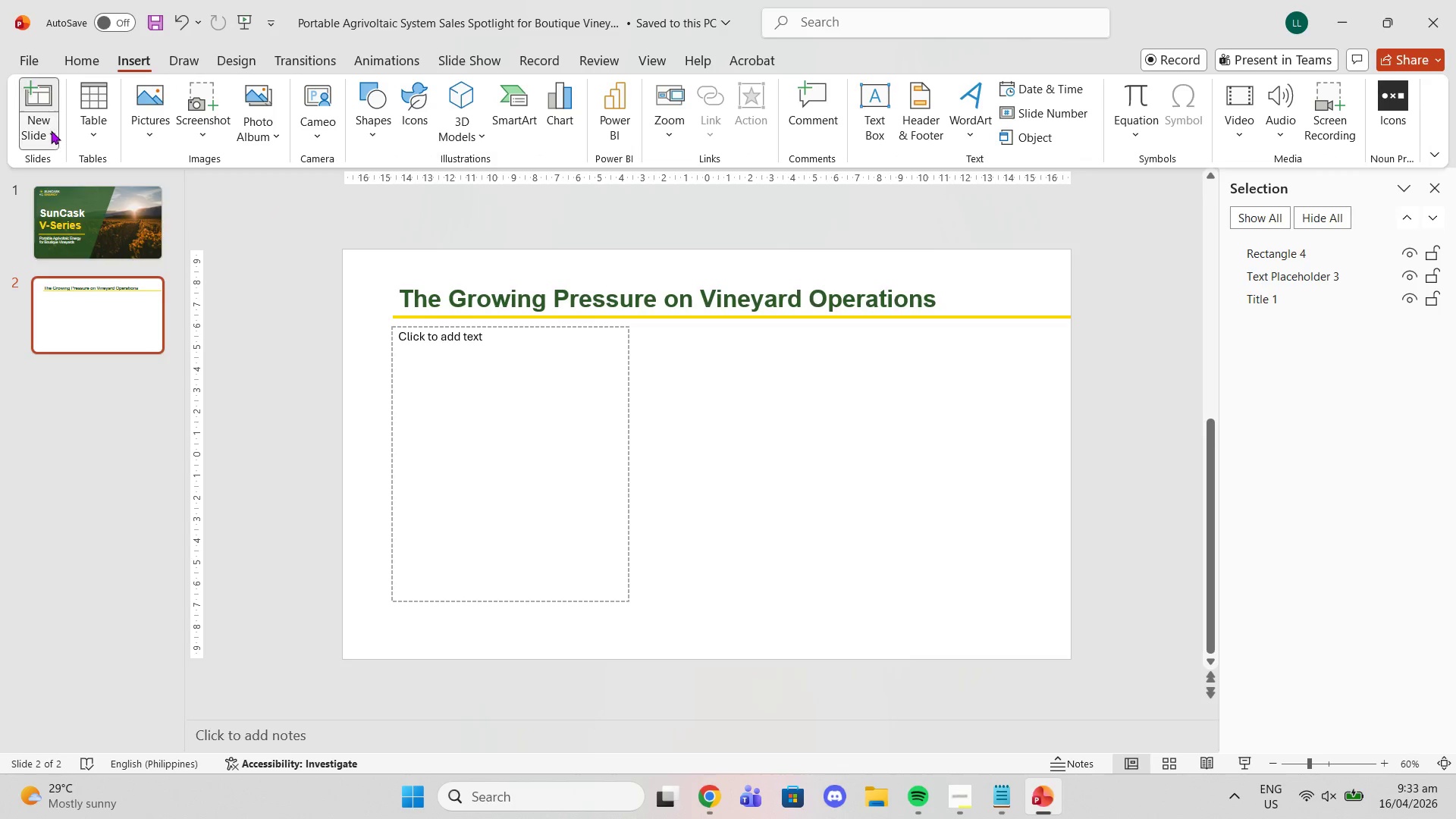 
left_click([96, 383])
 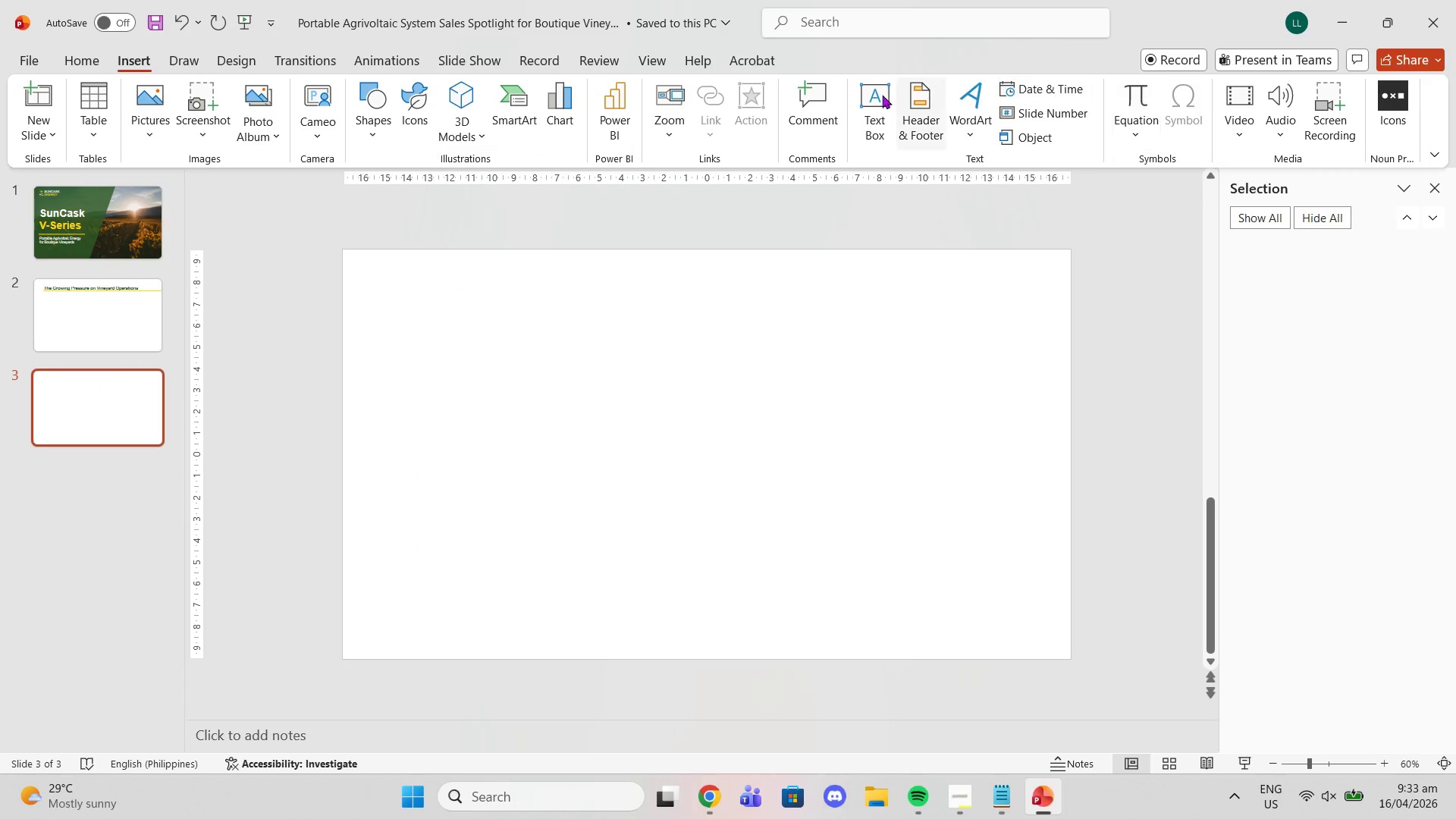 
left_click([132, 248])
 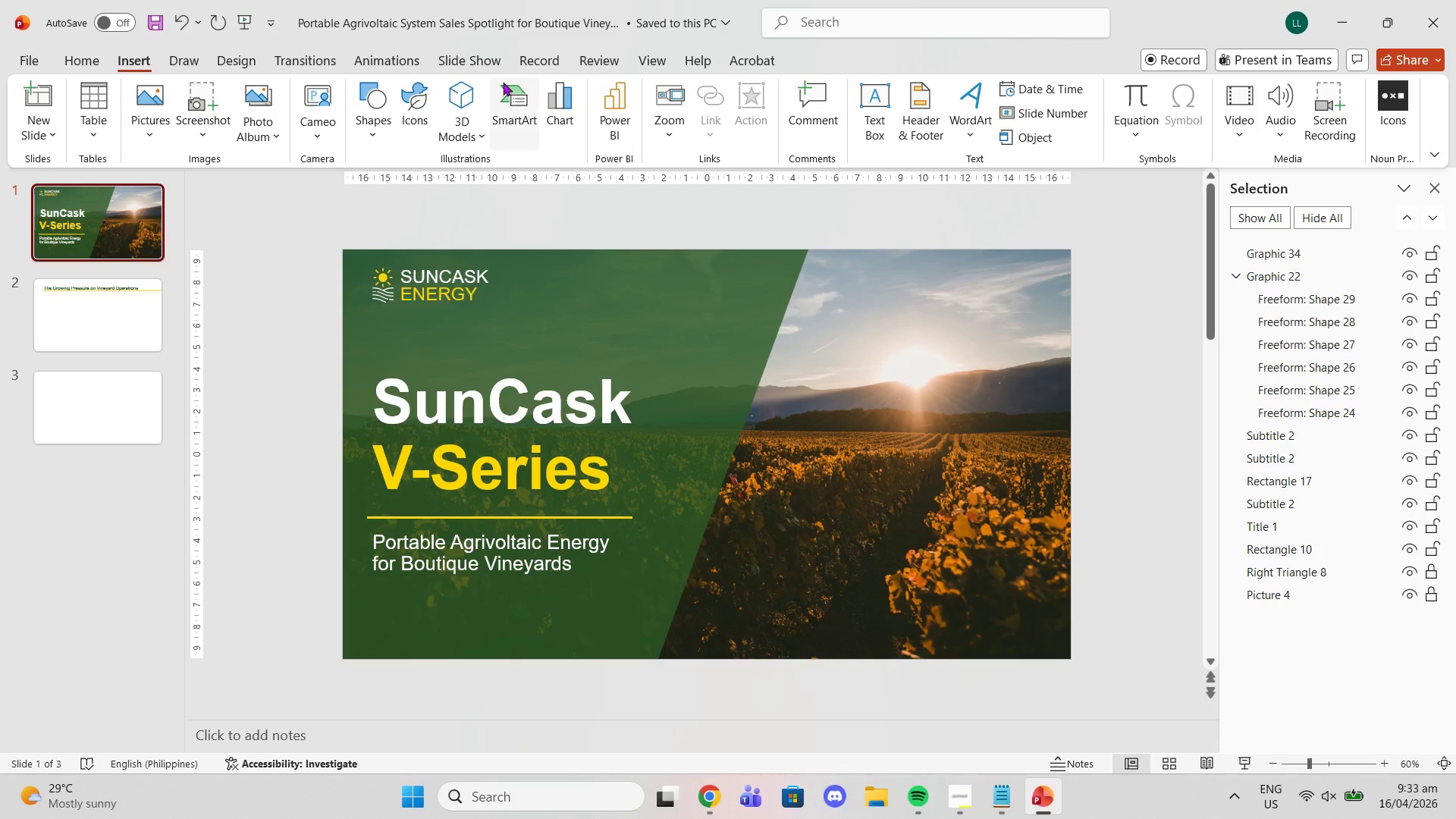 
left_click([243, 63])
 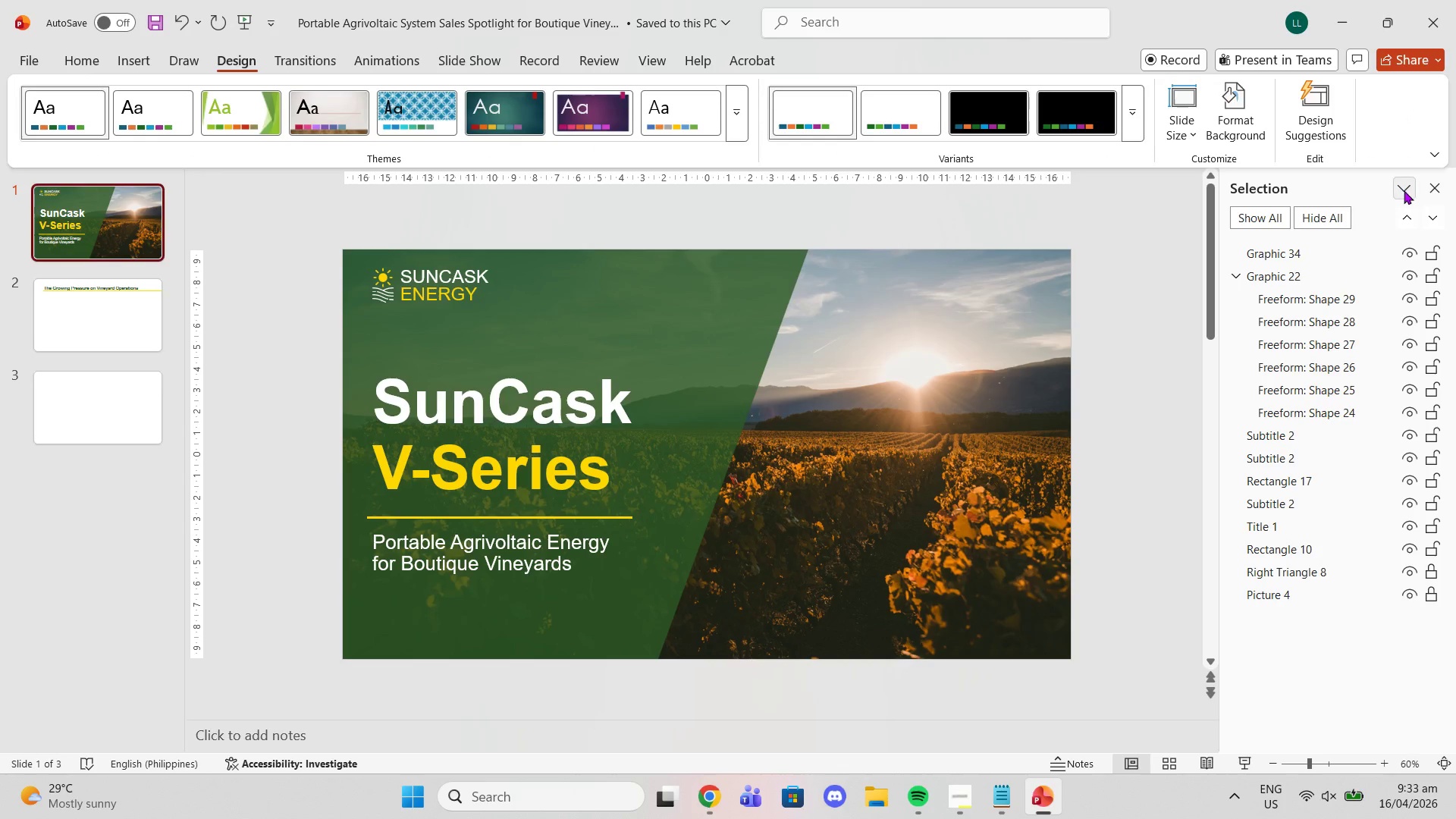 
left_click([1429, 192])
 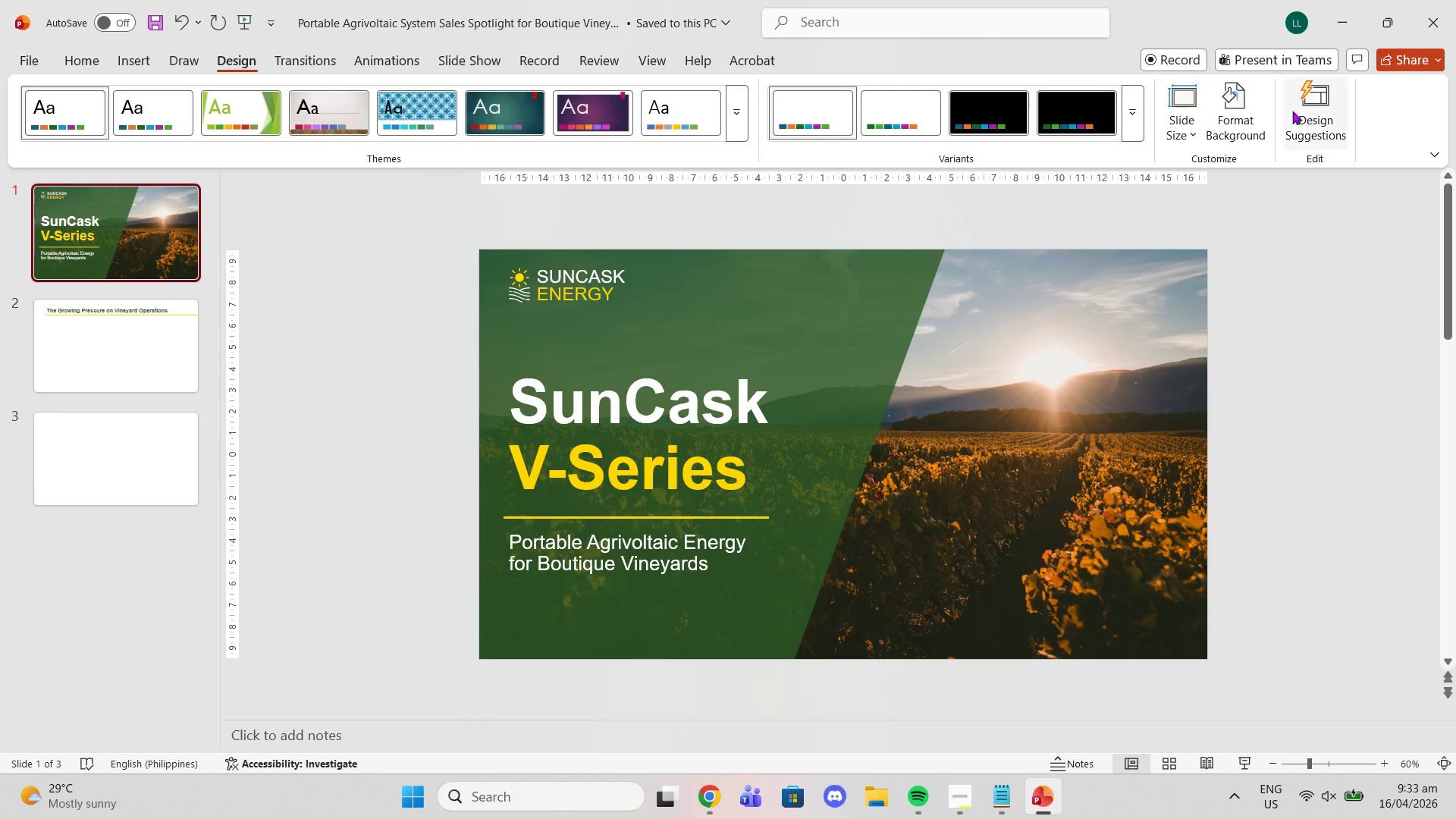 
left_click([1308, 119])
 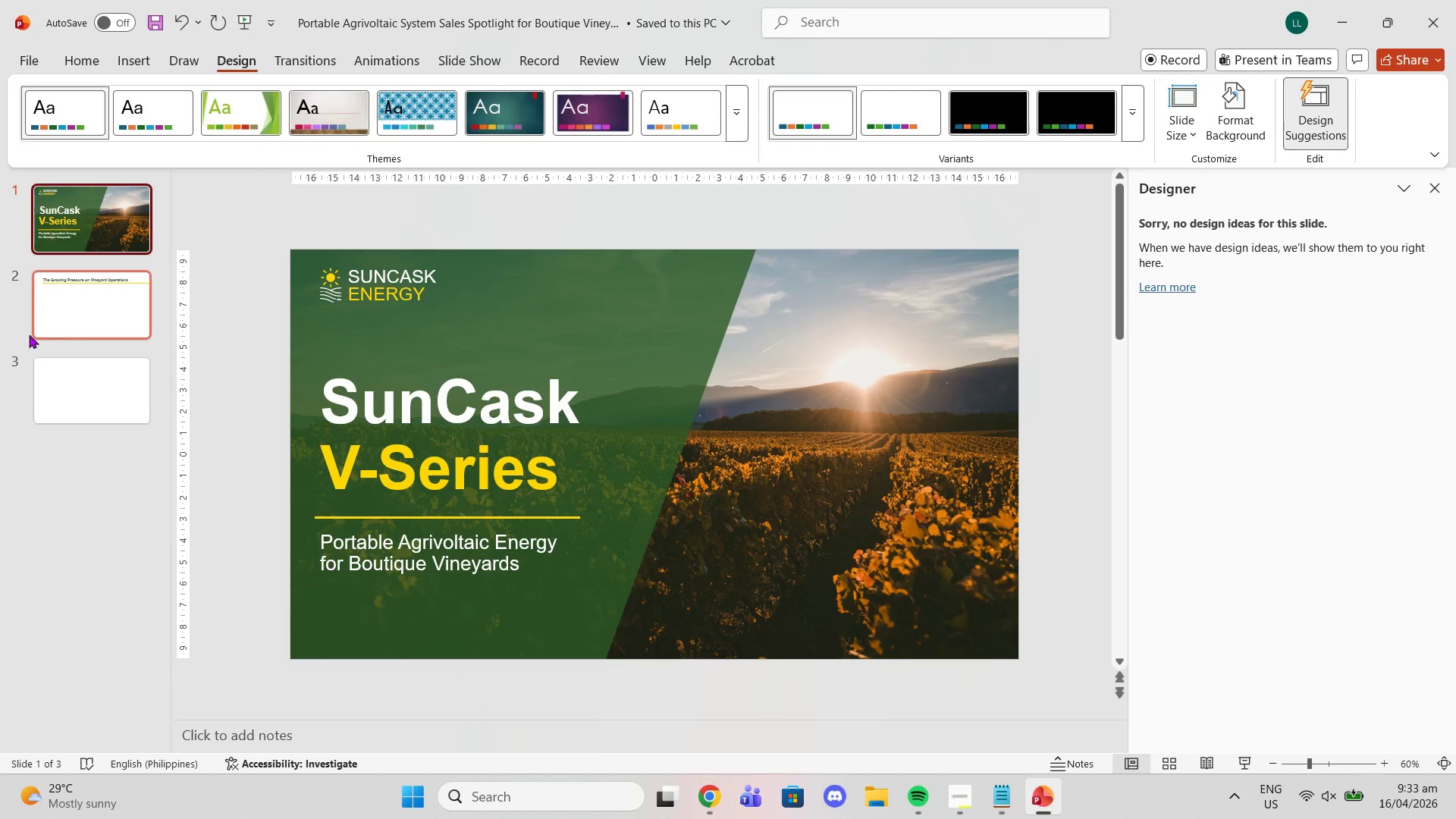 
double_click([103, 392])
 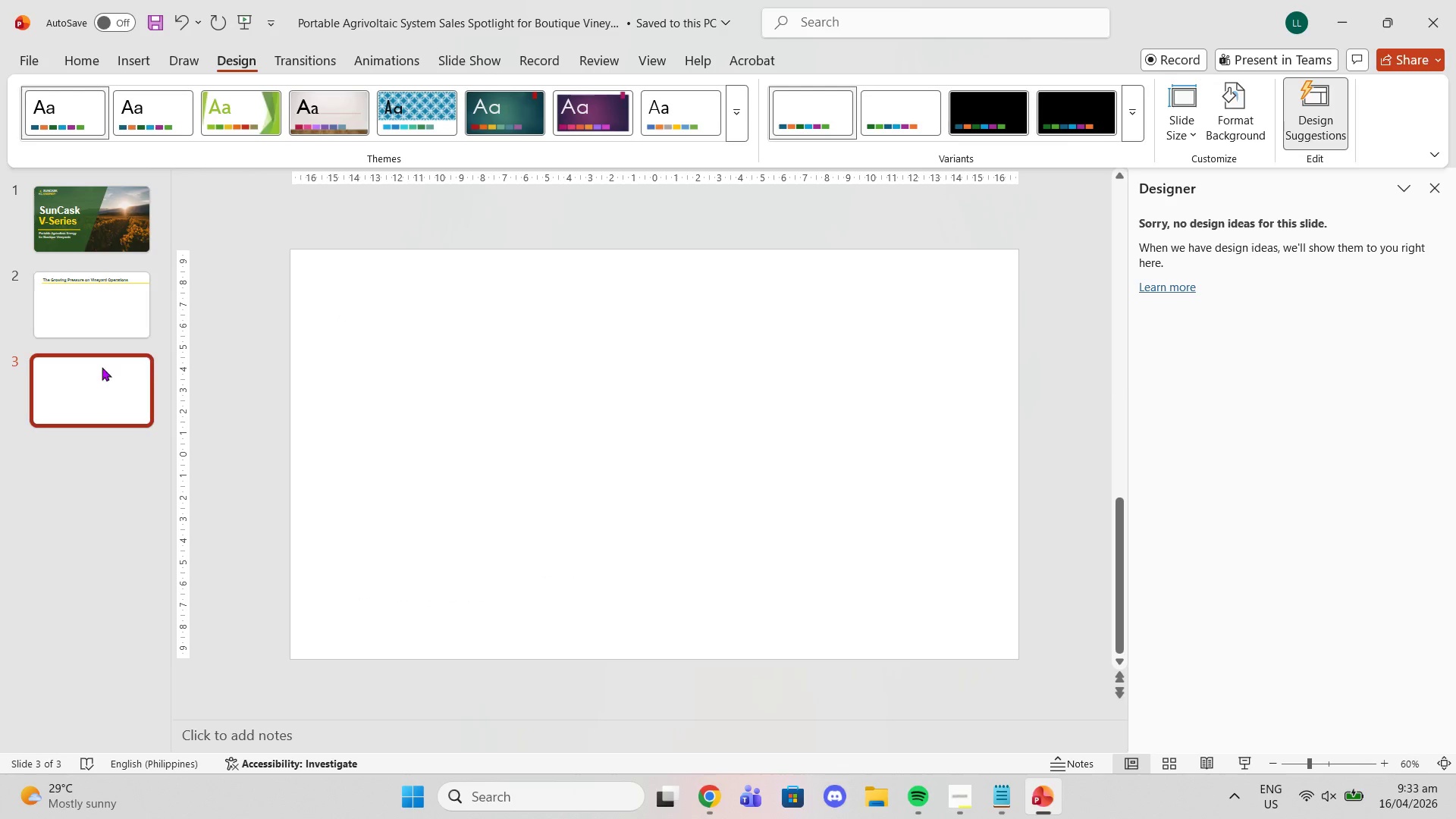 
left_click([89, 320])
 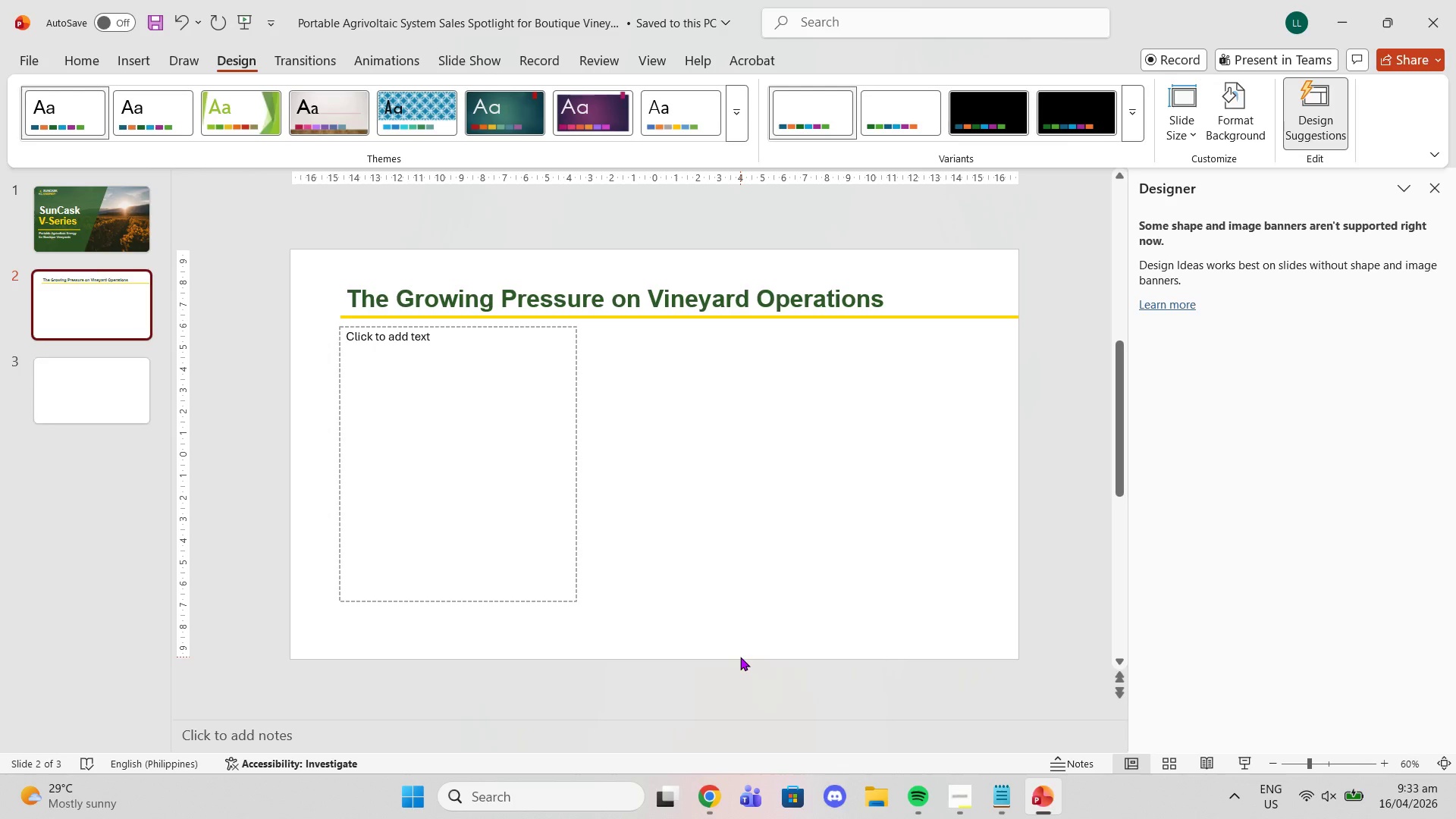 
wait(24.45)
 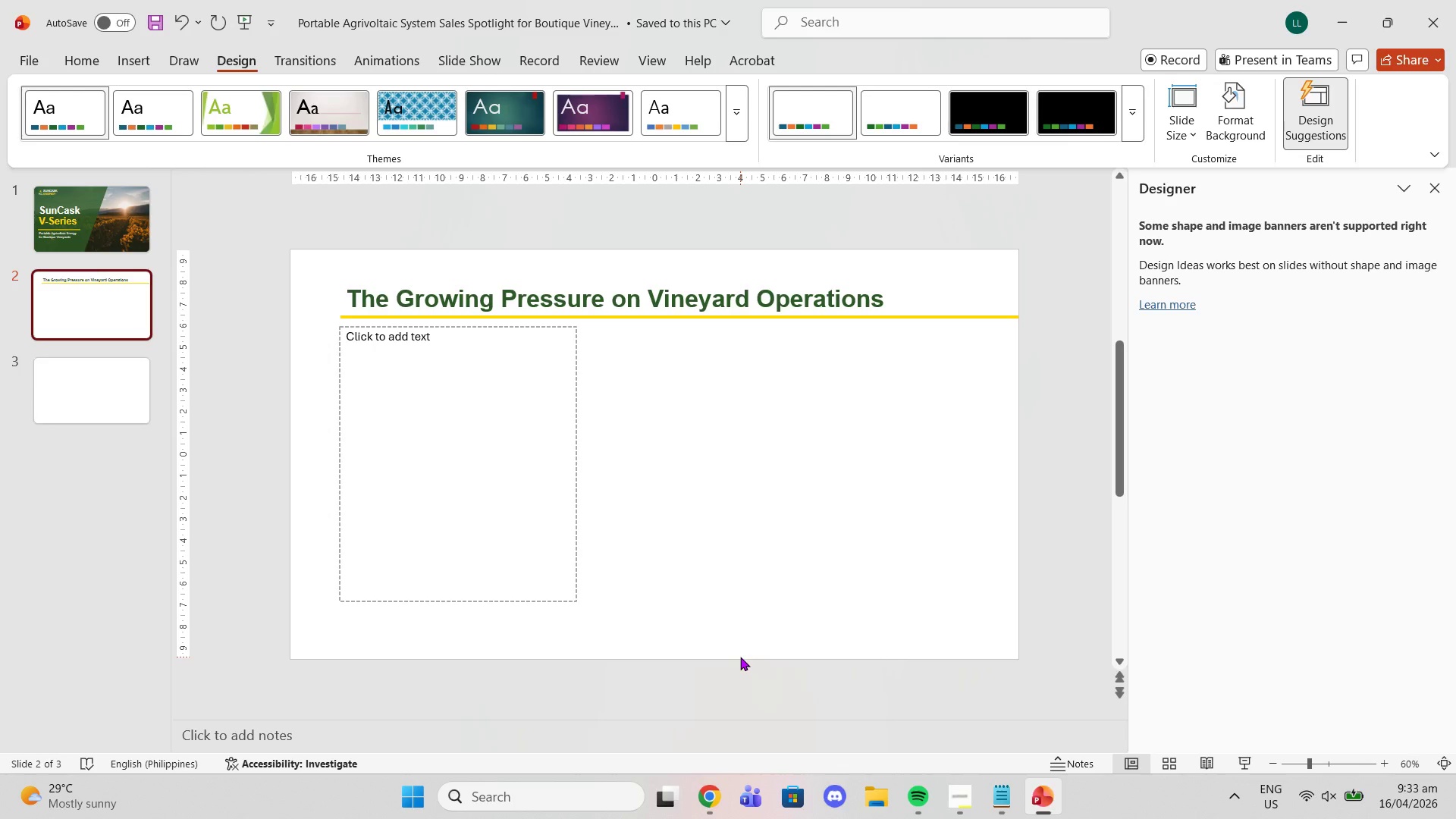 
left_click([697, 814])
 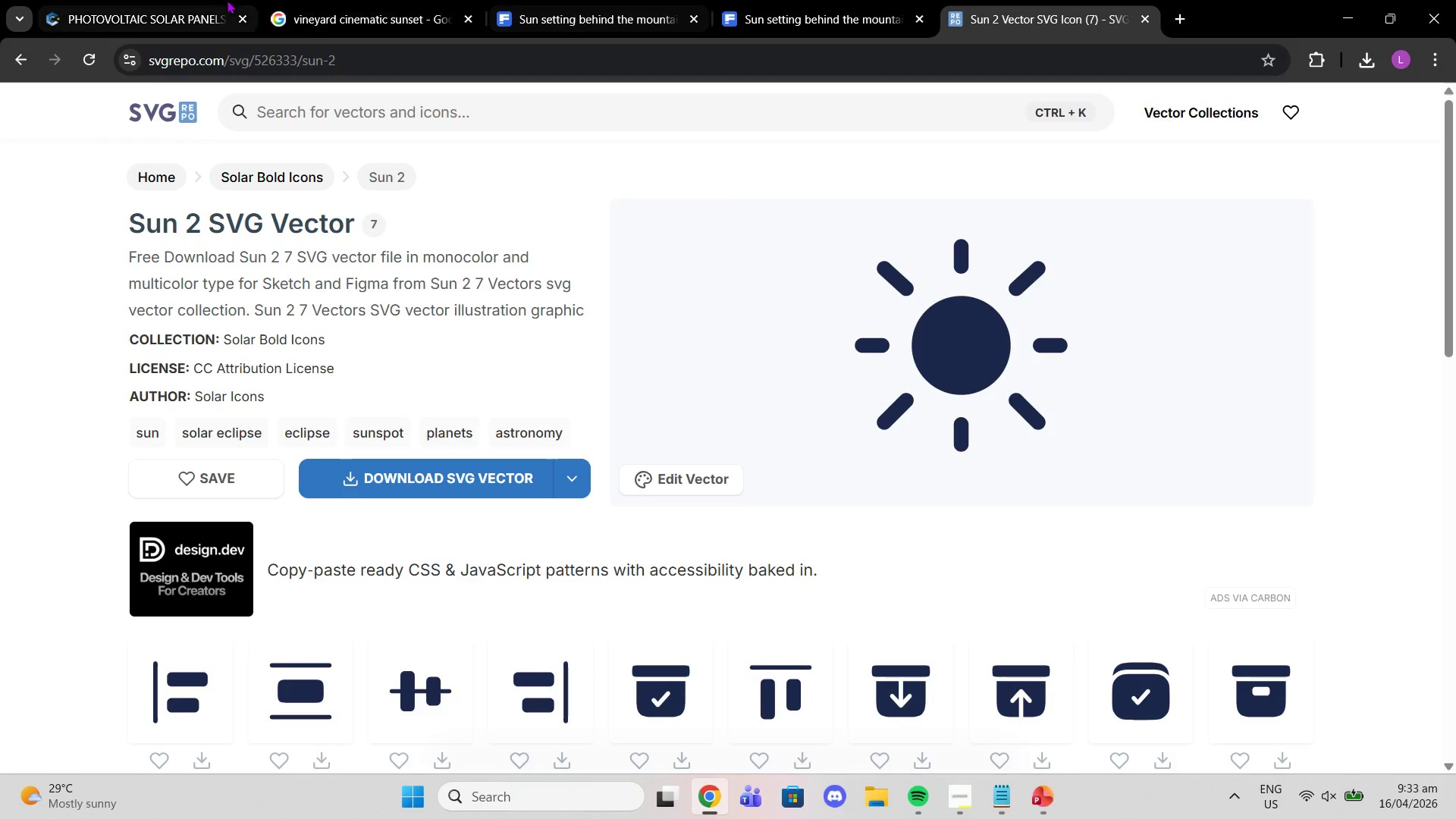 
left_click([397, 0])
 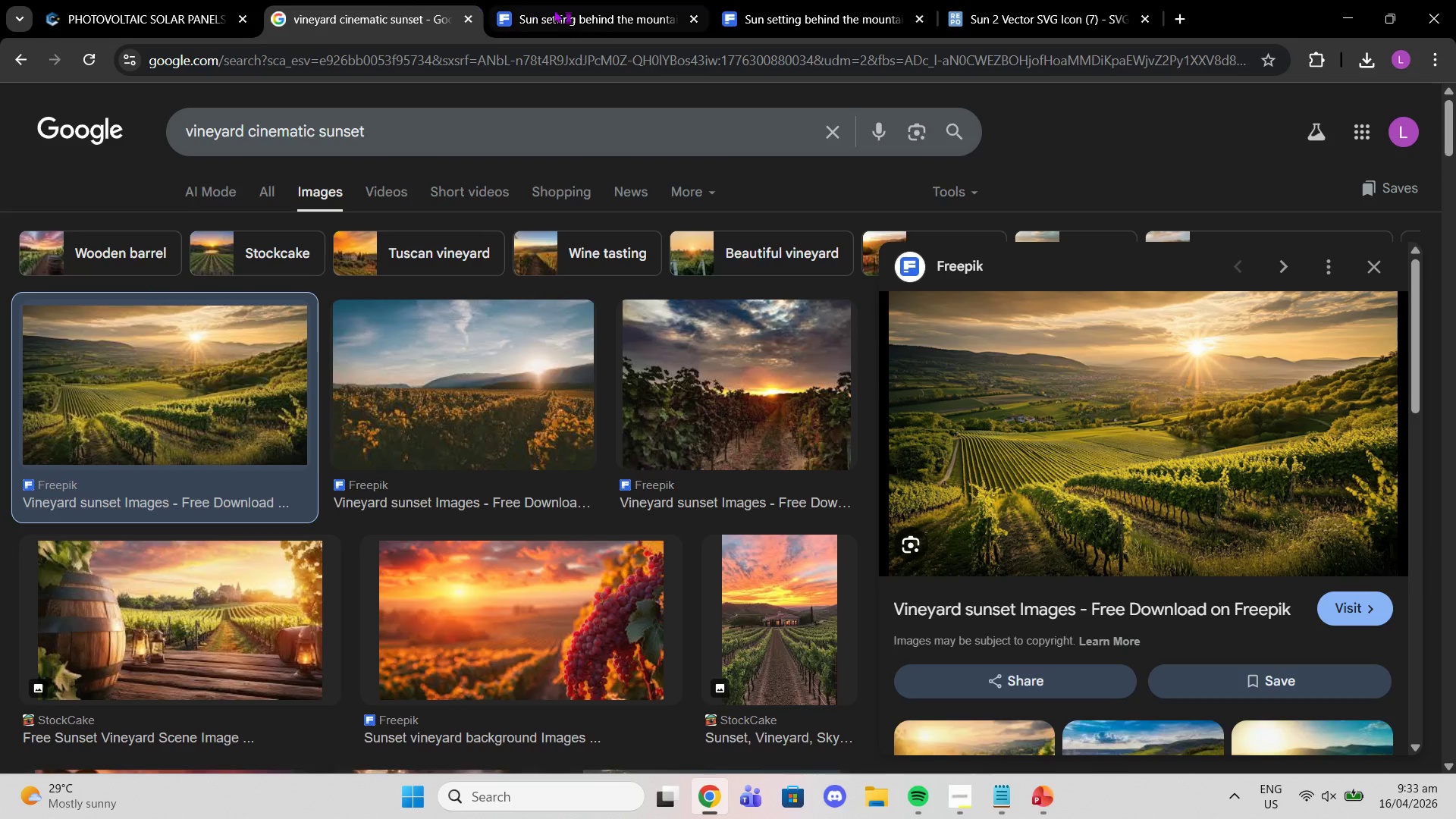 
left_click([560, 10])
 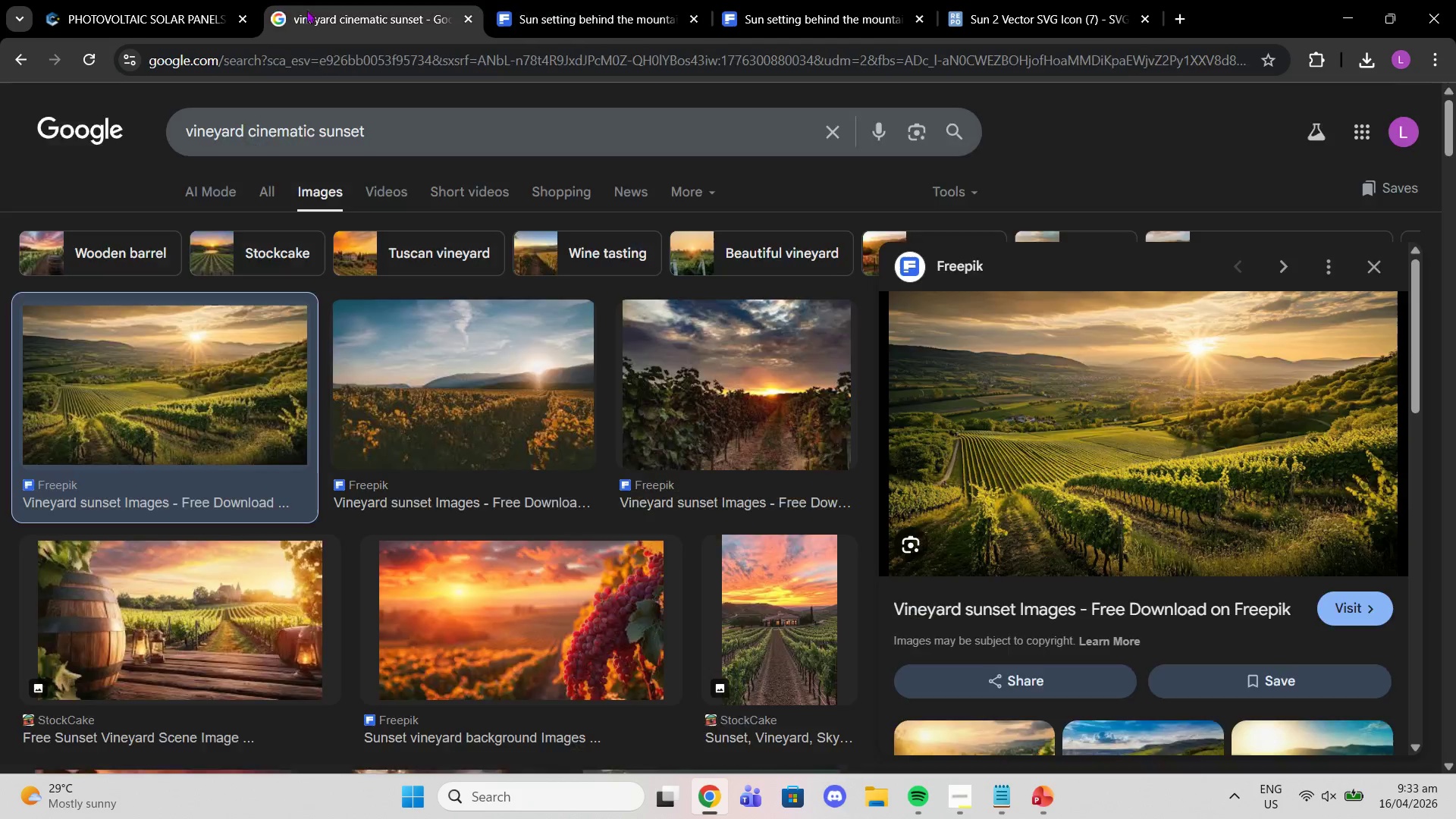 
double_click([343, 71])
 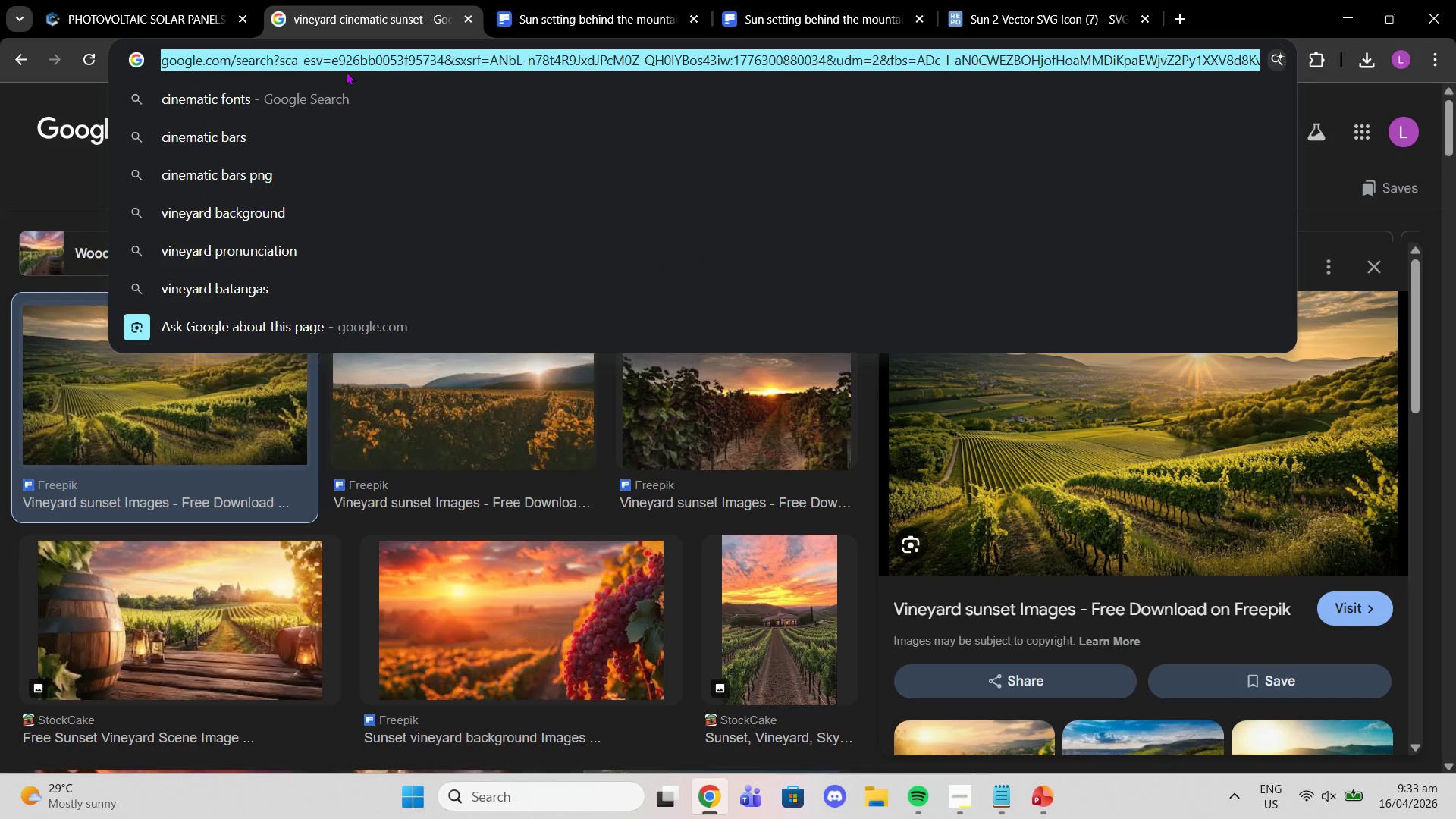 
type(dried wineries)
 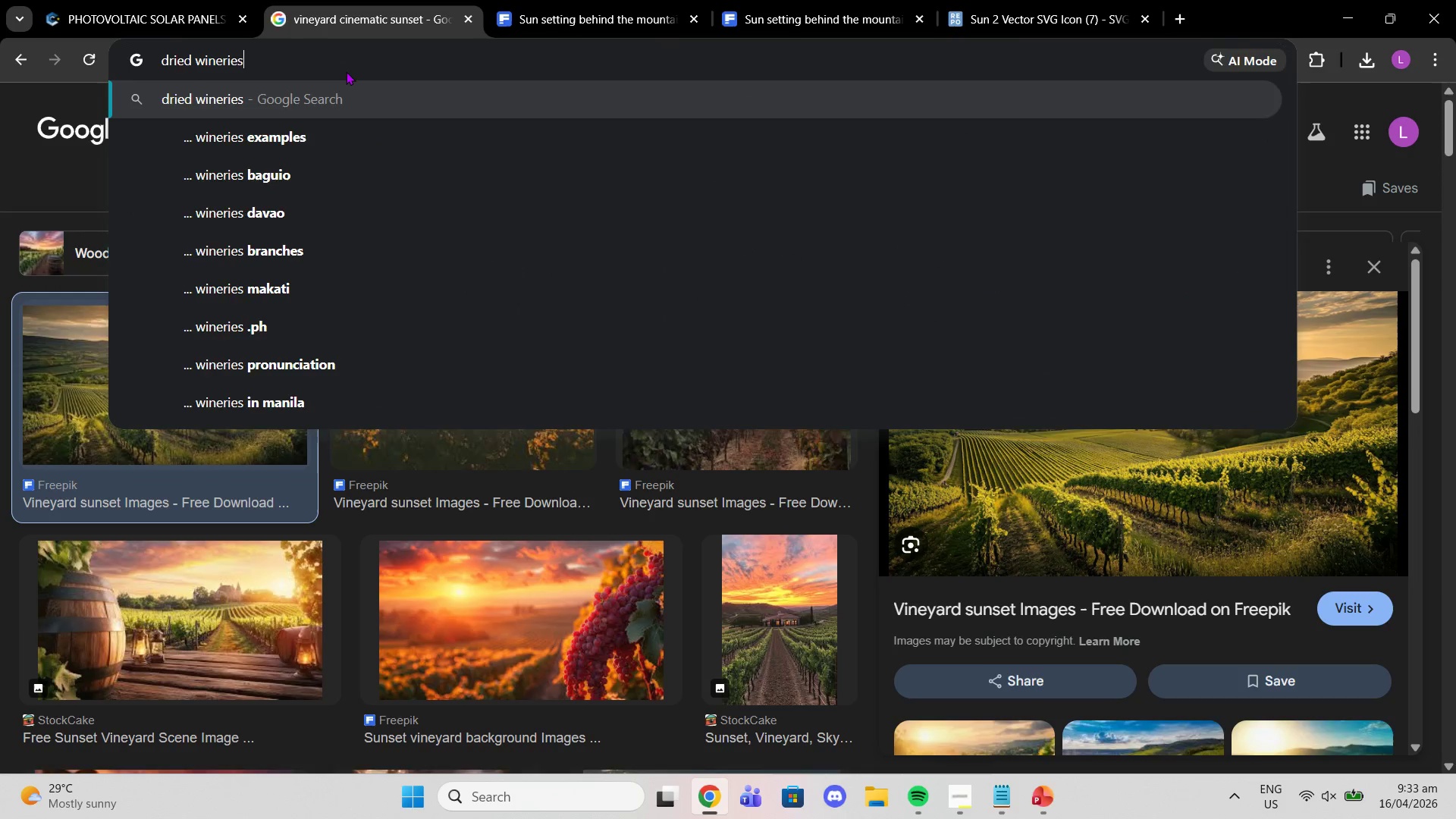 
key(Enter)
 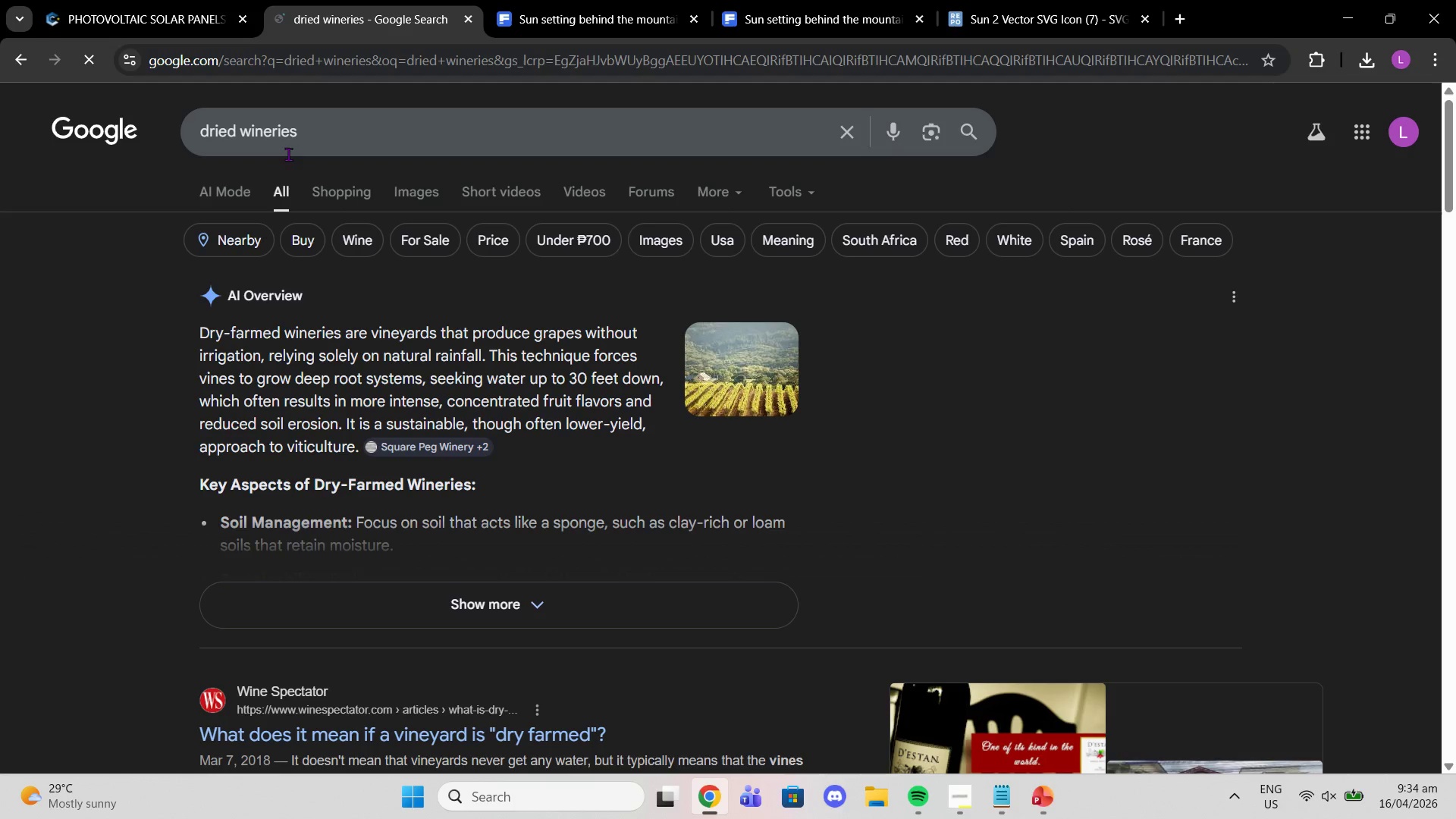 
left_click([403, 193])
 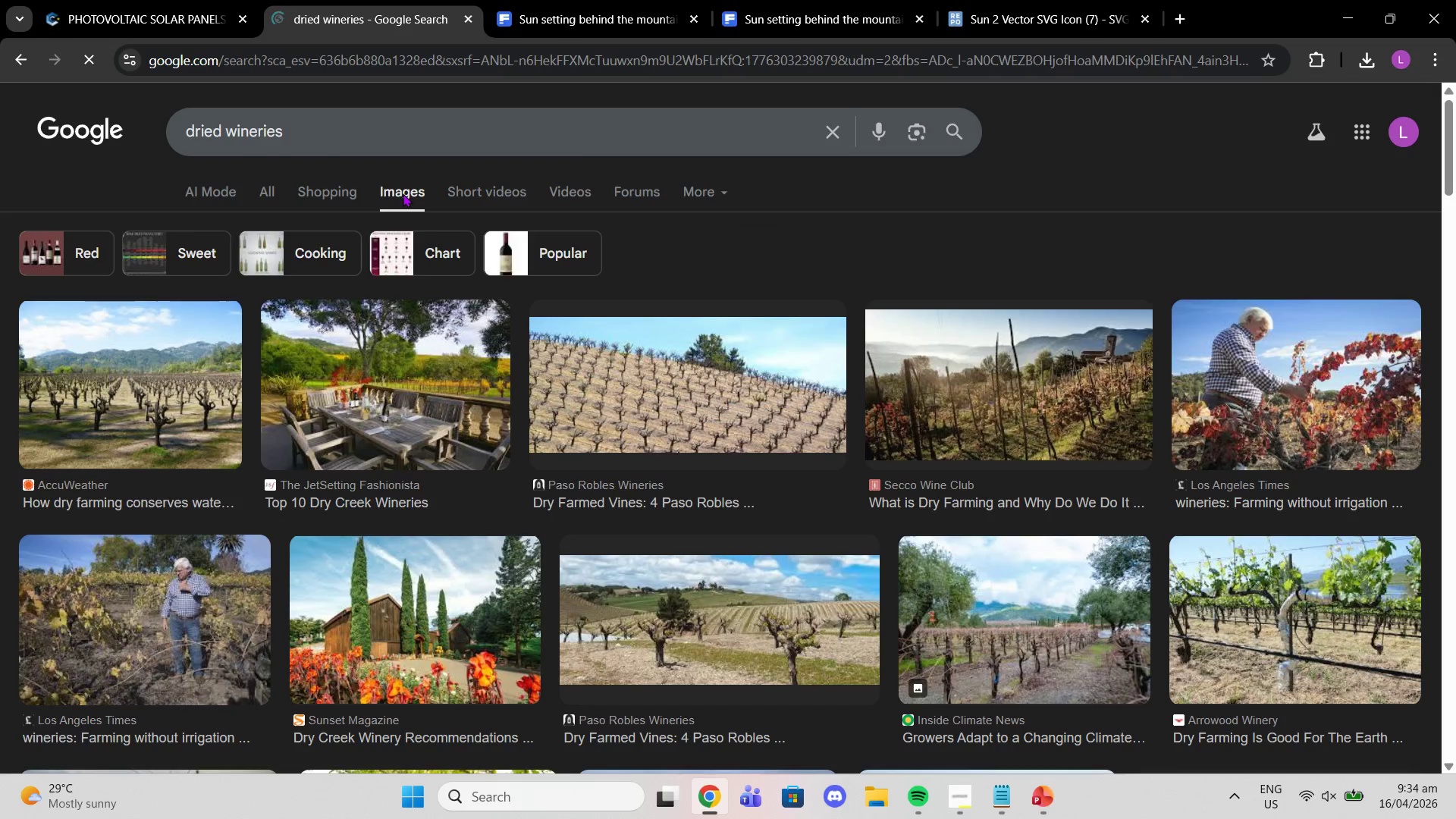 
scroll: coordinate [523, 259], scroll_direction: down, amount: 7.0
 